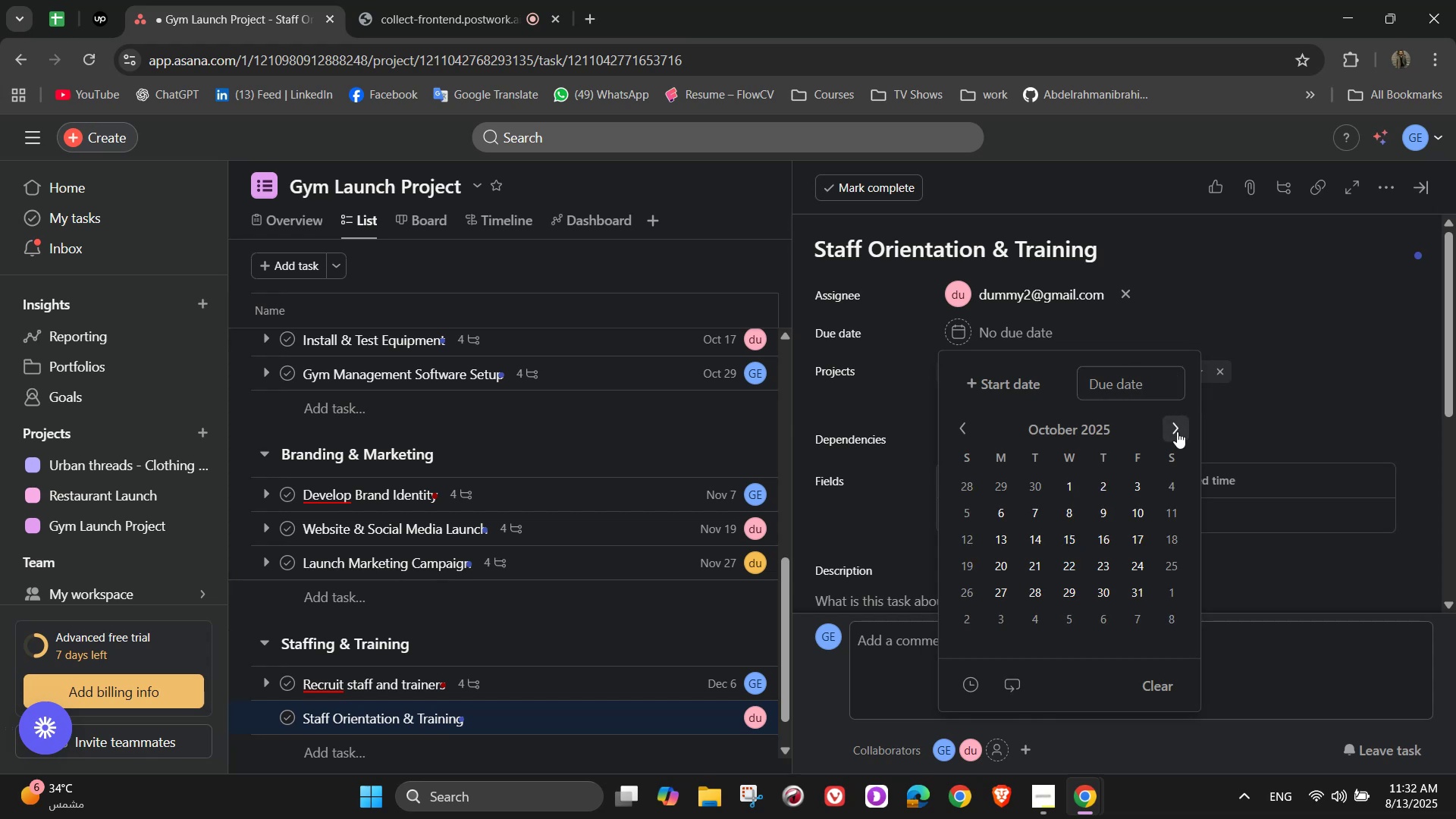 
triple_click([1177, 431])
 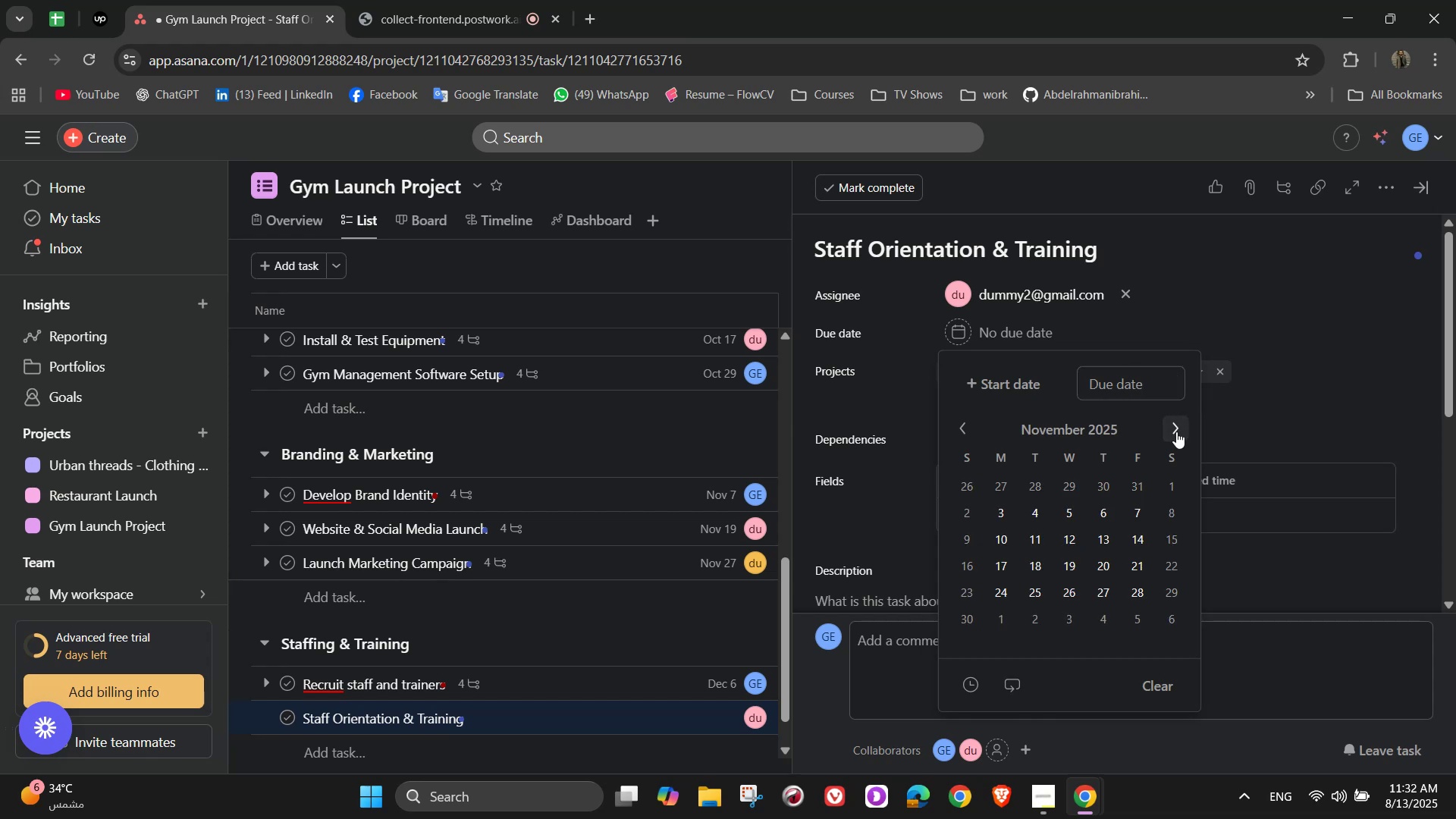 
left_click([1176, 431])
 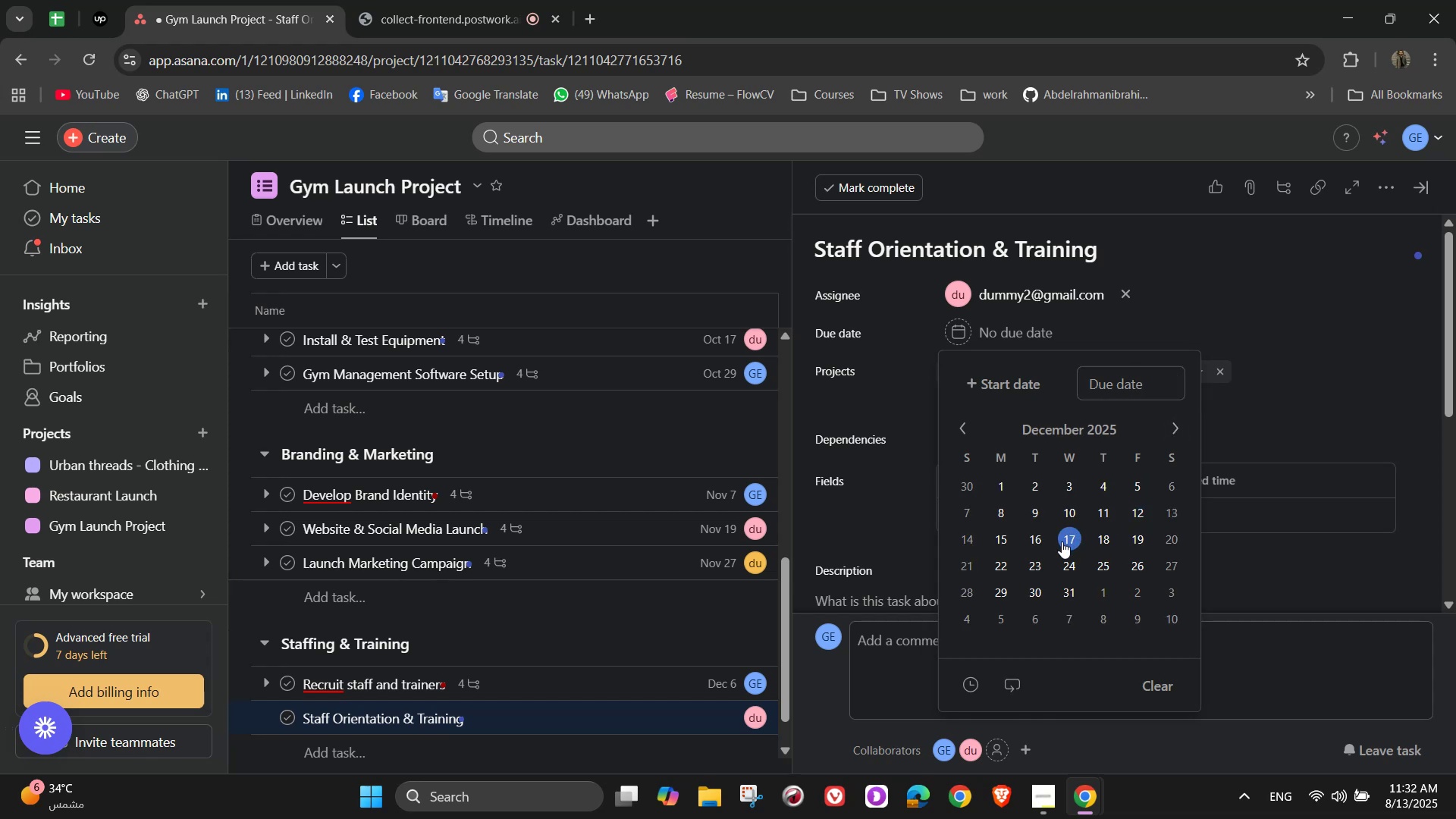 
double_click([1288, 325])
 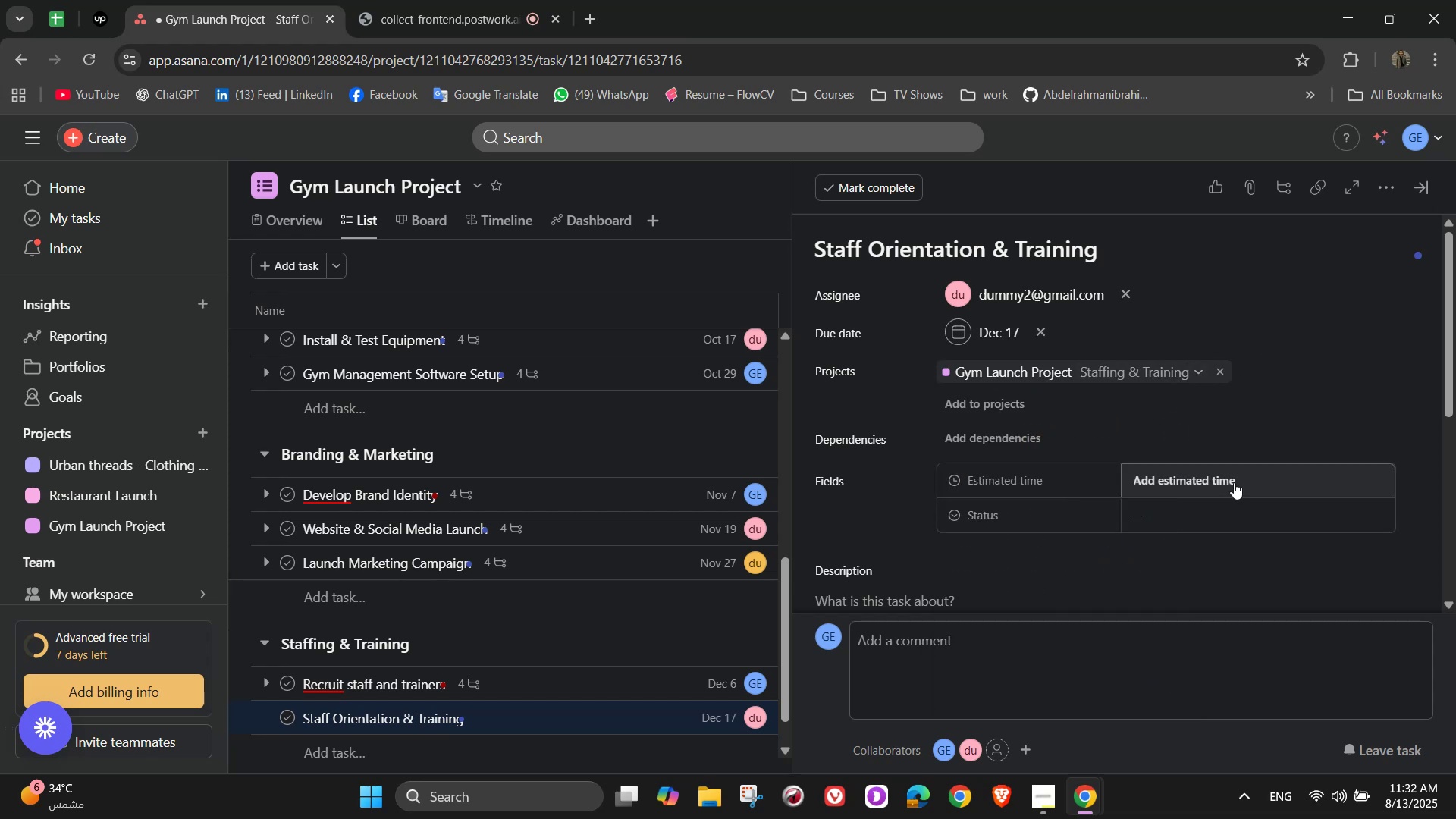 
double_click([1234, 482])
 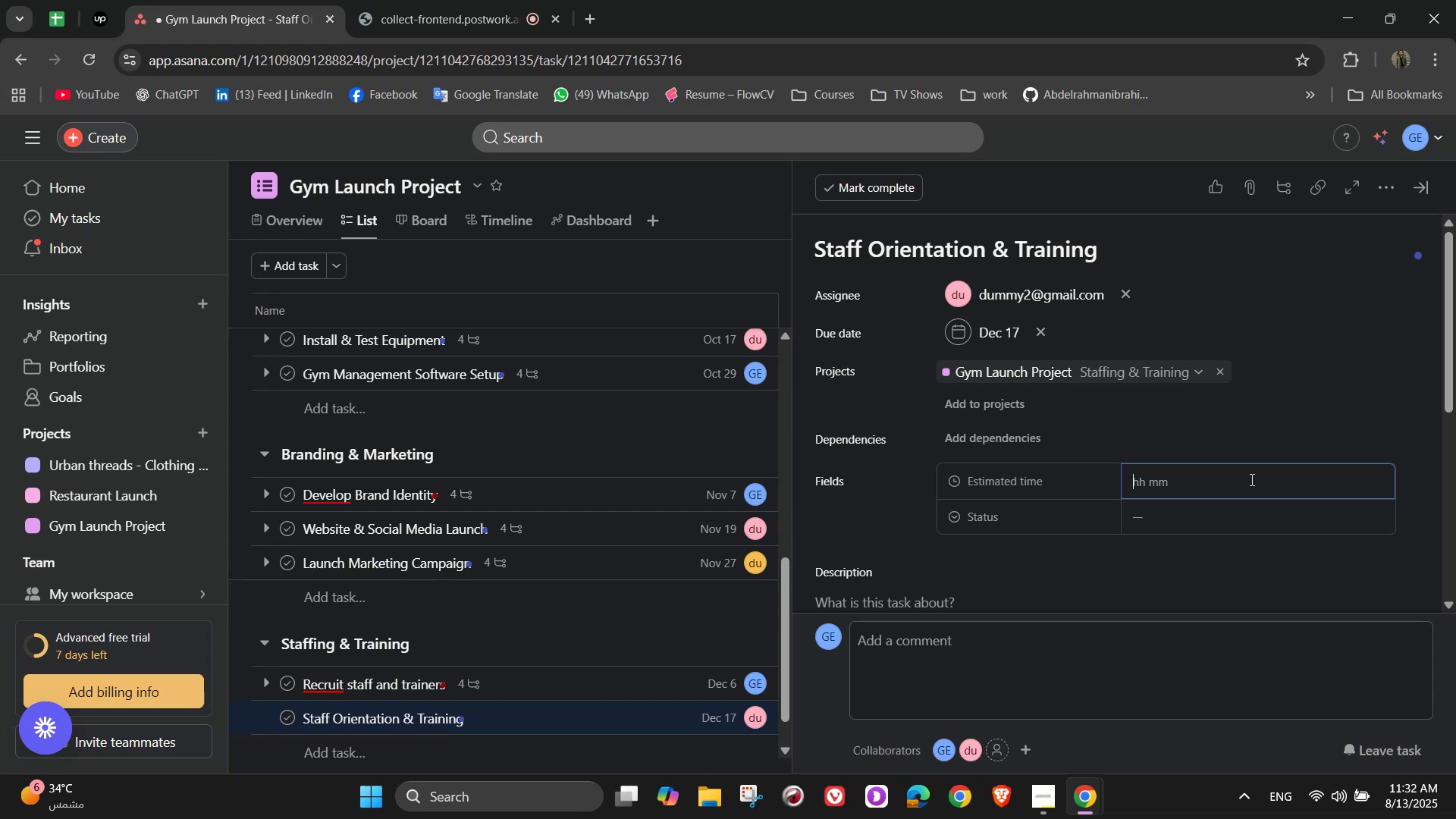 
wait(7.4)
 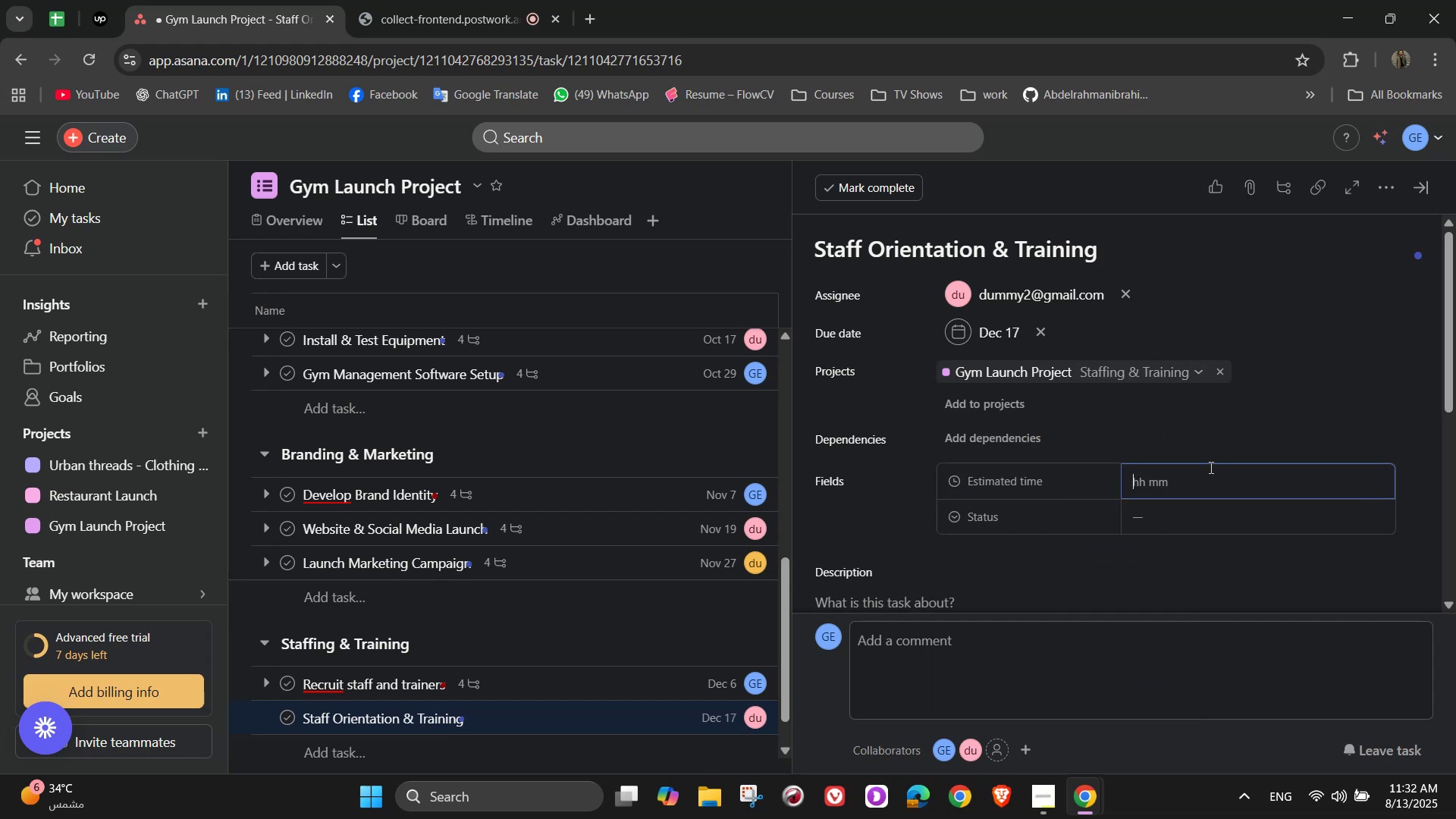 
mouse_move([1461, 99])
 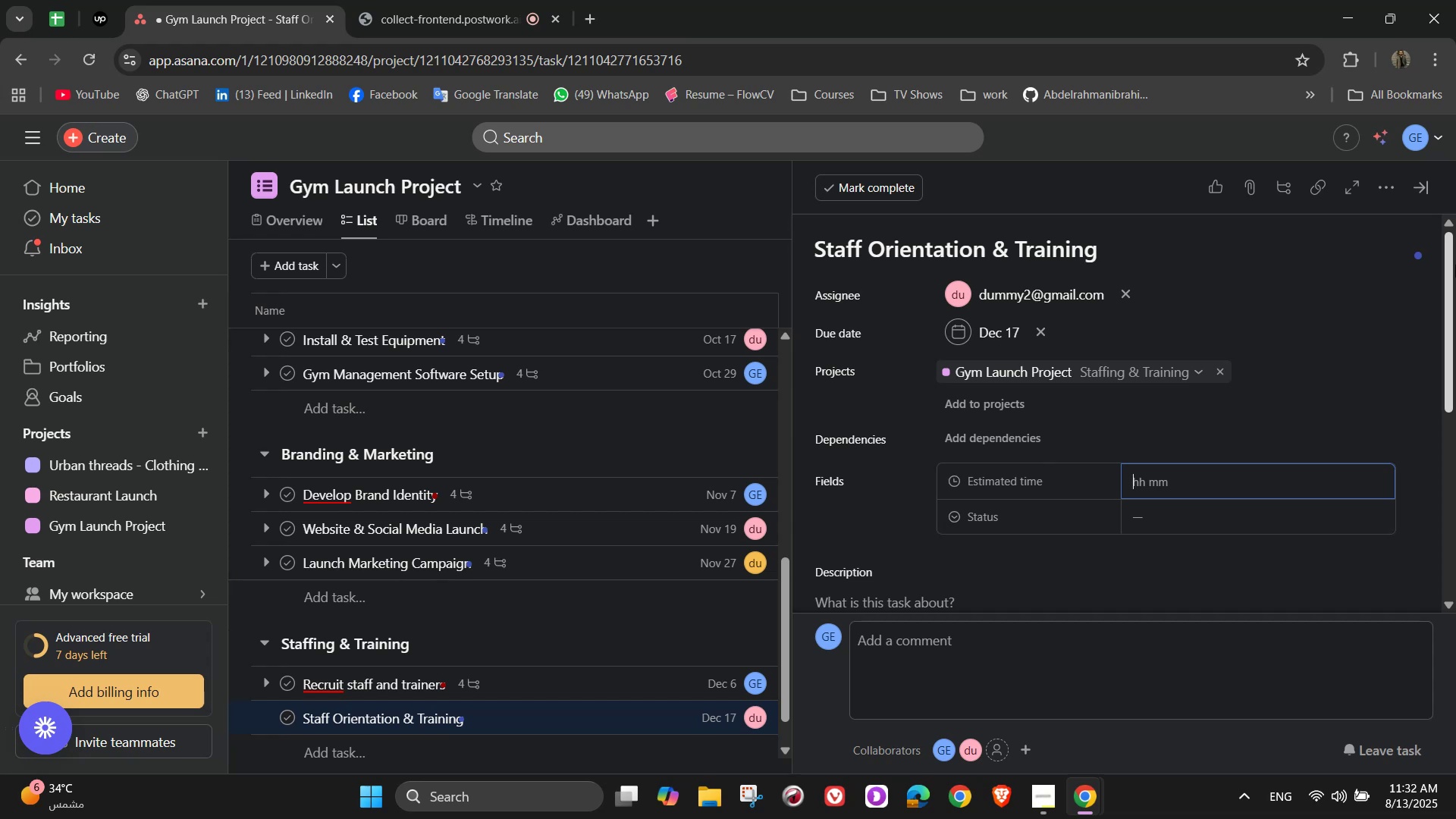 
wait(12.29)
 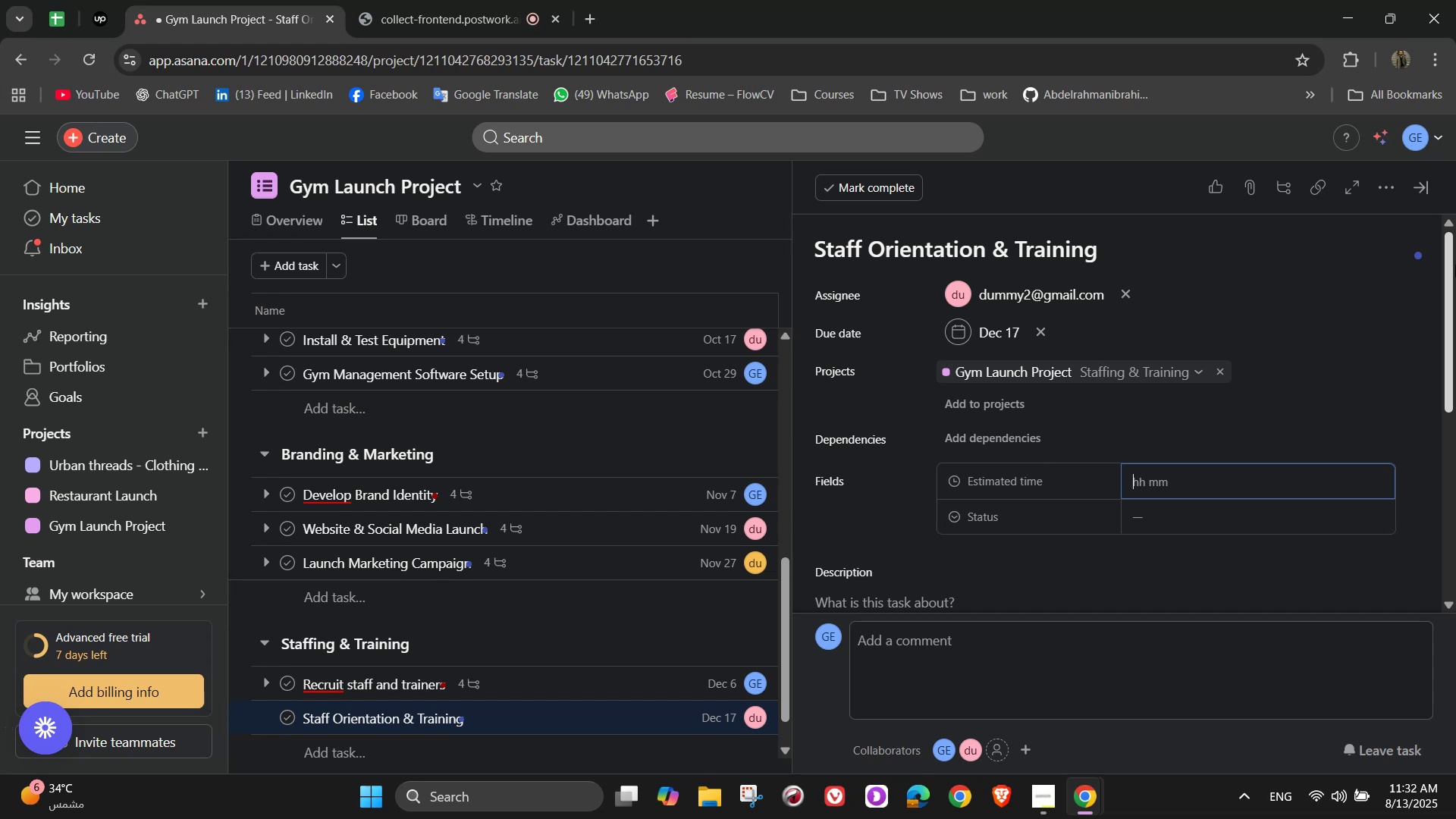 
key(Numpad1)
 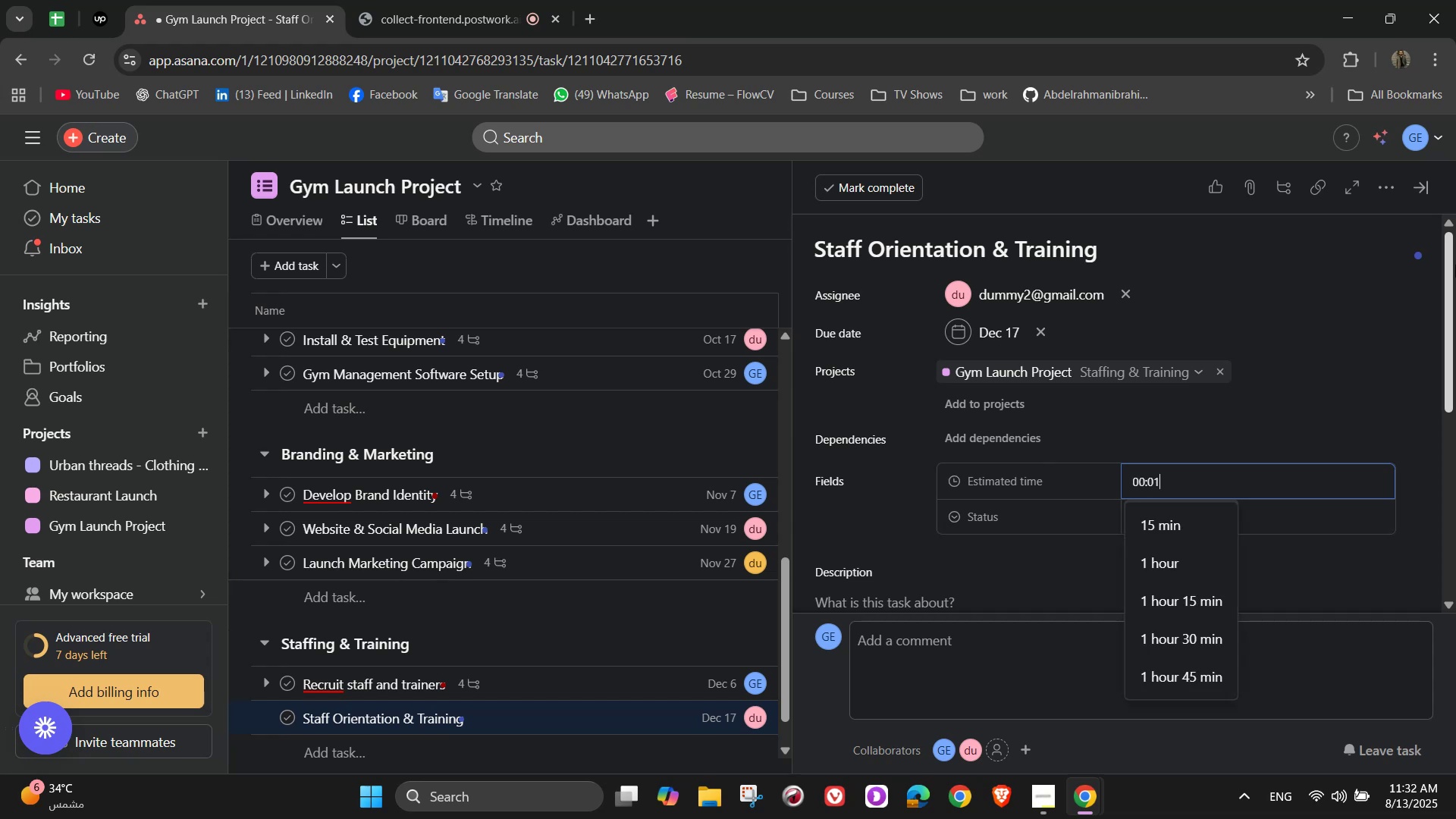 
key(Numpad2)
 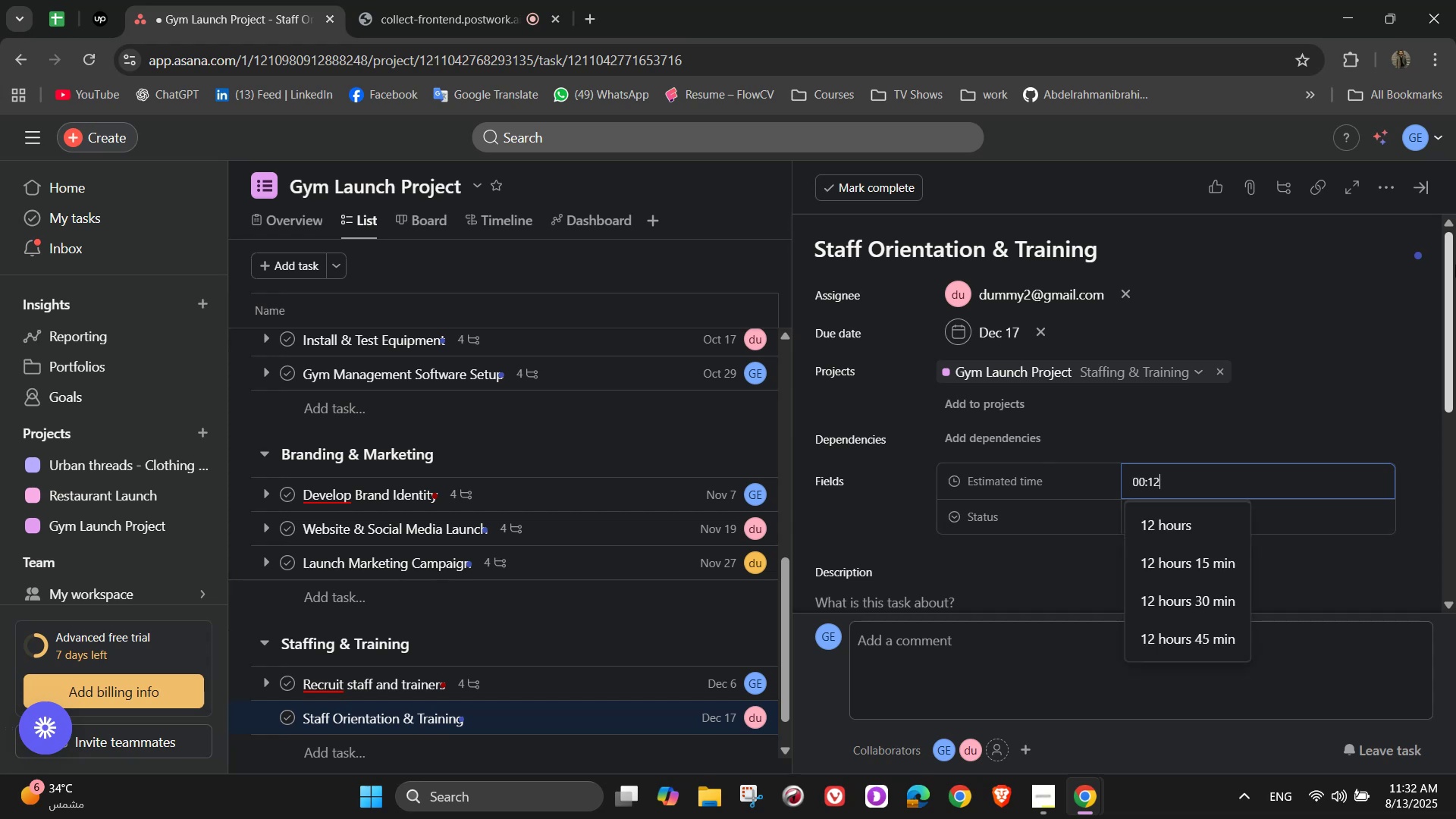 
key(Numpad0)
 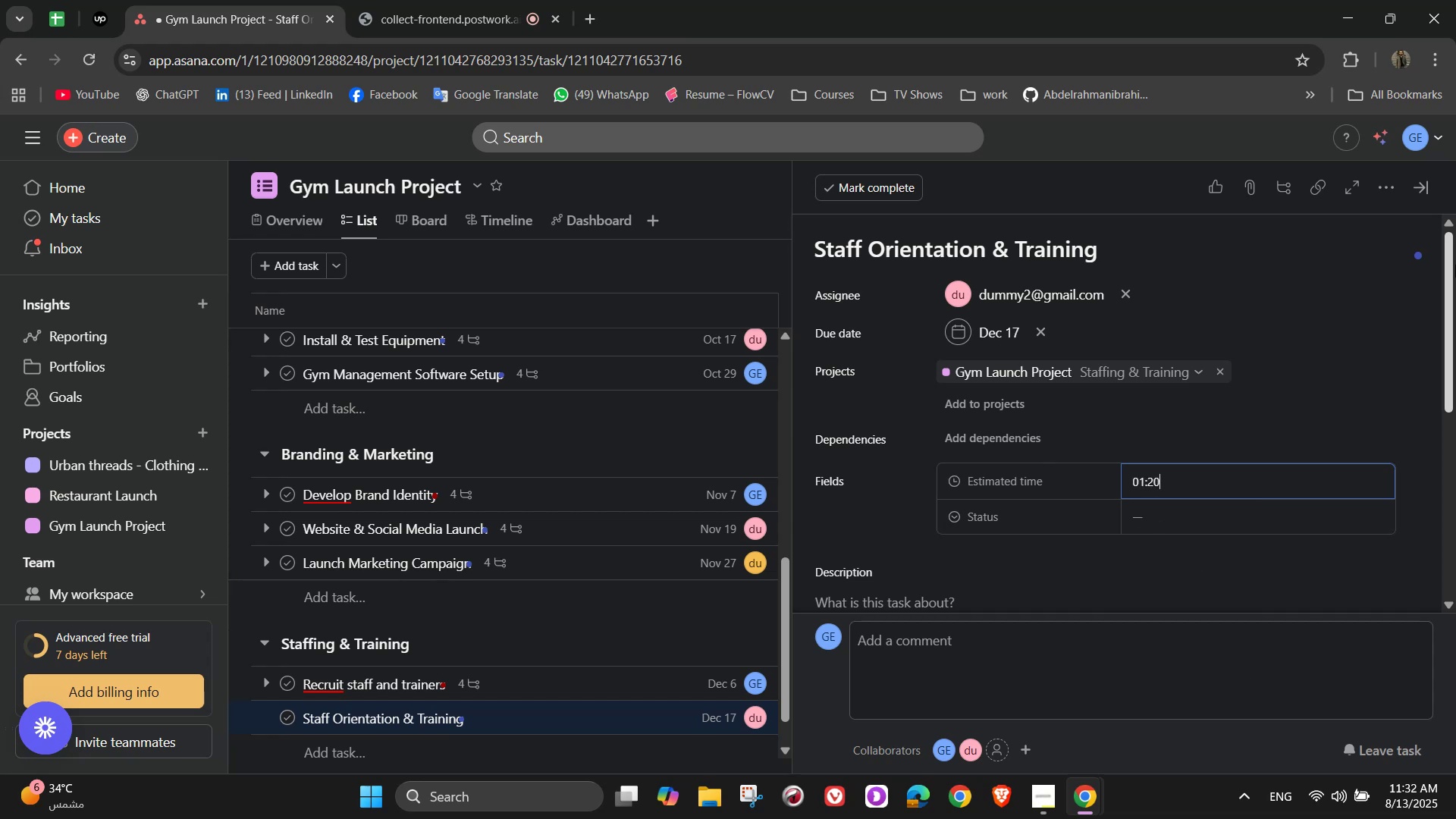 
key(Numpad0)
 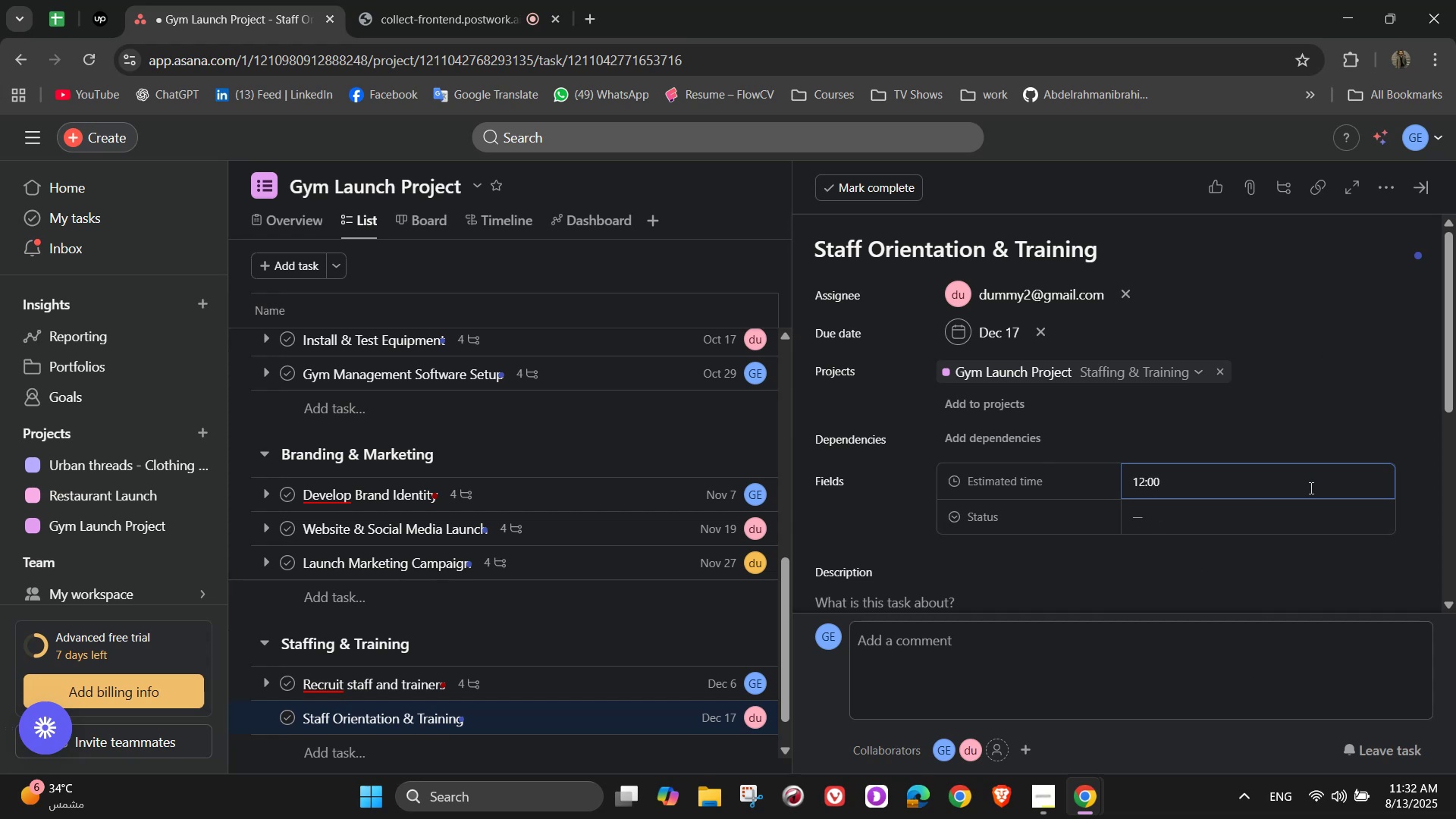 
left_click([1254, 522])
 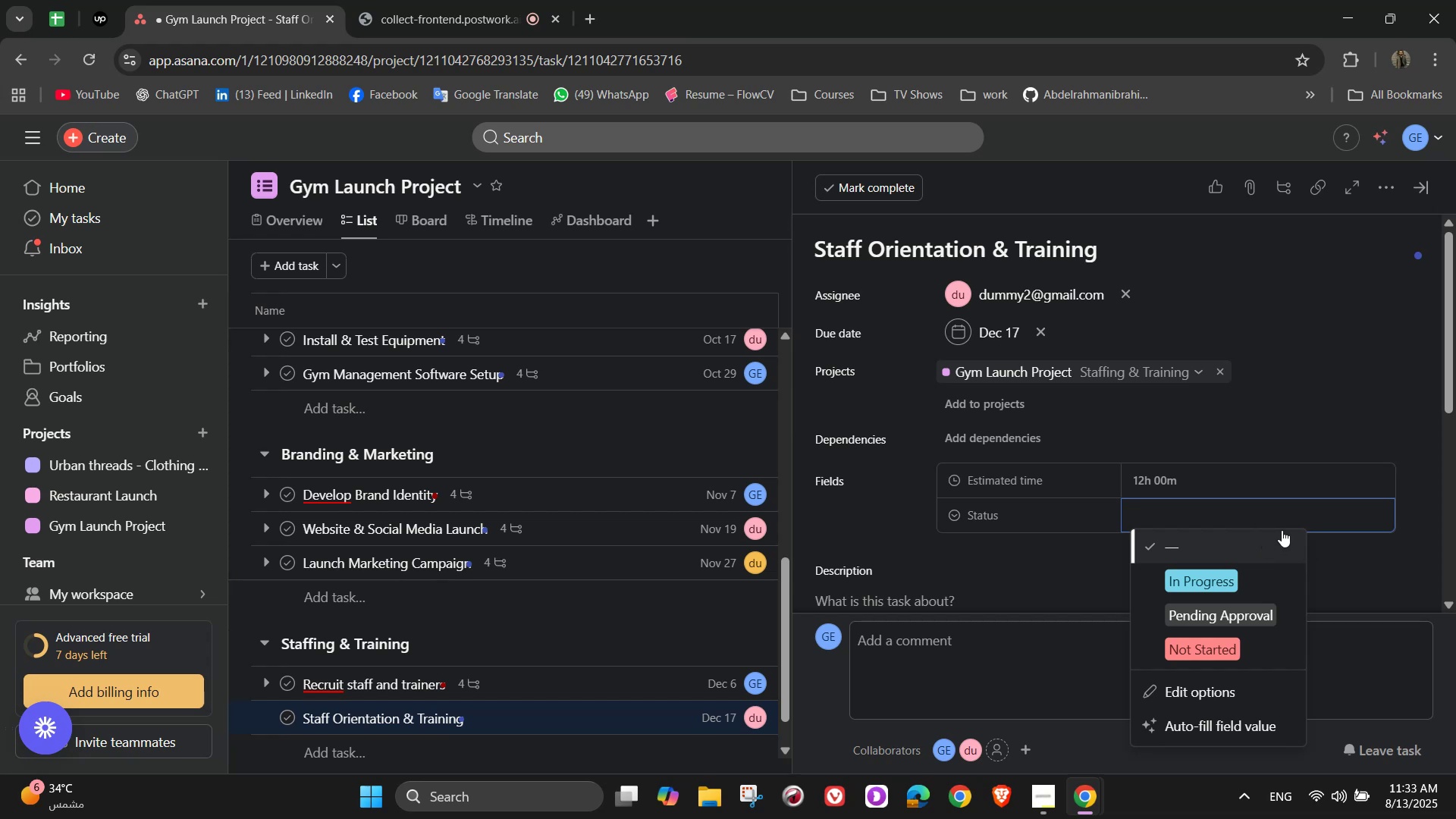 
wait(13.42)
 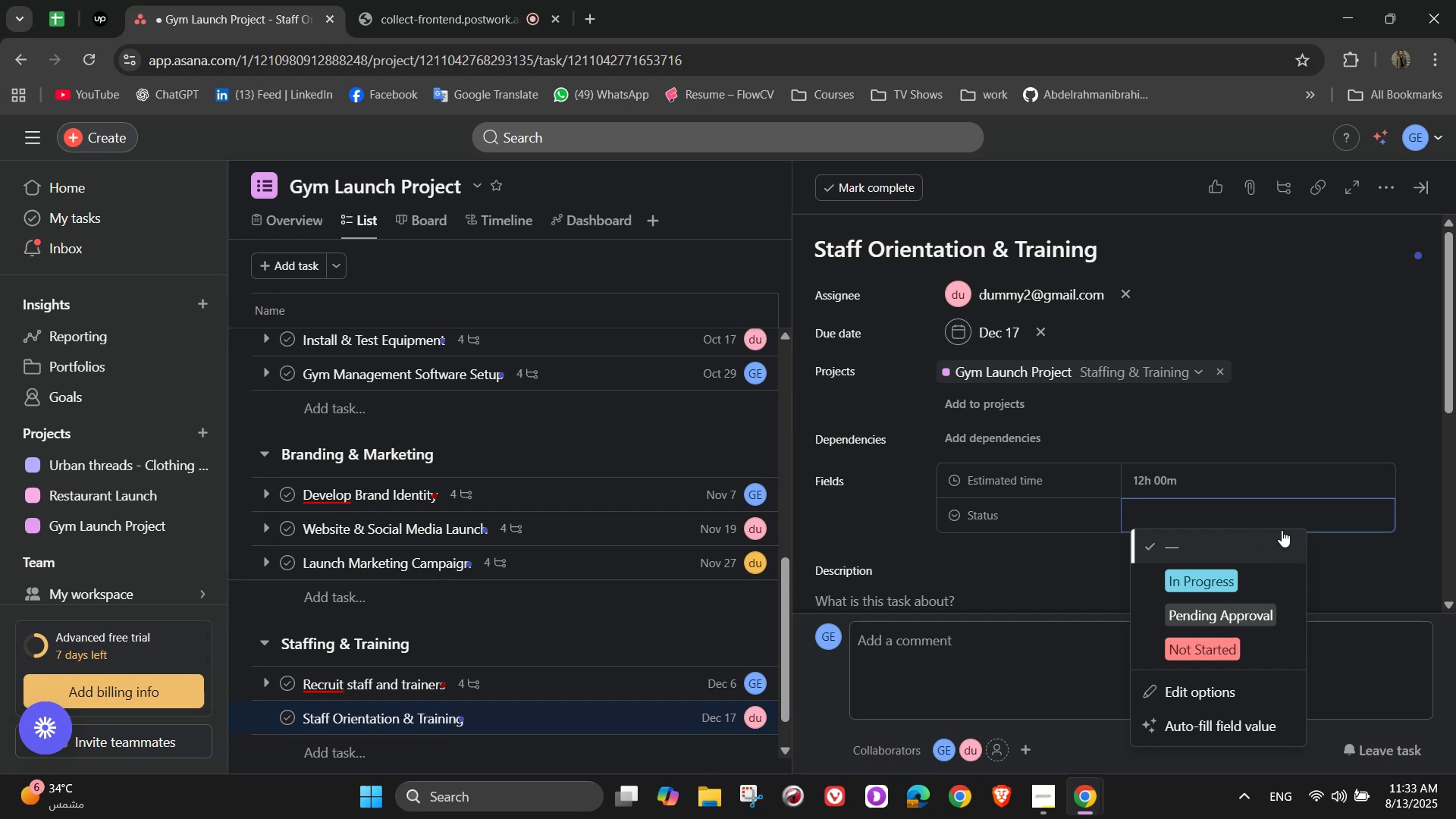 
left_click([1235, 646])
 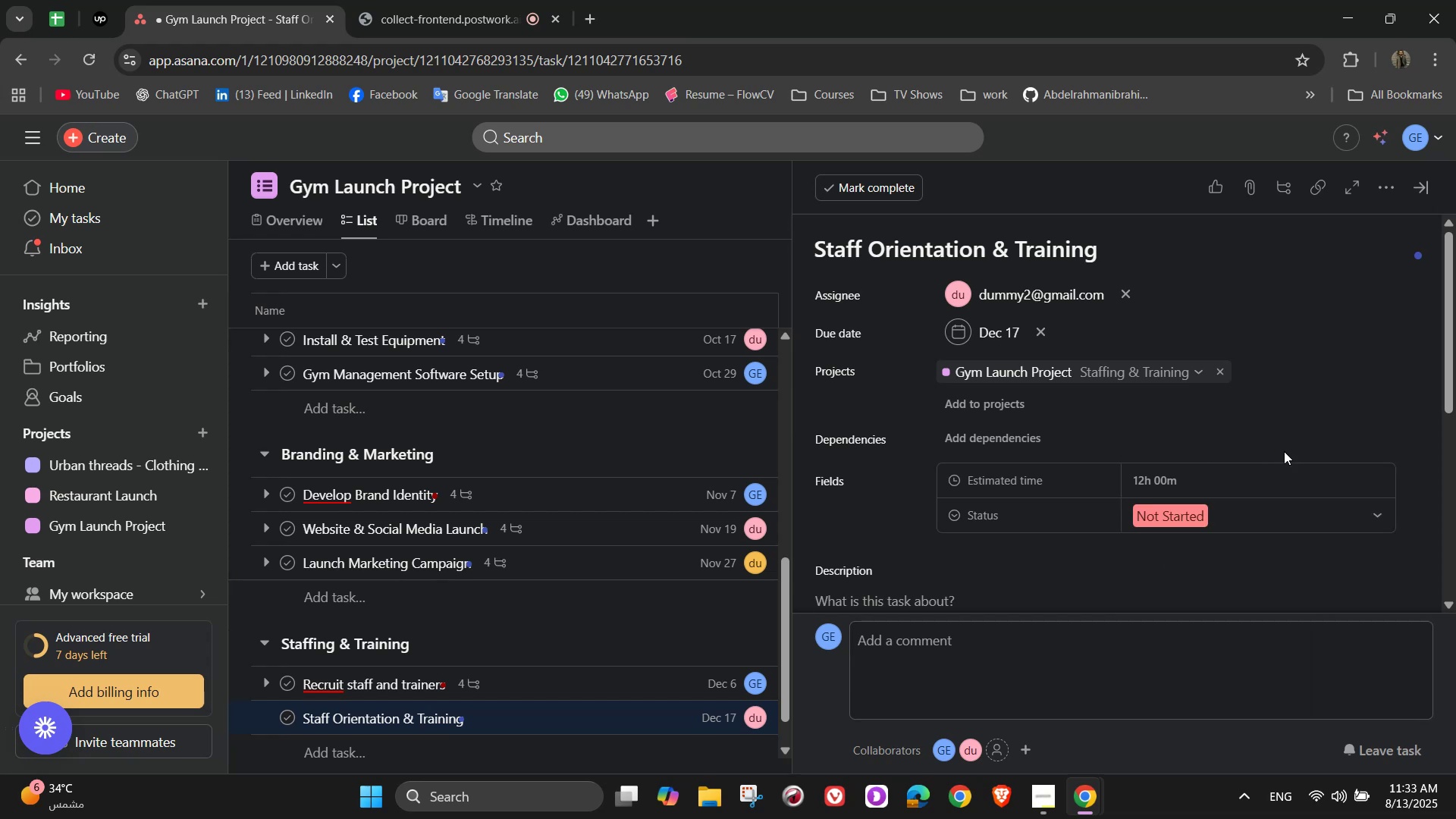 
scroll: coordinate [1287, 460], scroll_direction: down, amount: 4.0
 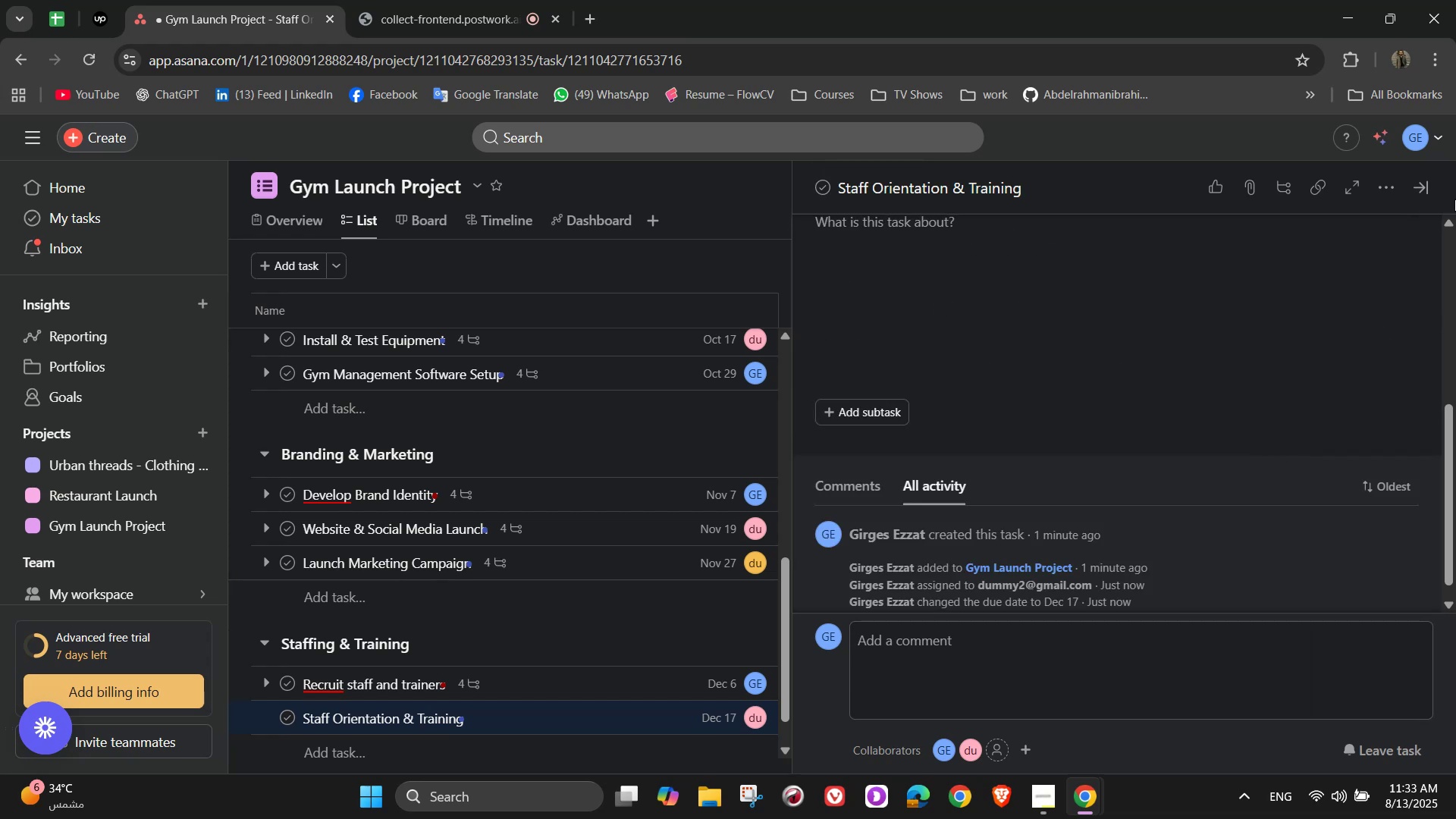 
scroll: coordinate [1370, 309], scroll_direction: up, amount: 2.0
 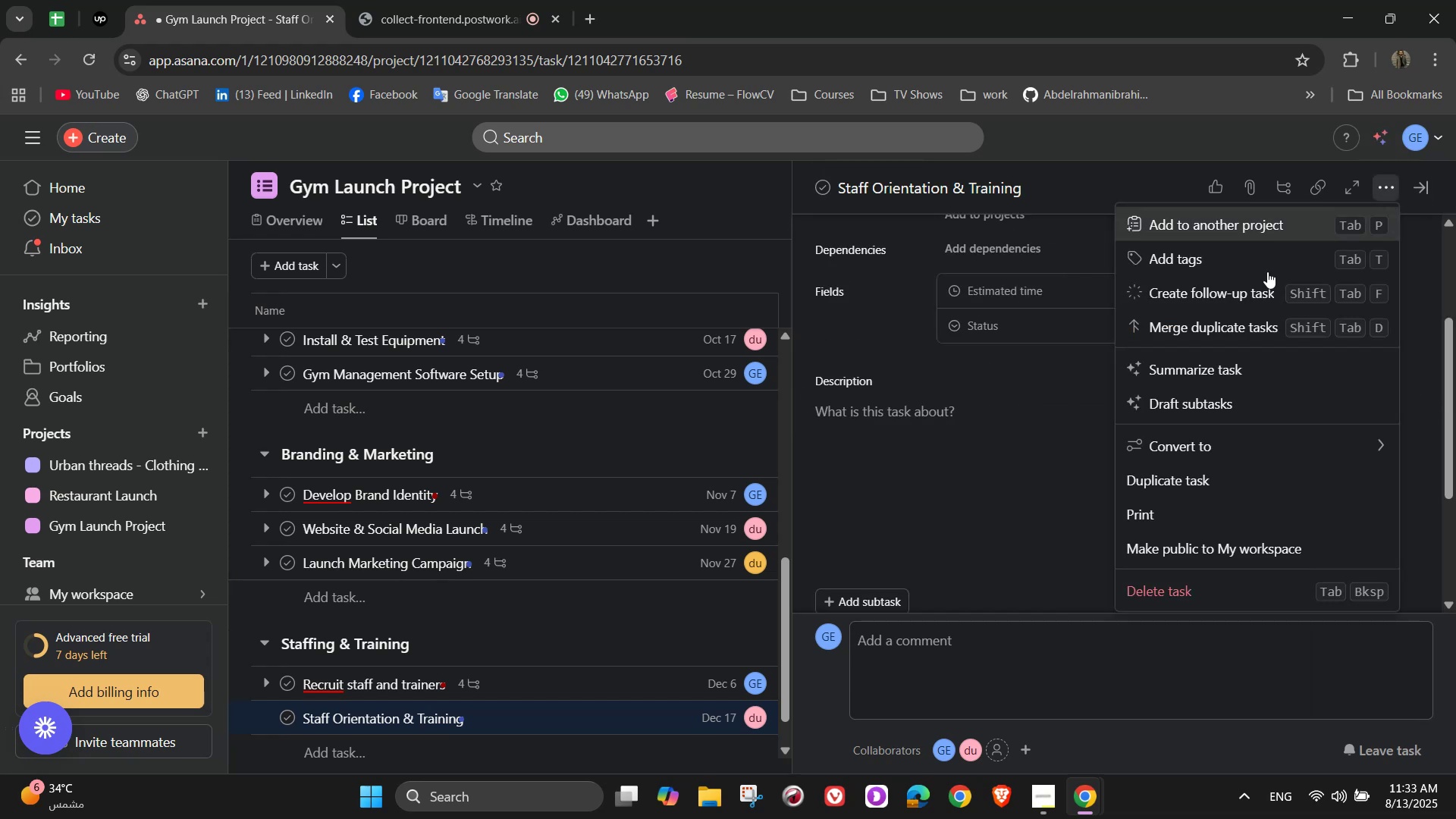 
double_click([1260, 275])
 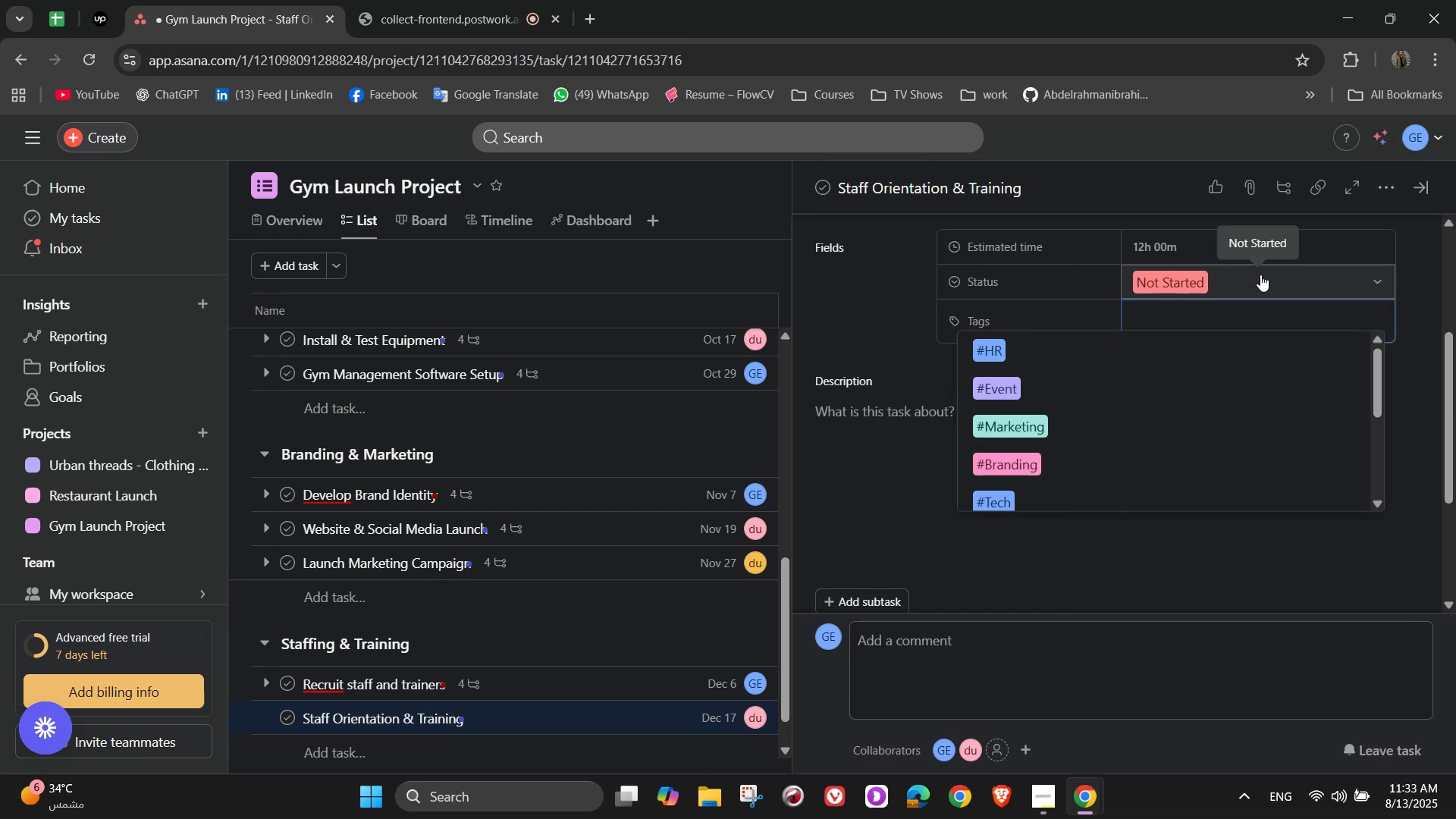 
key(O)
 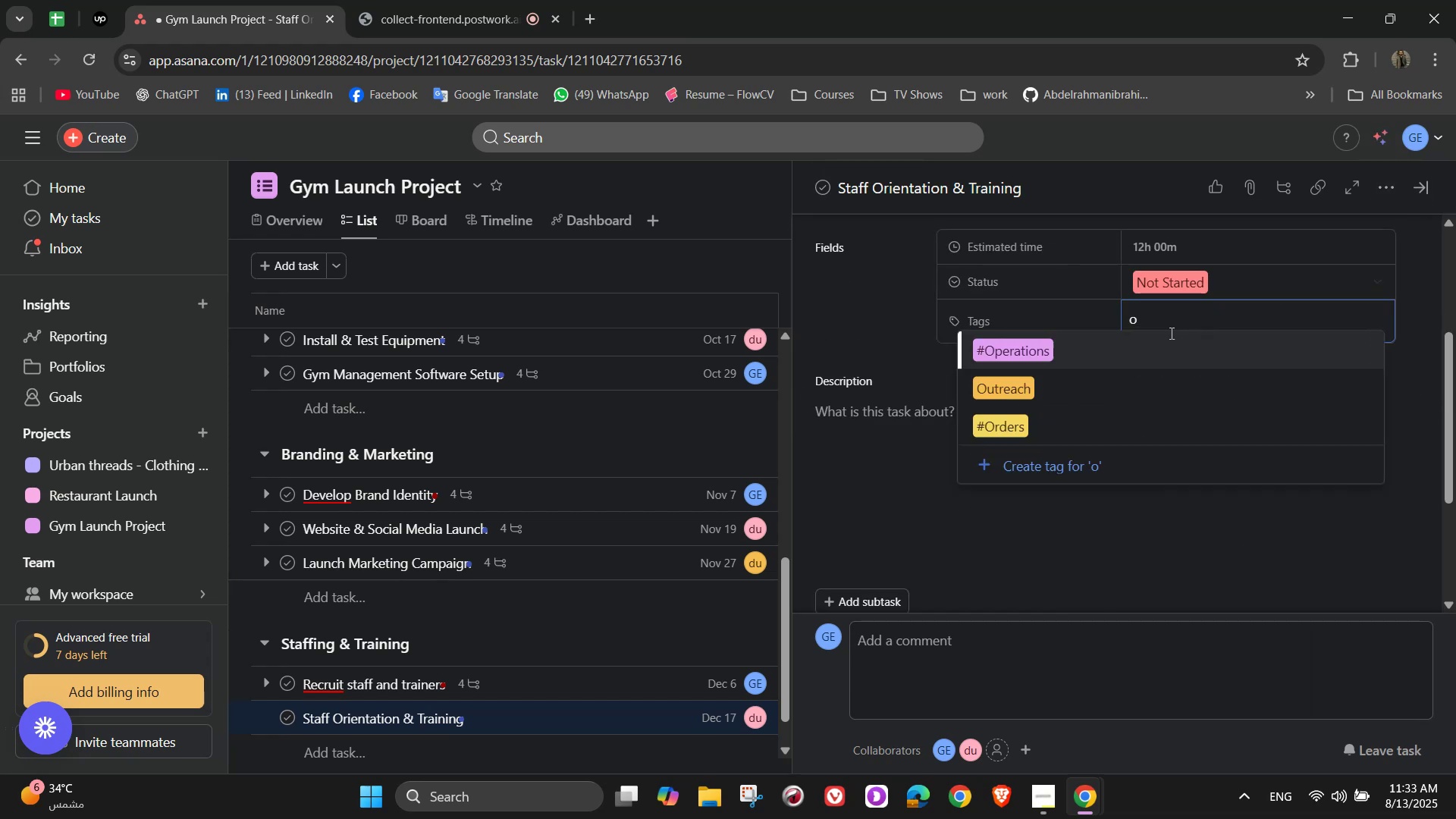 
left_click([1150, 344])
 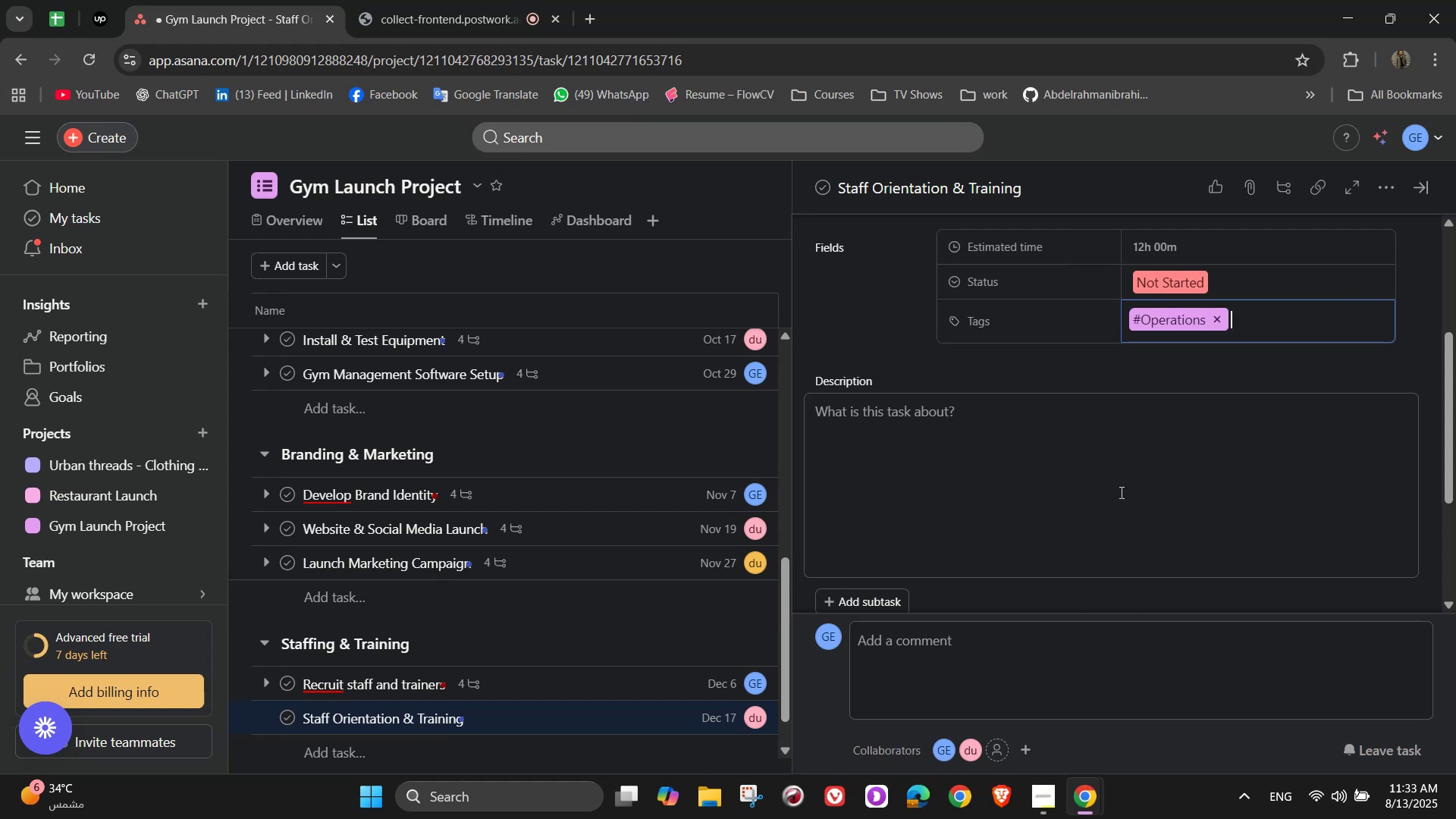 
scroll: coordinate [1109, 516], scroll_direction: down, amount: 2.0
 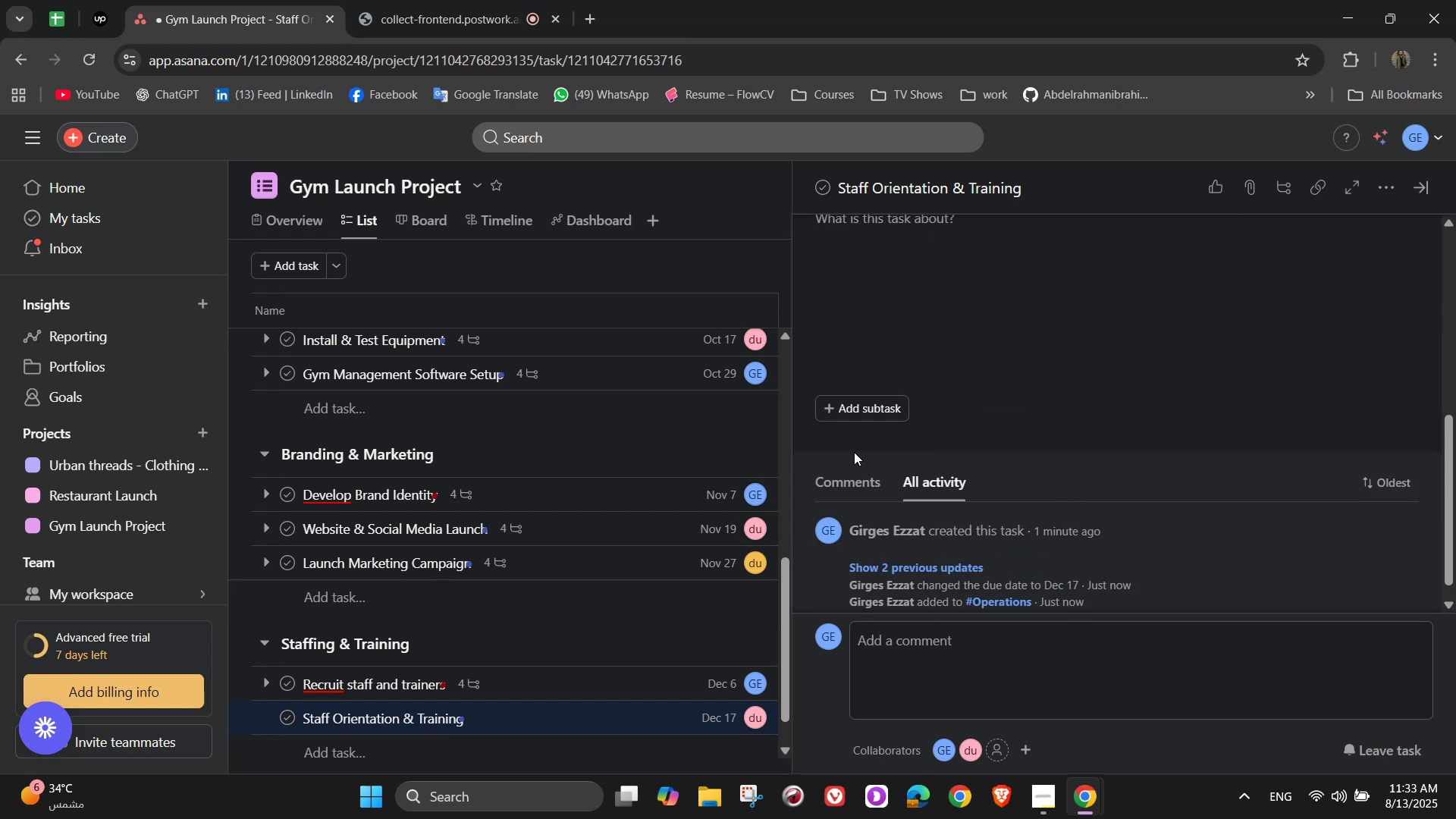 
left_click([836, 408])
 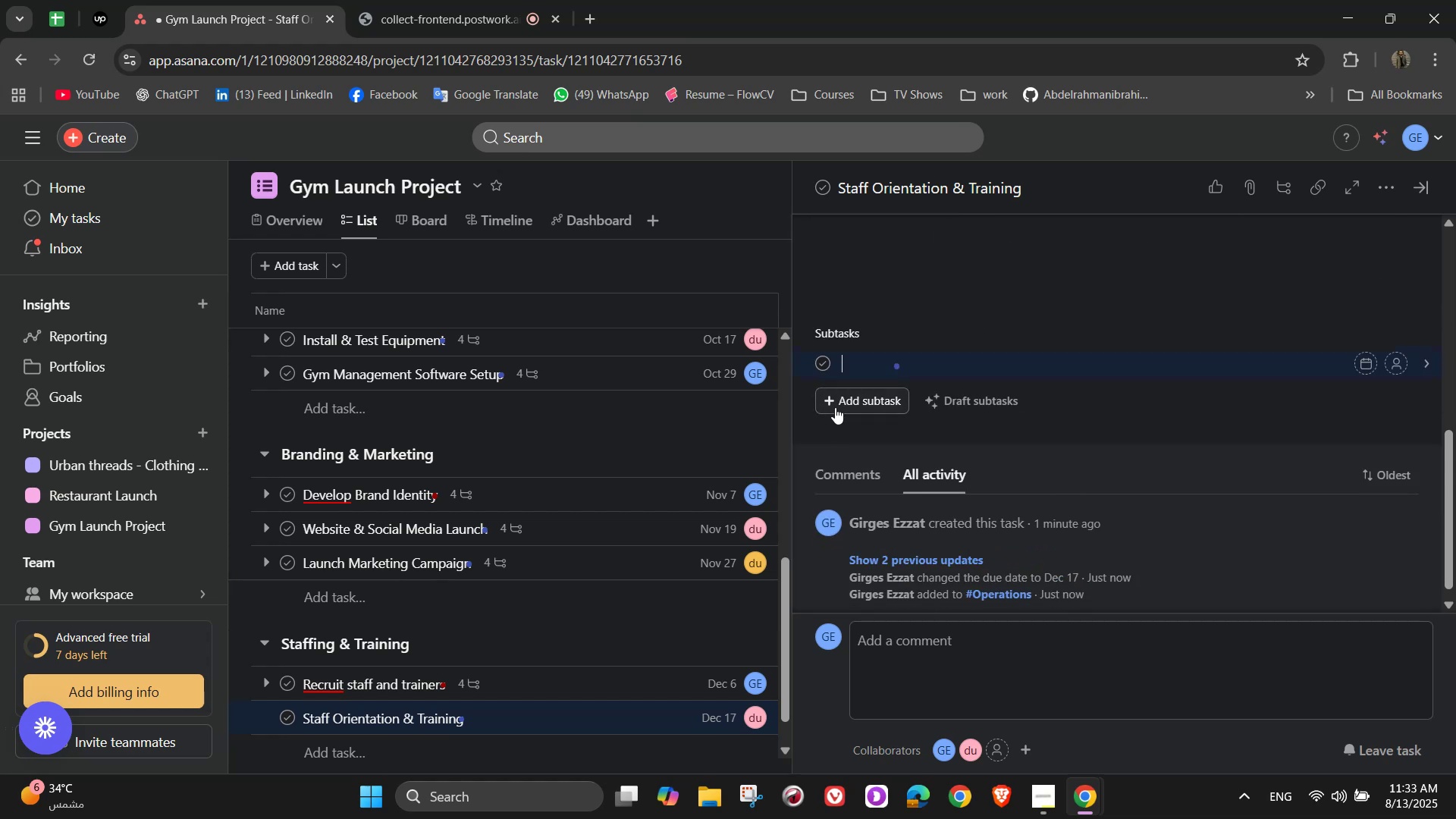 
scroll: coordinate [1216, 438], scroll_direction: up, amount: 3.0
 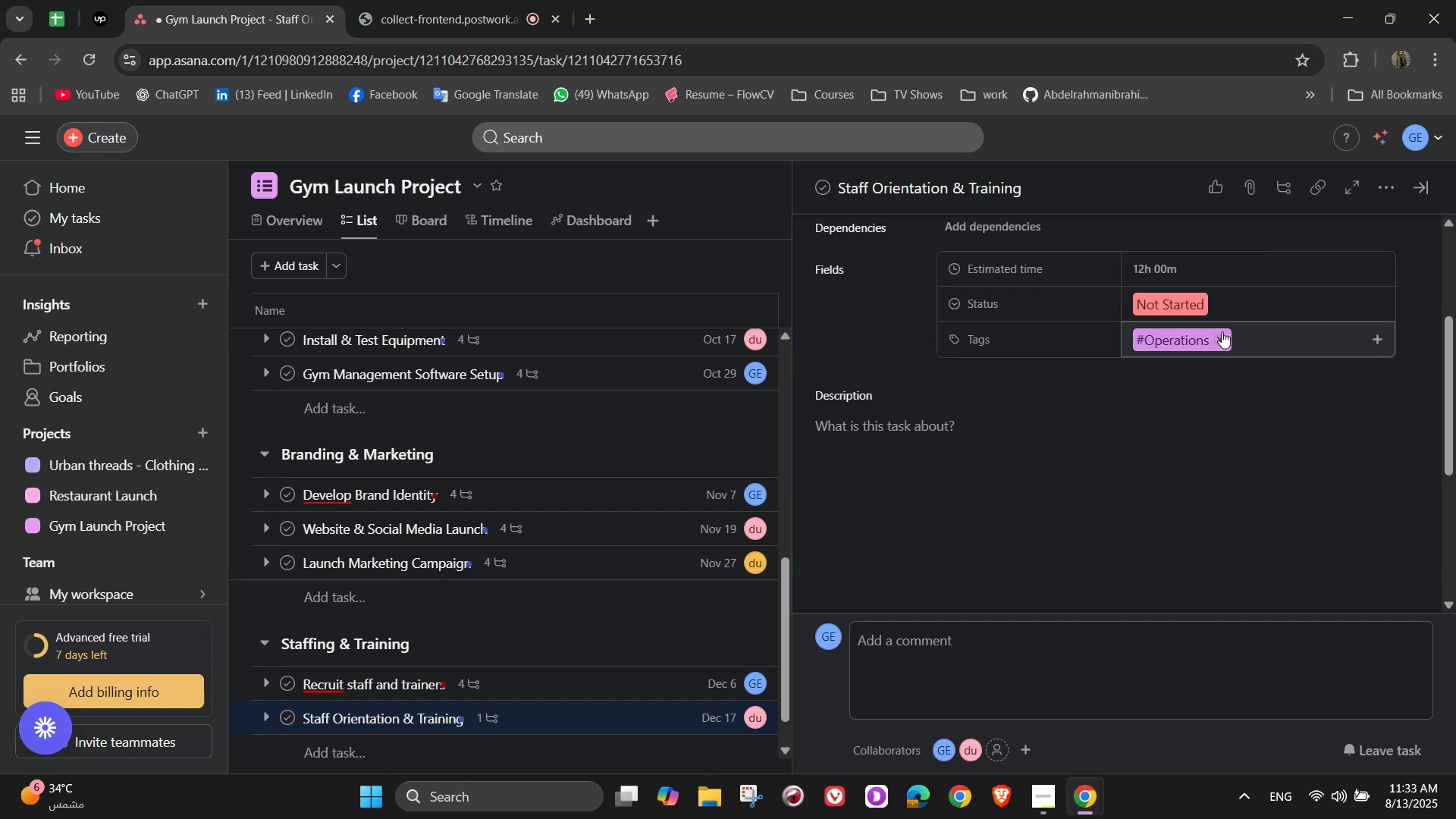 
left_click([1258, 331])
 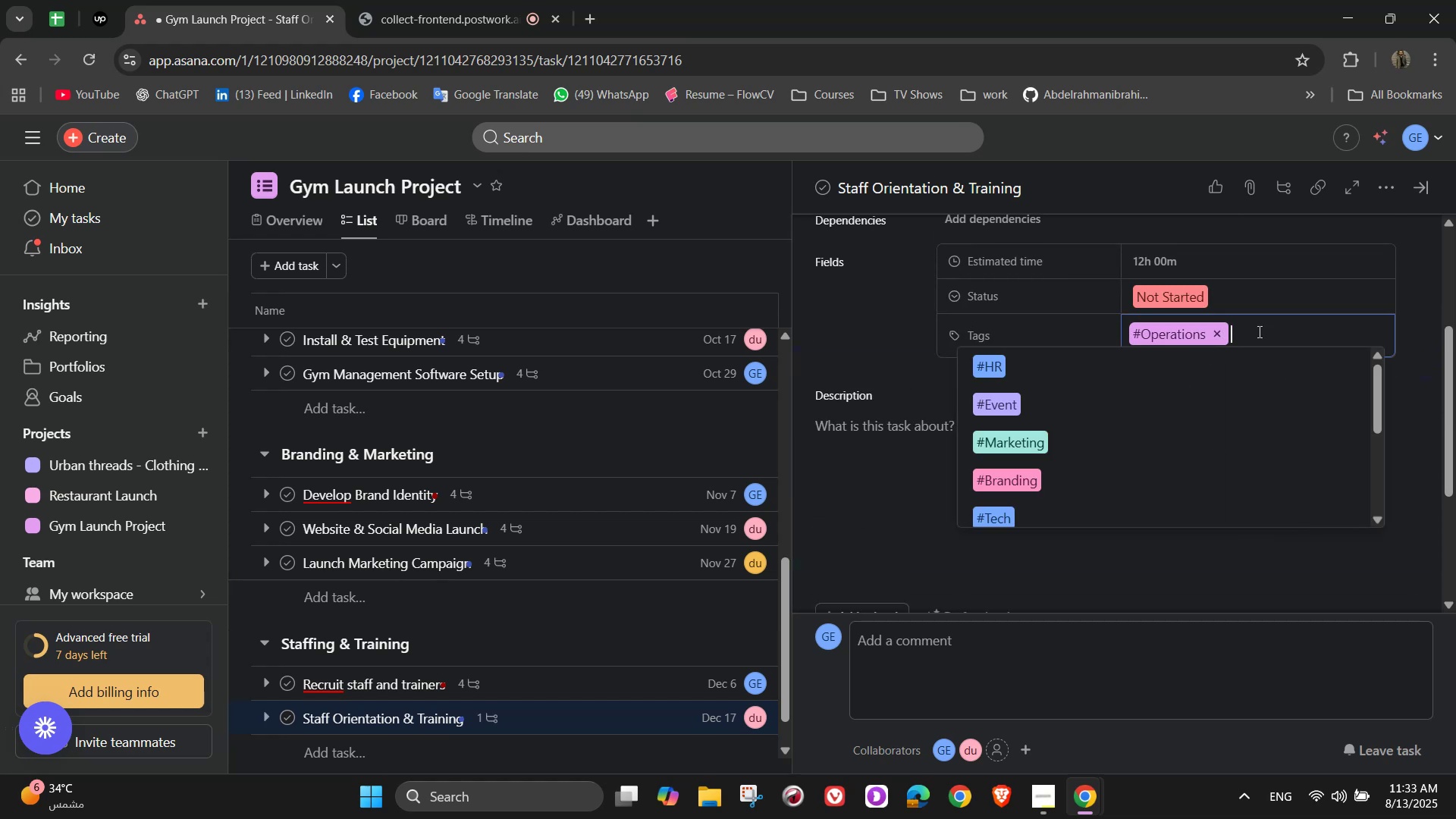 
key(T)
 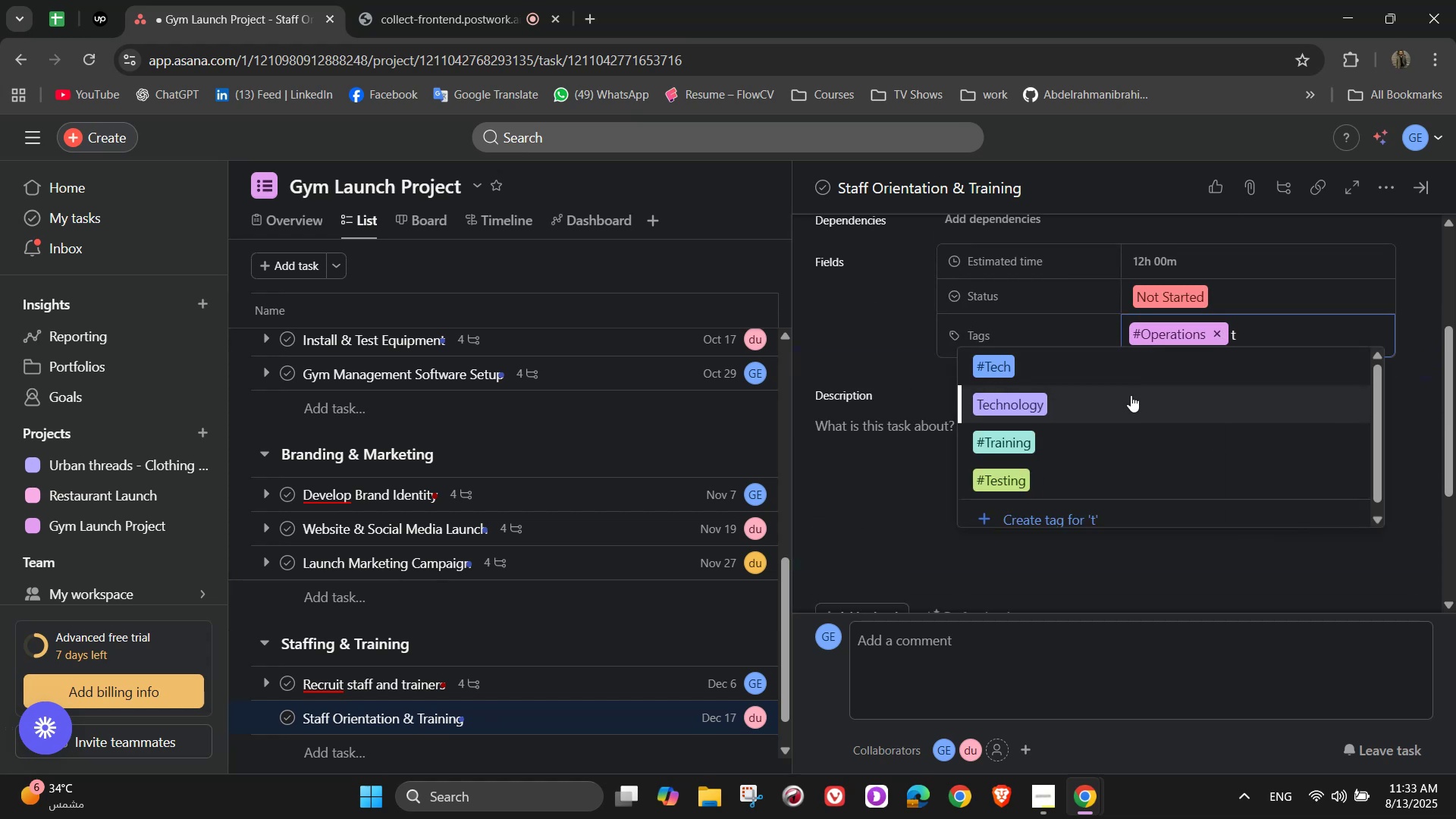 
left_click([1105, 448])
 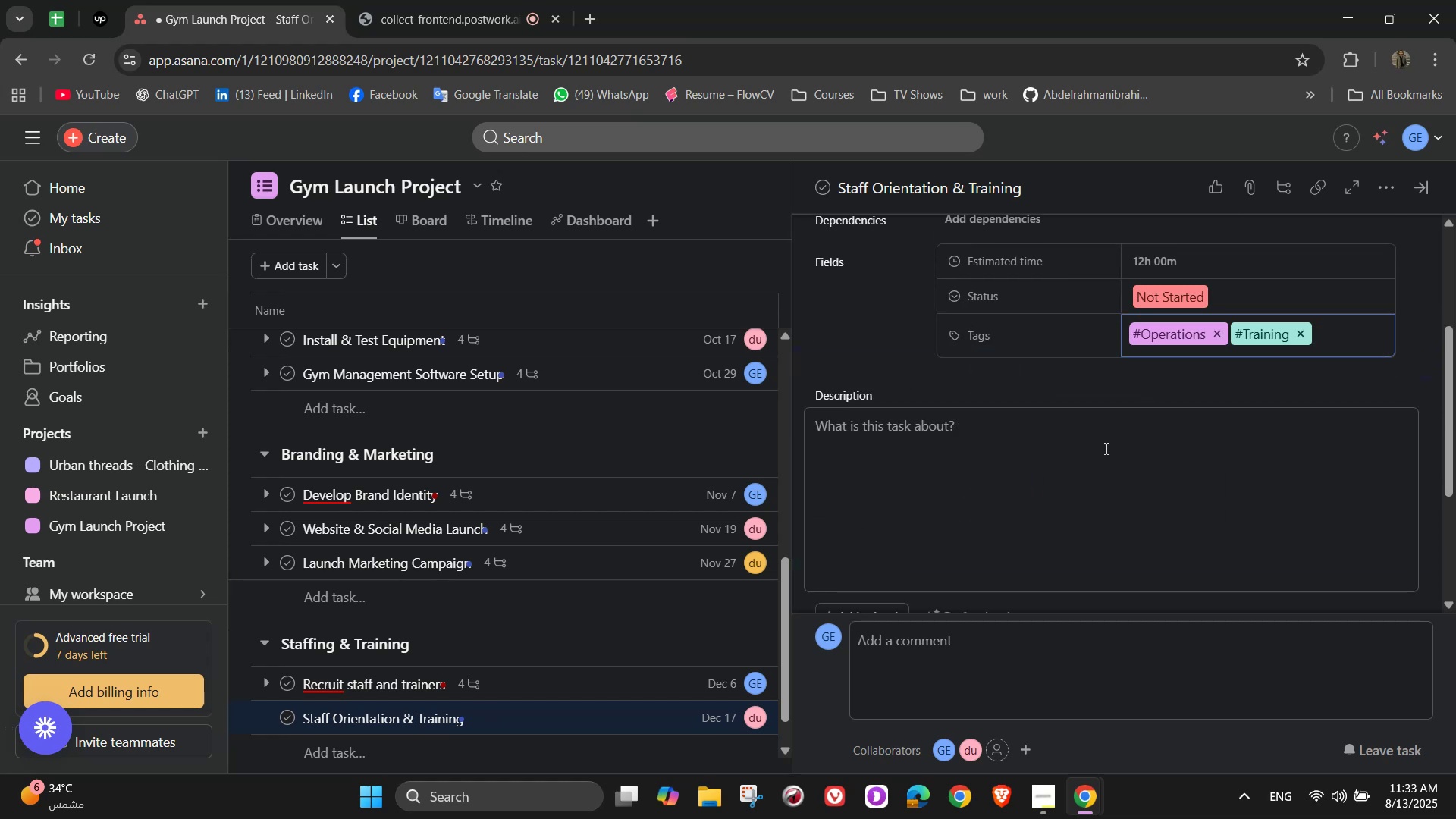 
scroll: coordinate [1105, 448], scroll_direction: down, amount: 5.0
 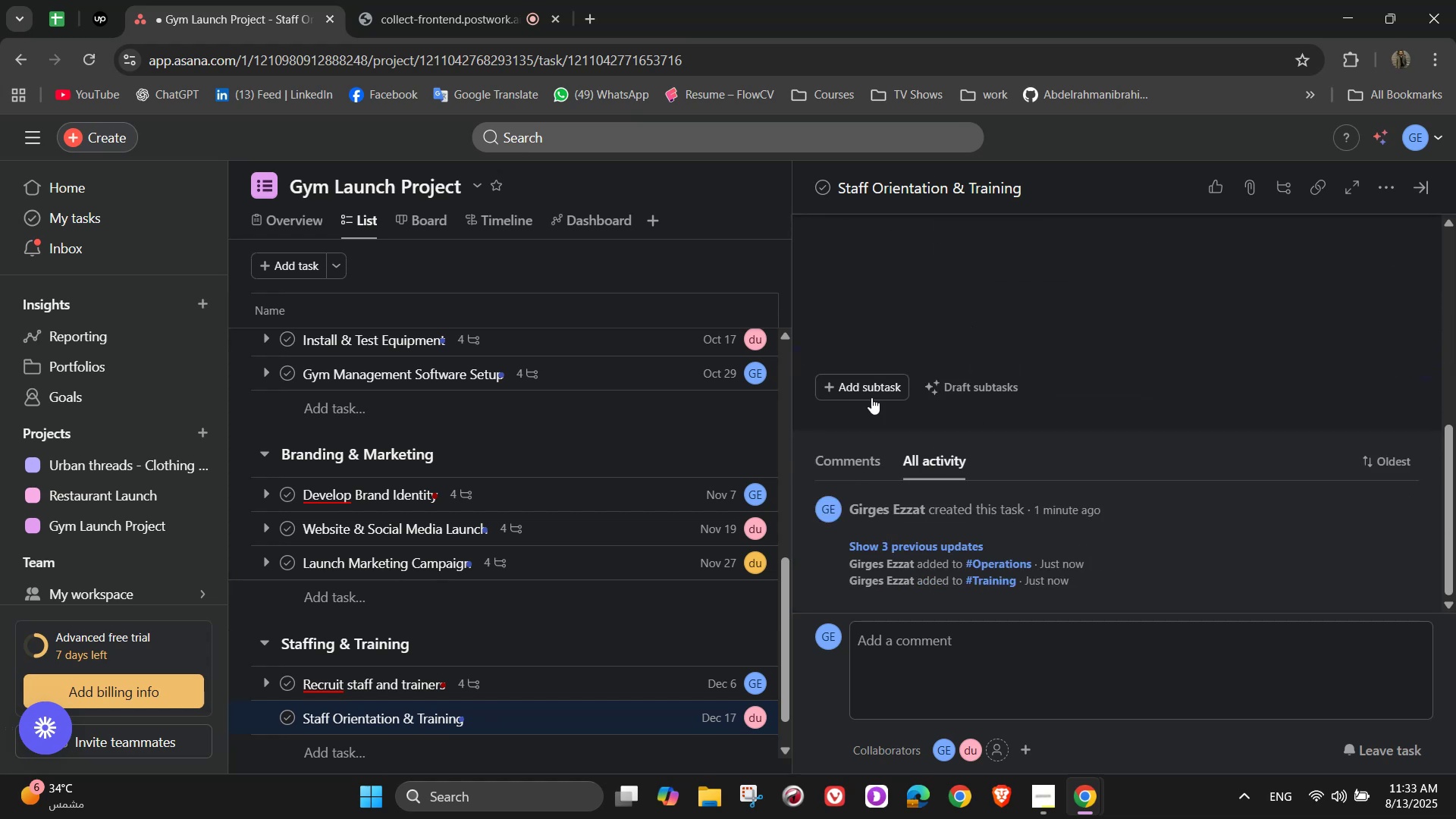 
left_click([869, 394])
 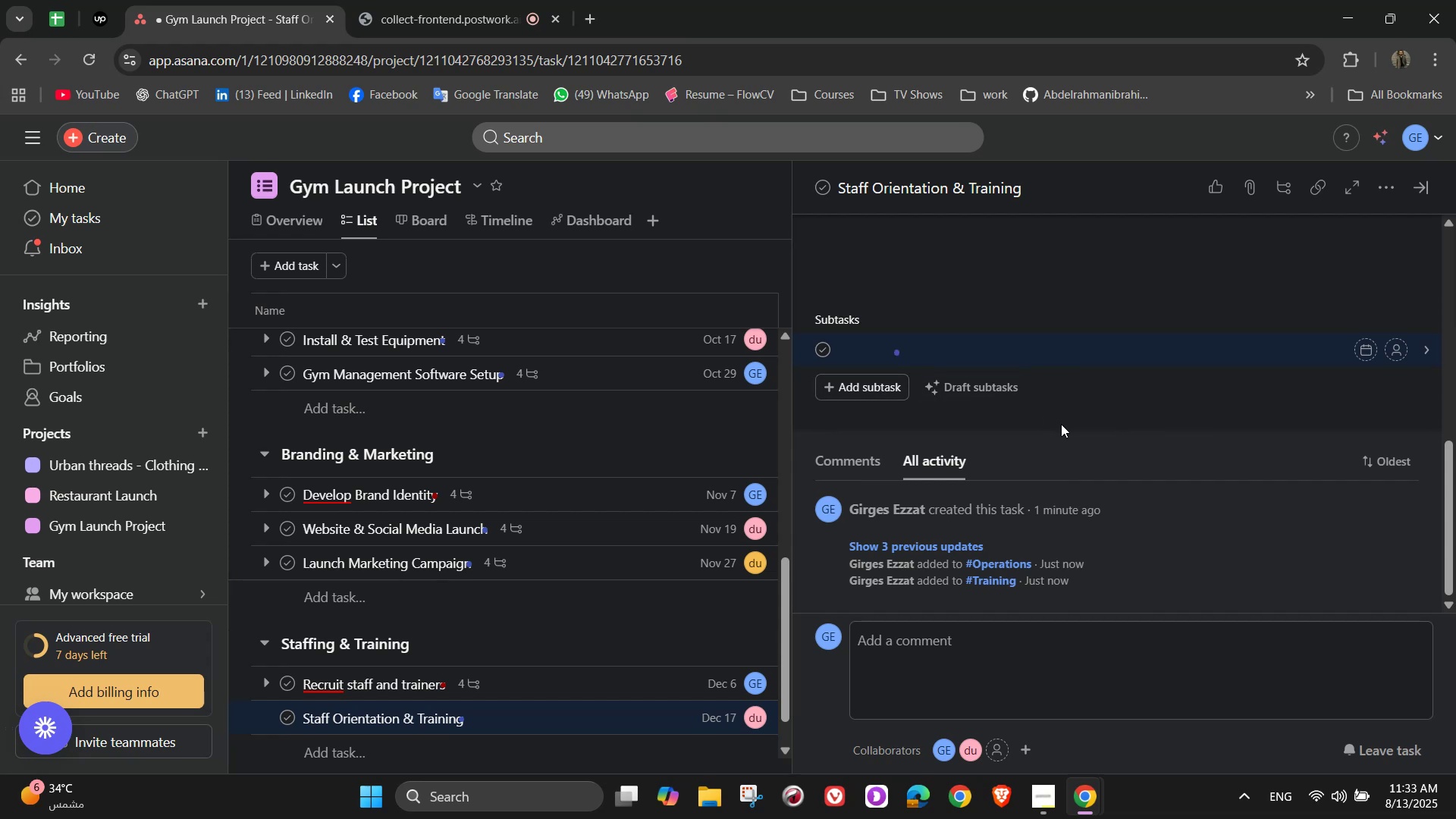 
type(Introduce v)
key(Backspace)
type(brand)
 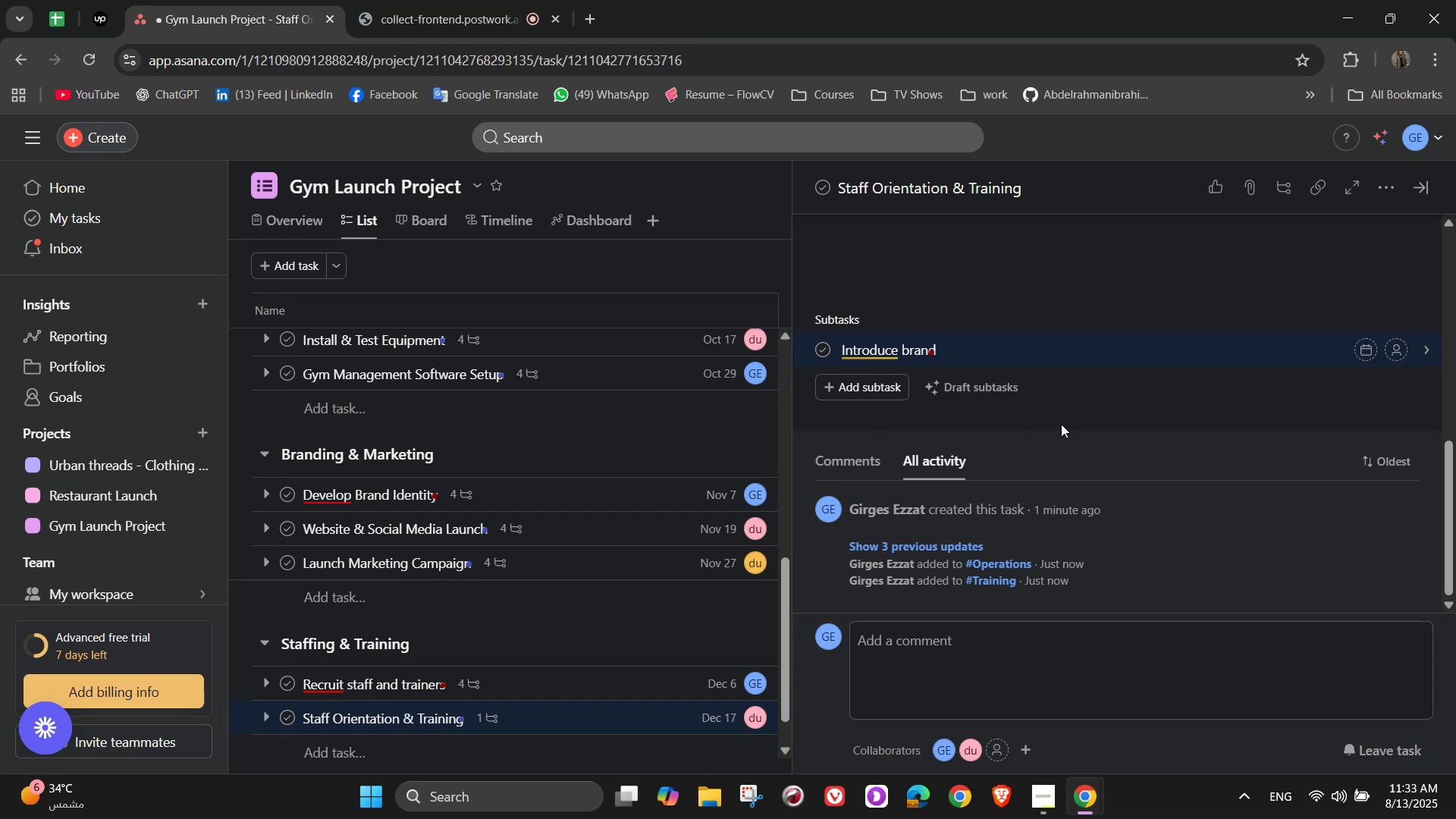 
wait(6.55)
 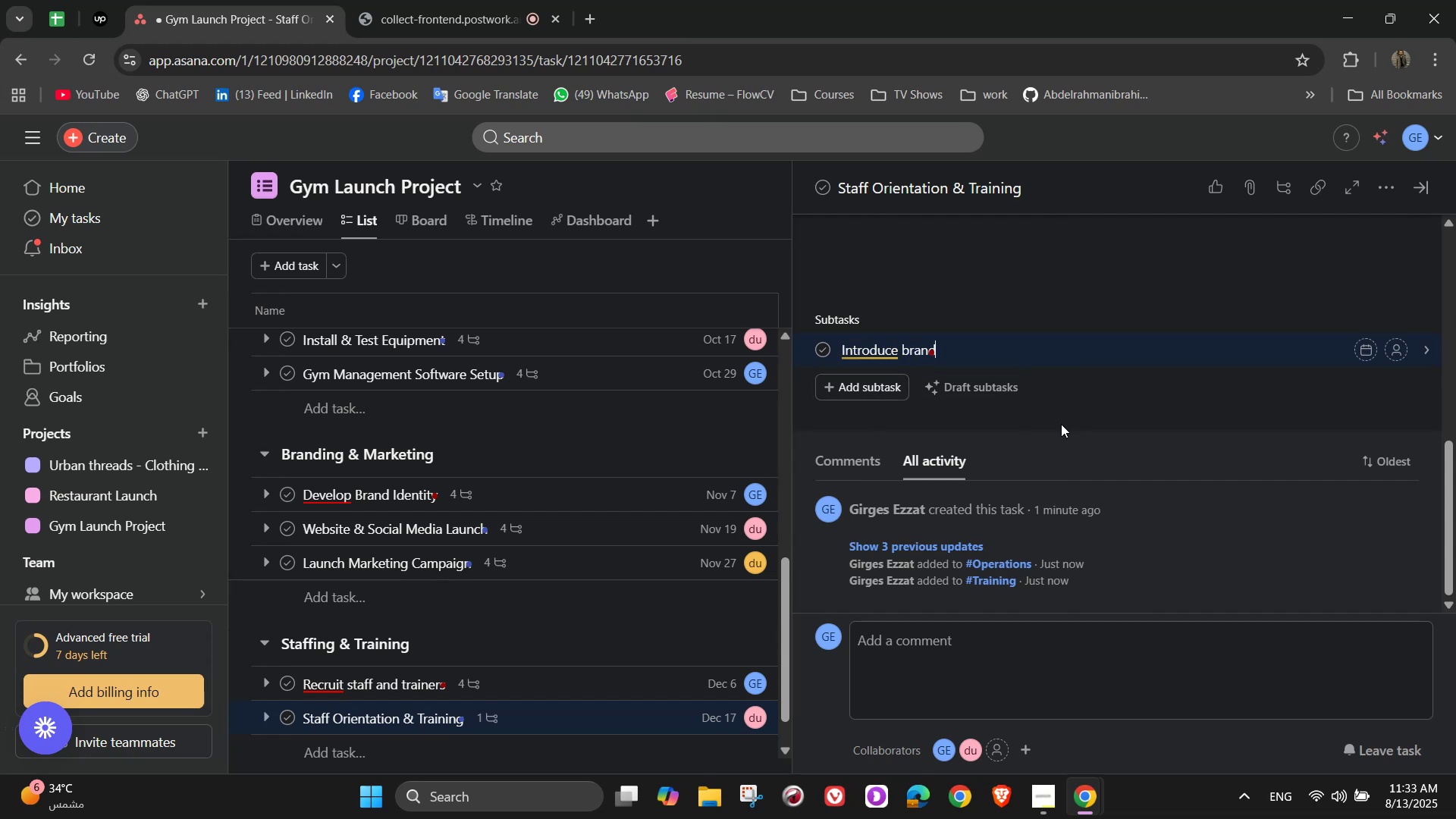 
type( values and service)
 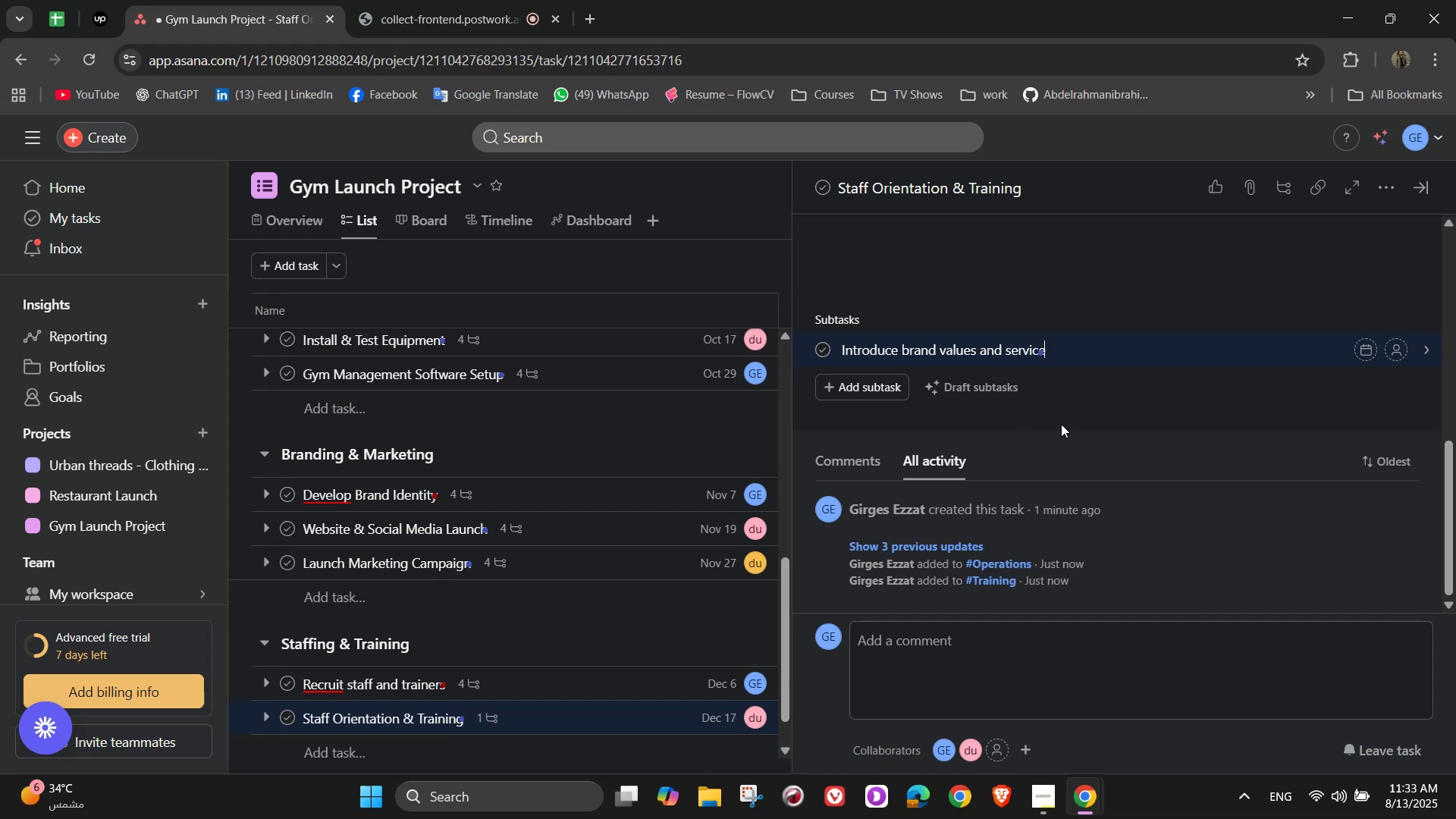 
wait(5.05)
 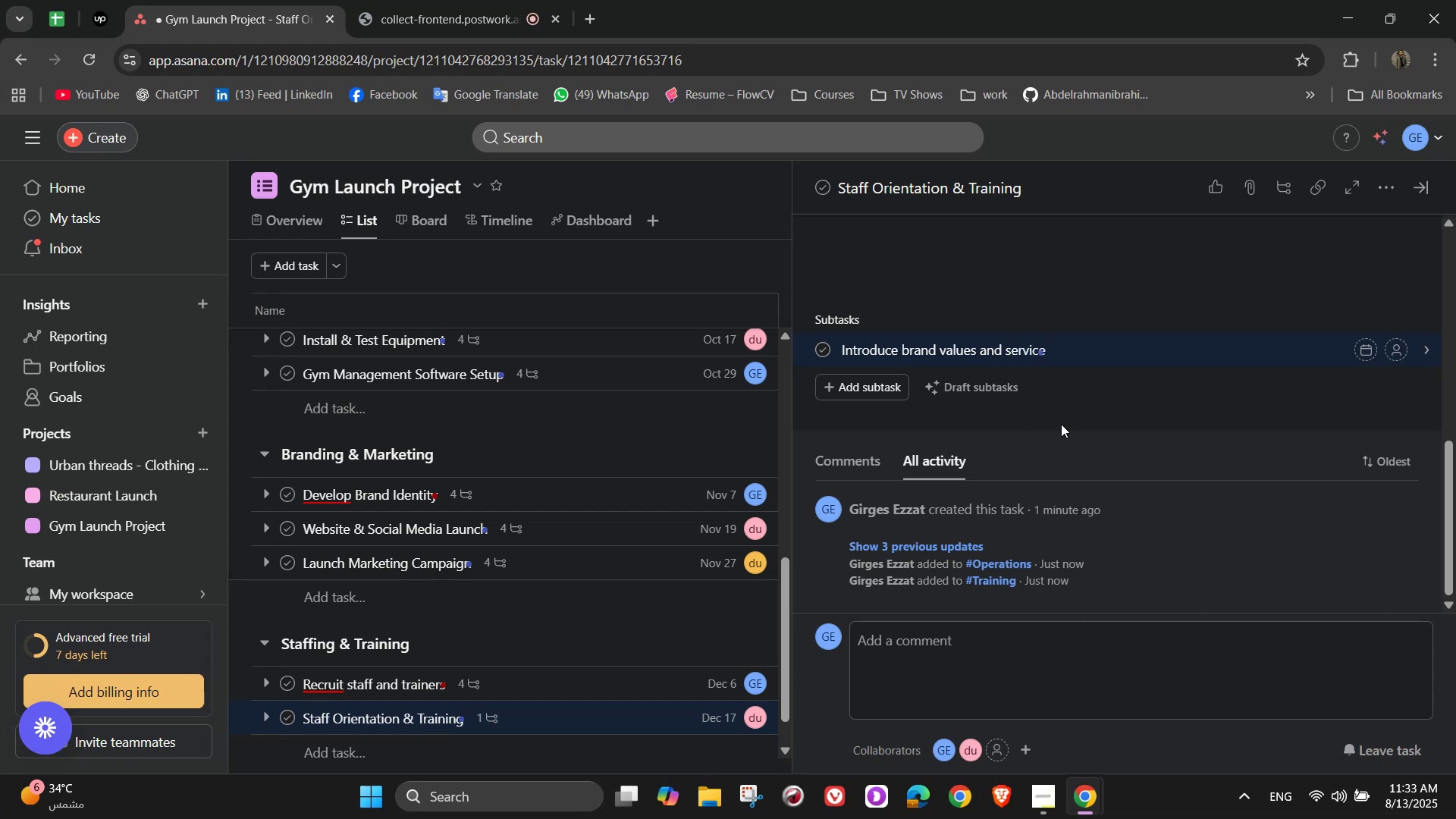 
type( standards)
 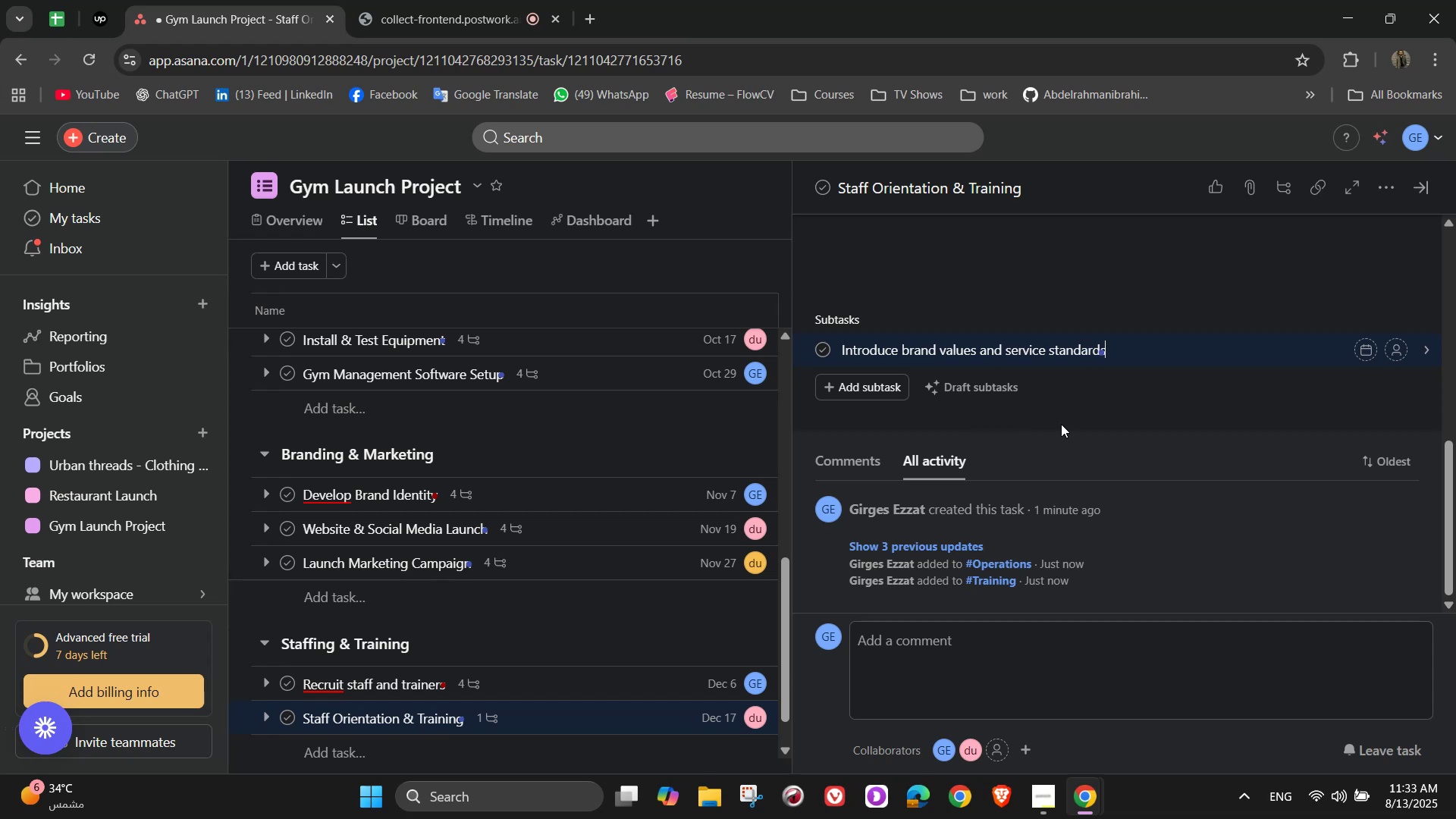 
key(Enter)
 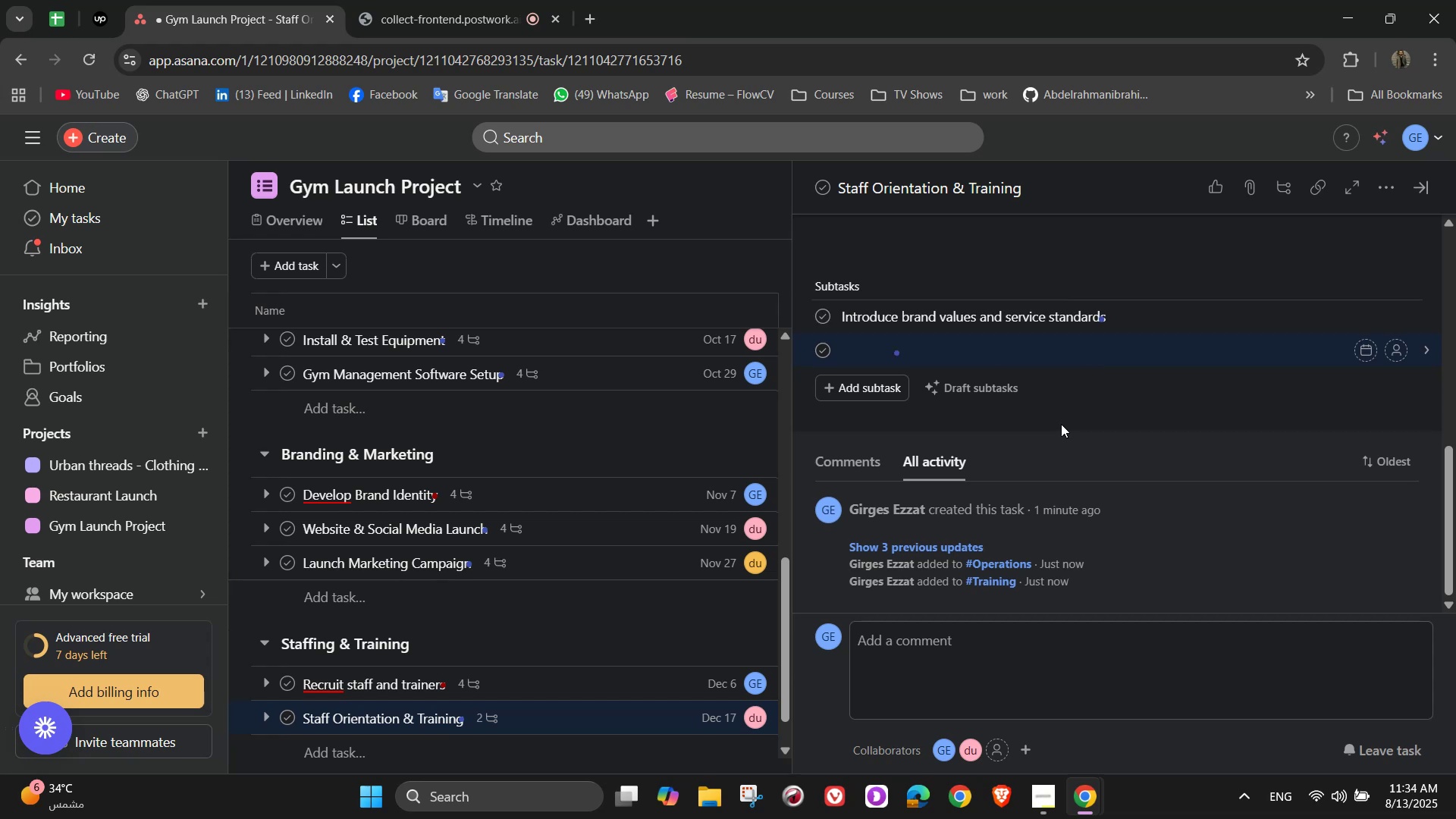 
type(Train on software and equipment use )
 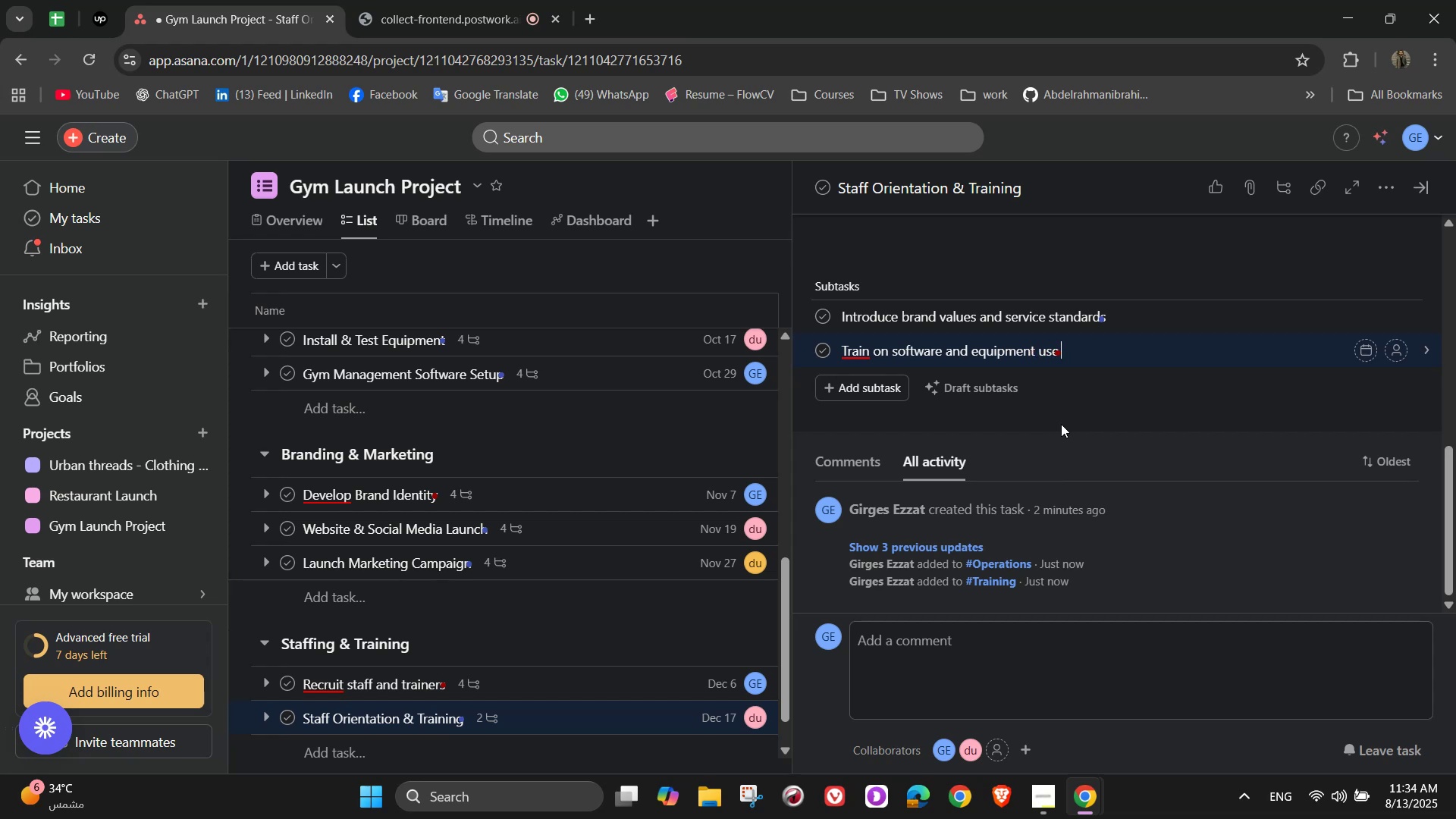 
key(Enter)
 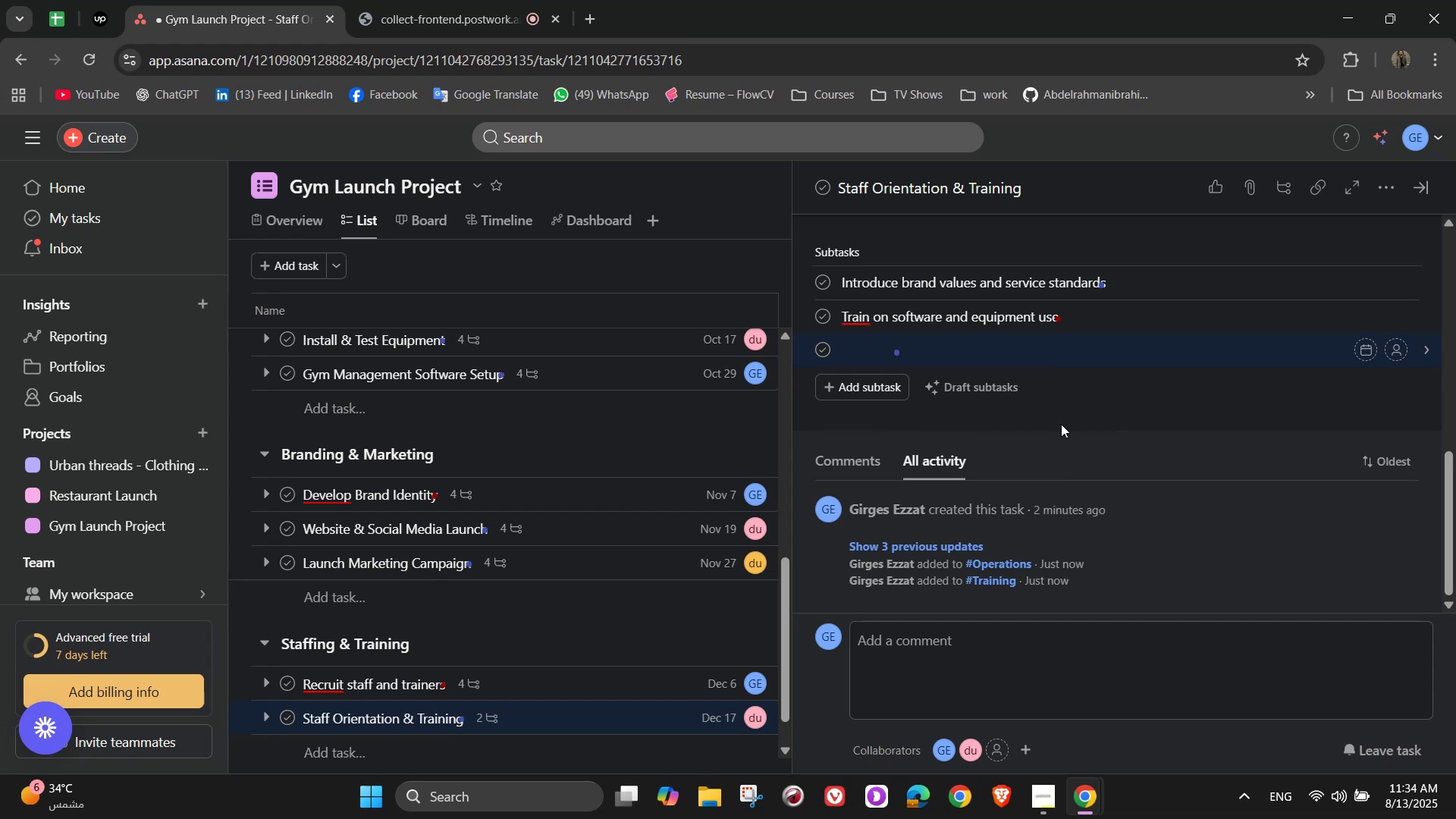 
type(Reviw)
key(Backspace)
type(ew emergency )
 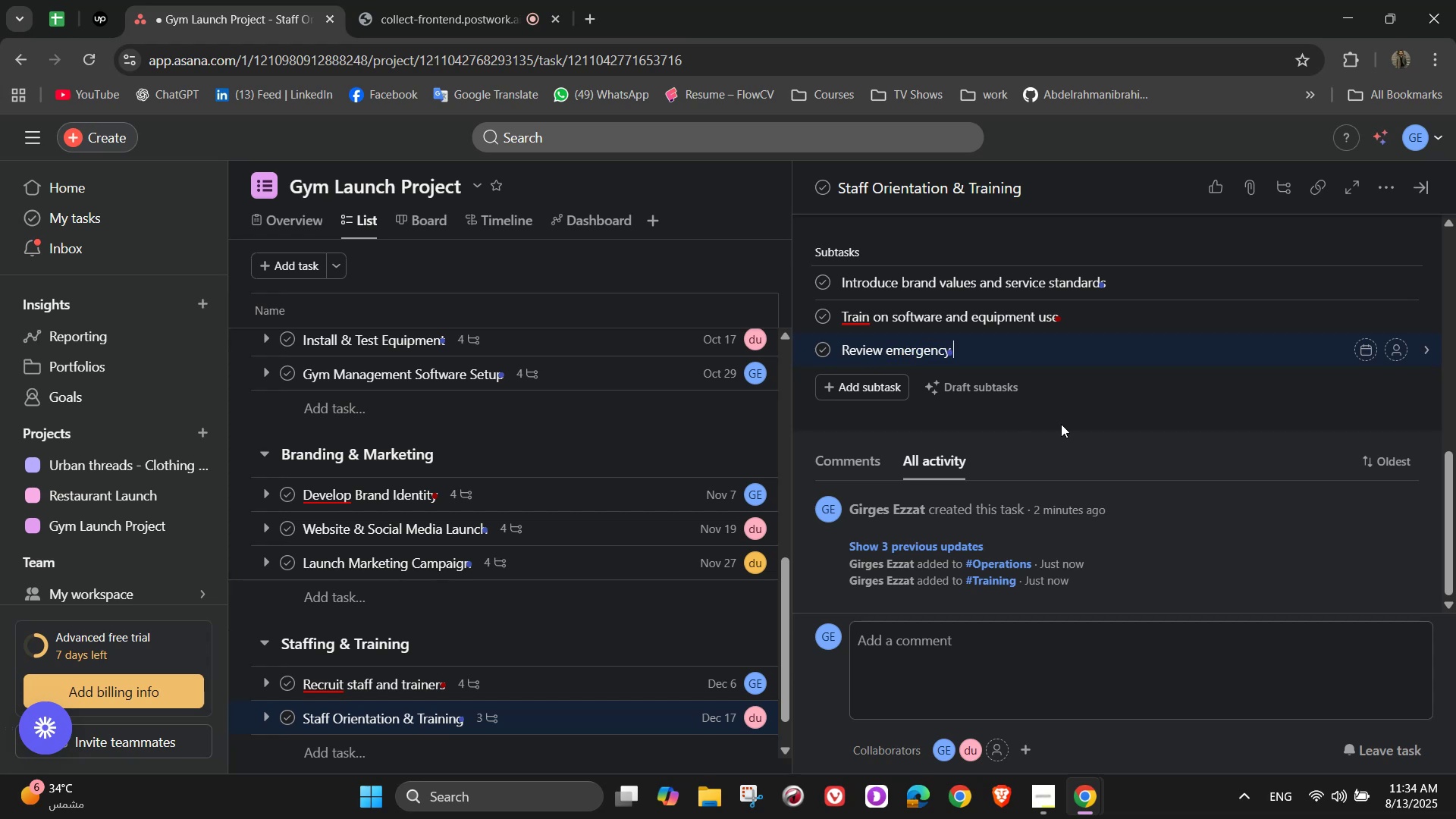 
type(protocols)
 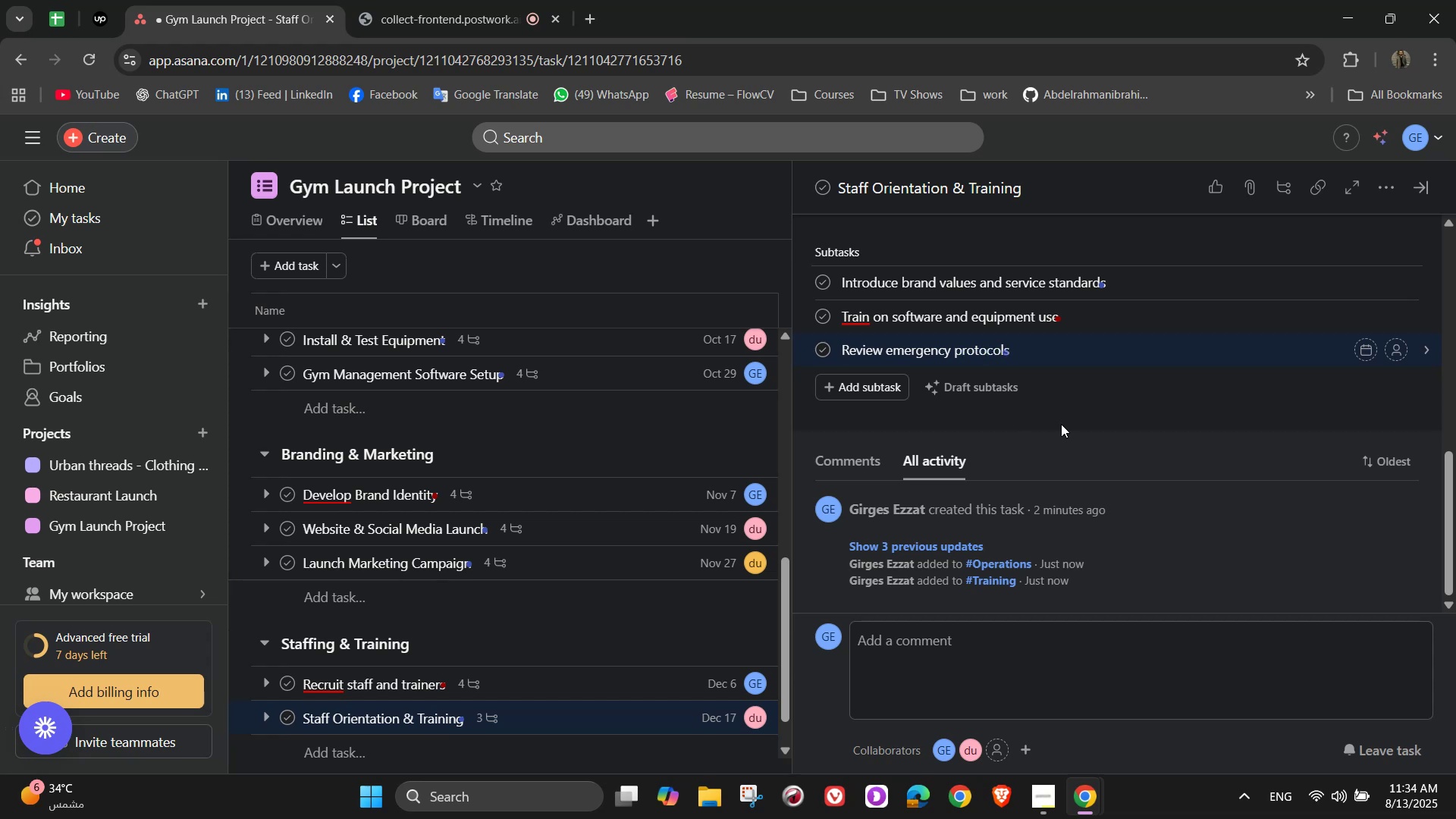 
key(Enter)
 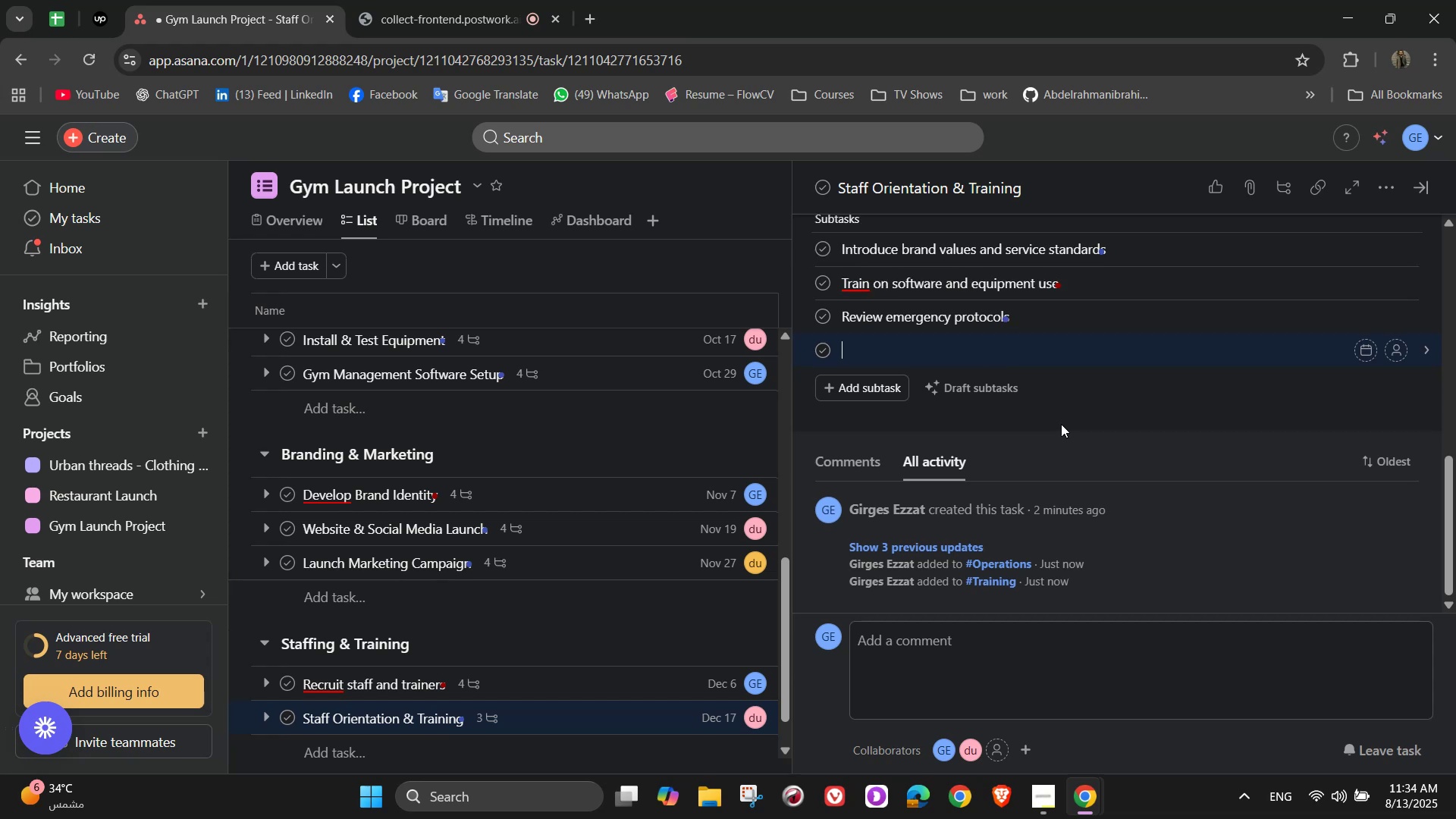 
type(Conduct trial shifts)
 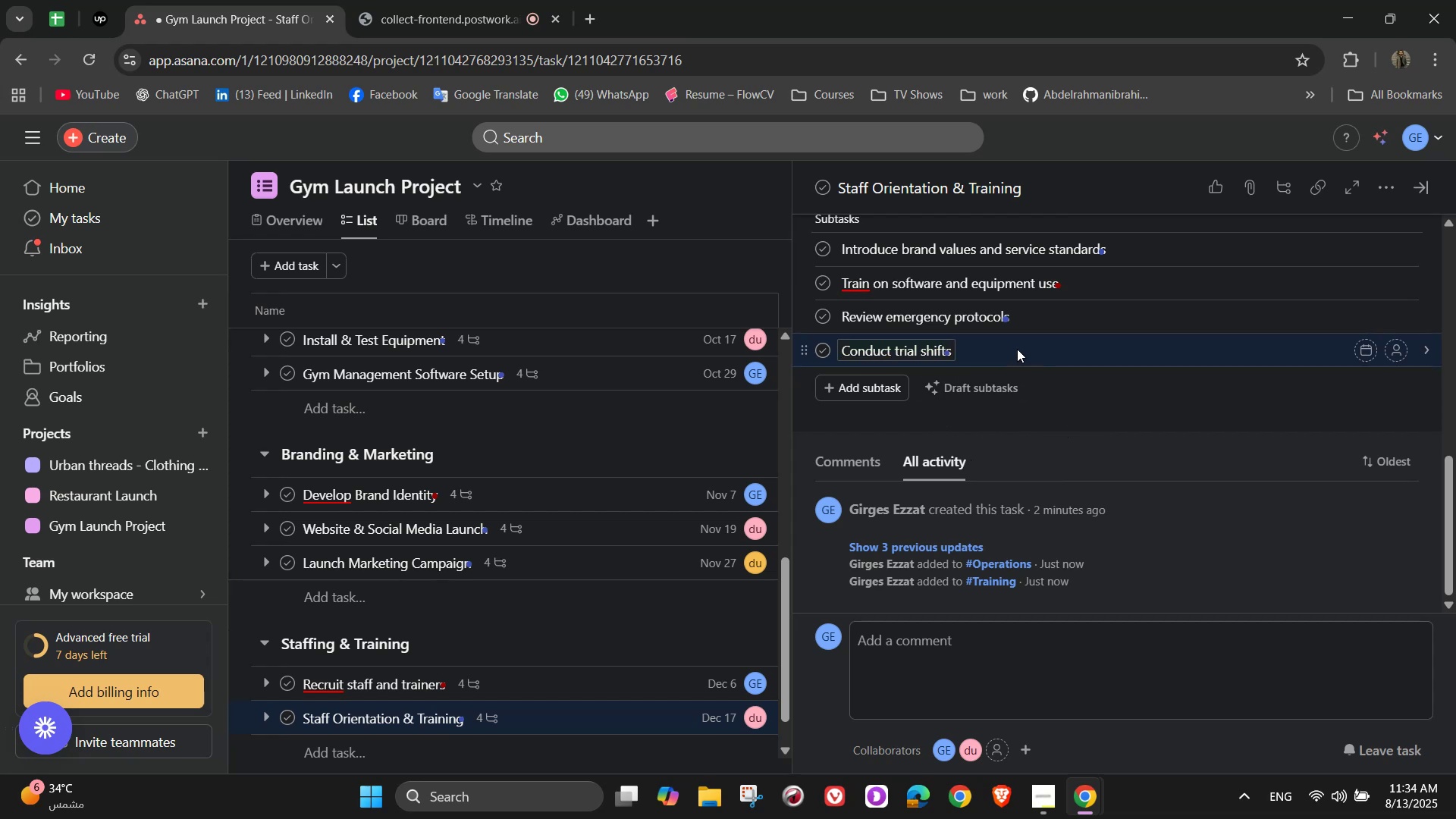 
scroll: coordinate [1153, 379], scroll_direction: up, amount: 1.0
 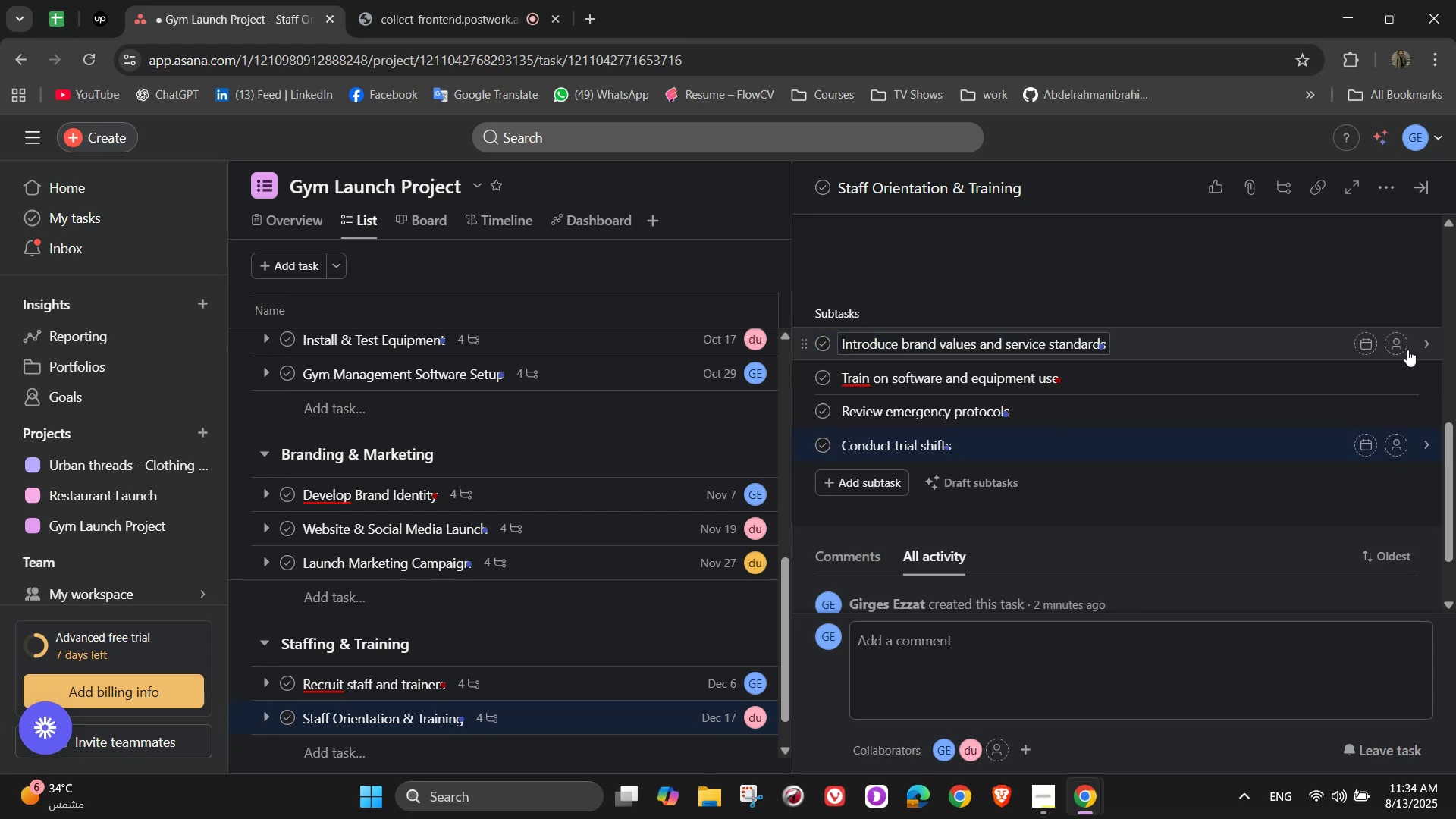 
left_click([1396, 344])
 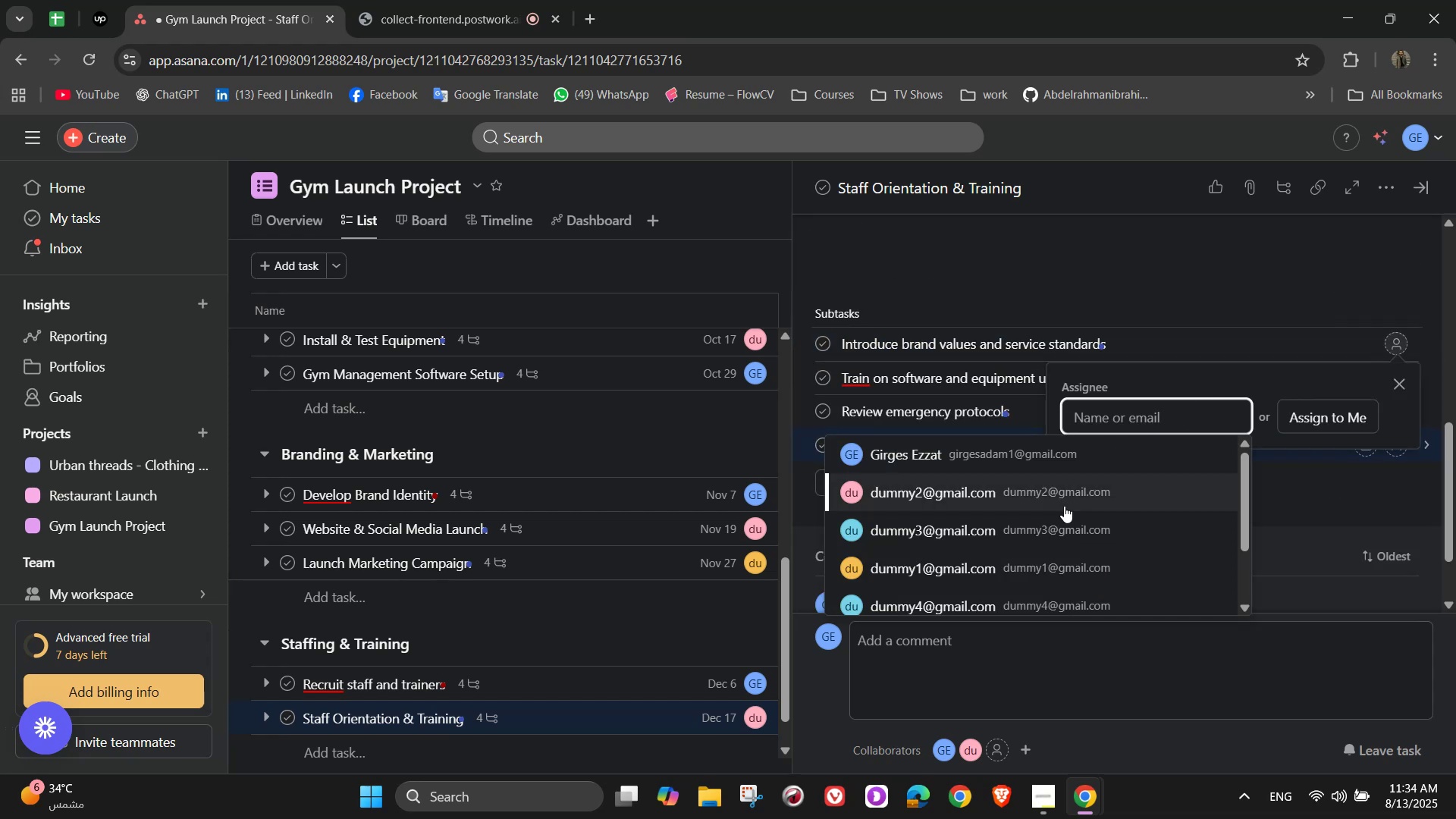 
left_click([1064, 506])
 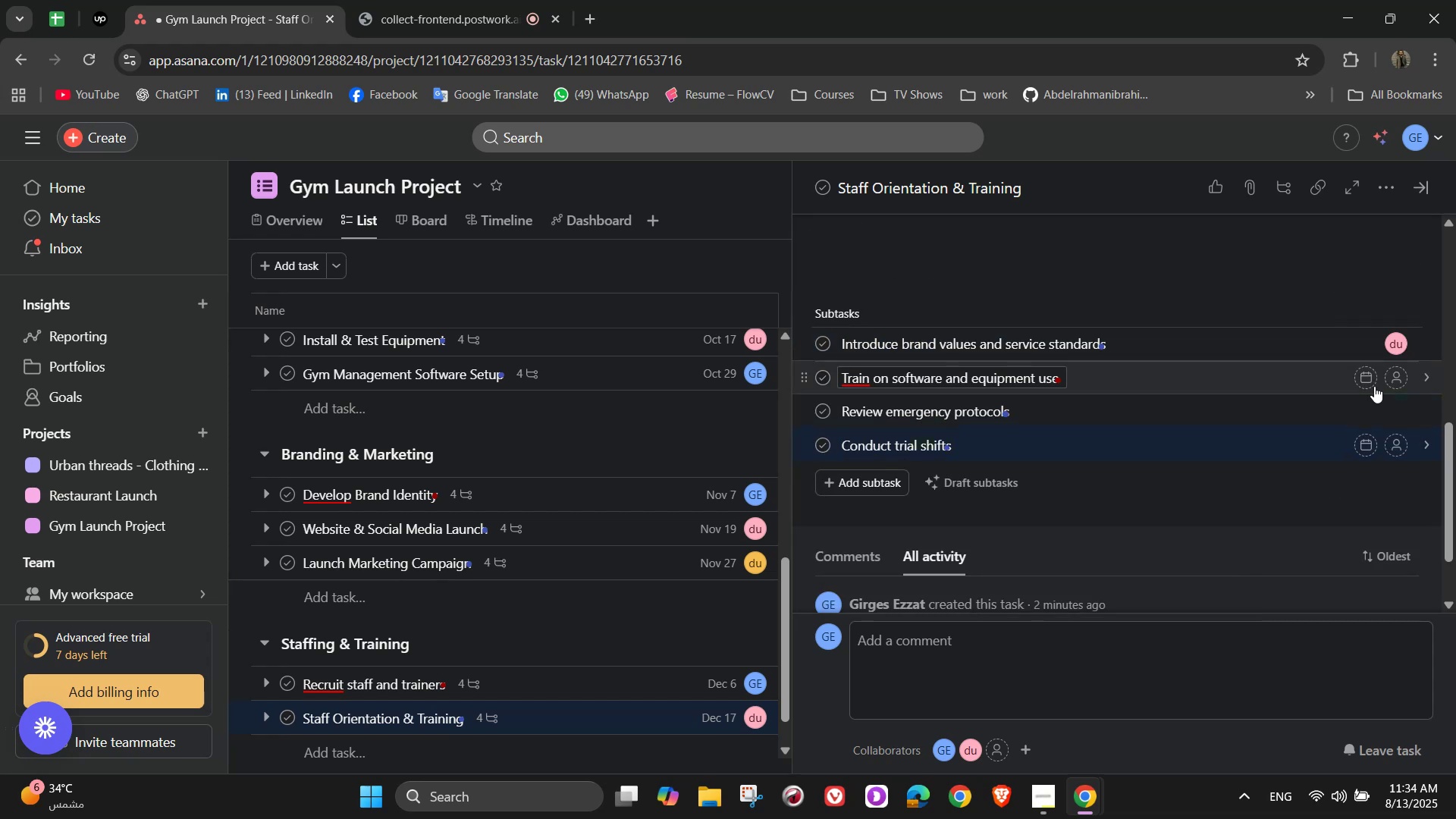 
left_click([1393, 384])
 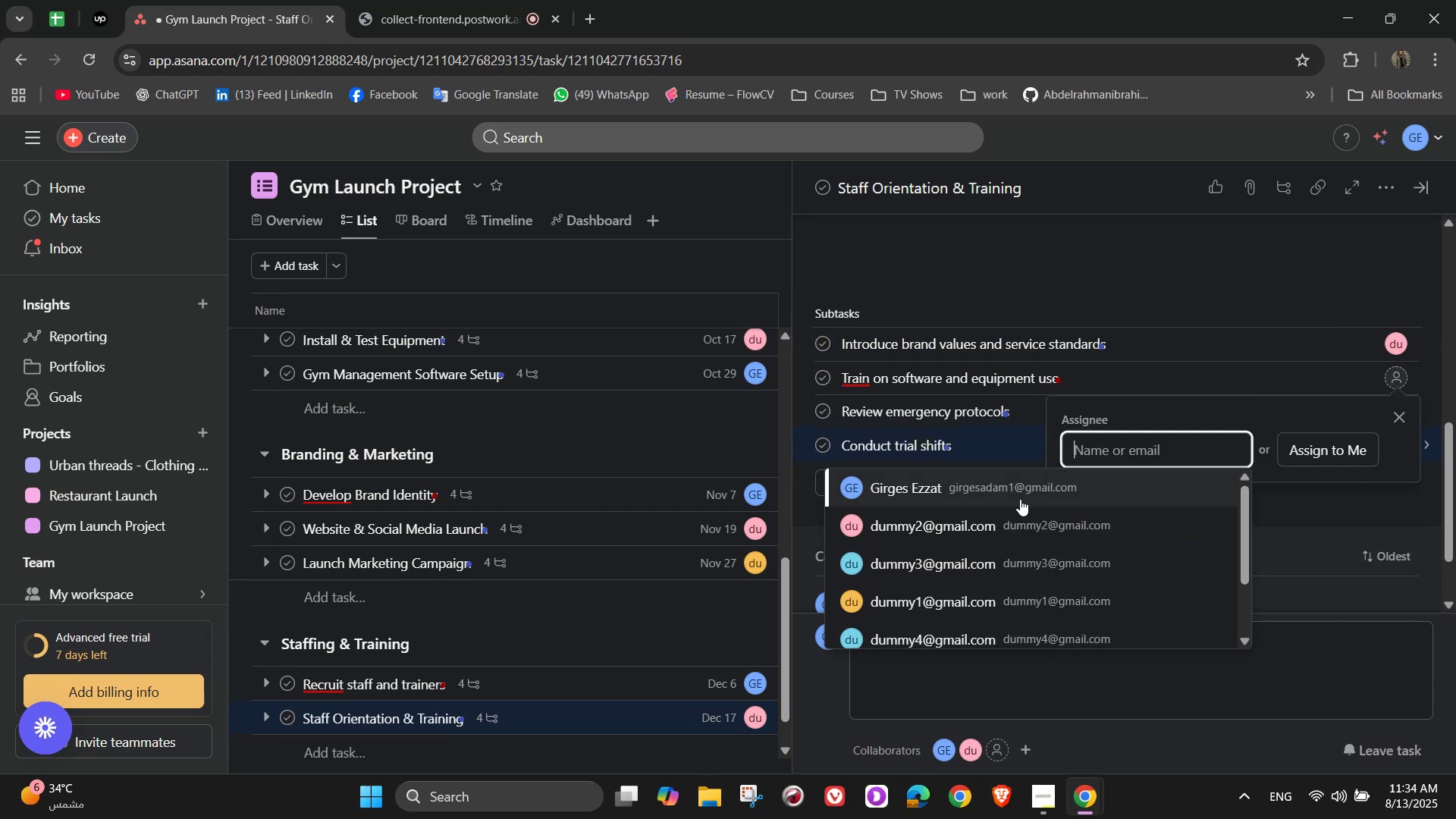 
left_click([1020, 499])
 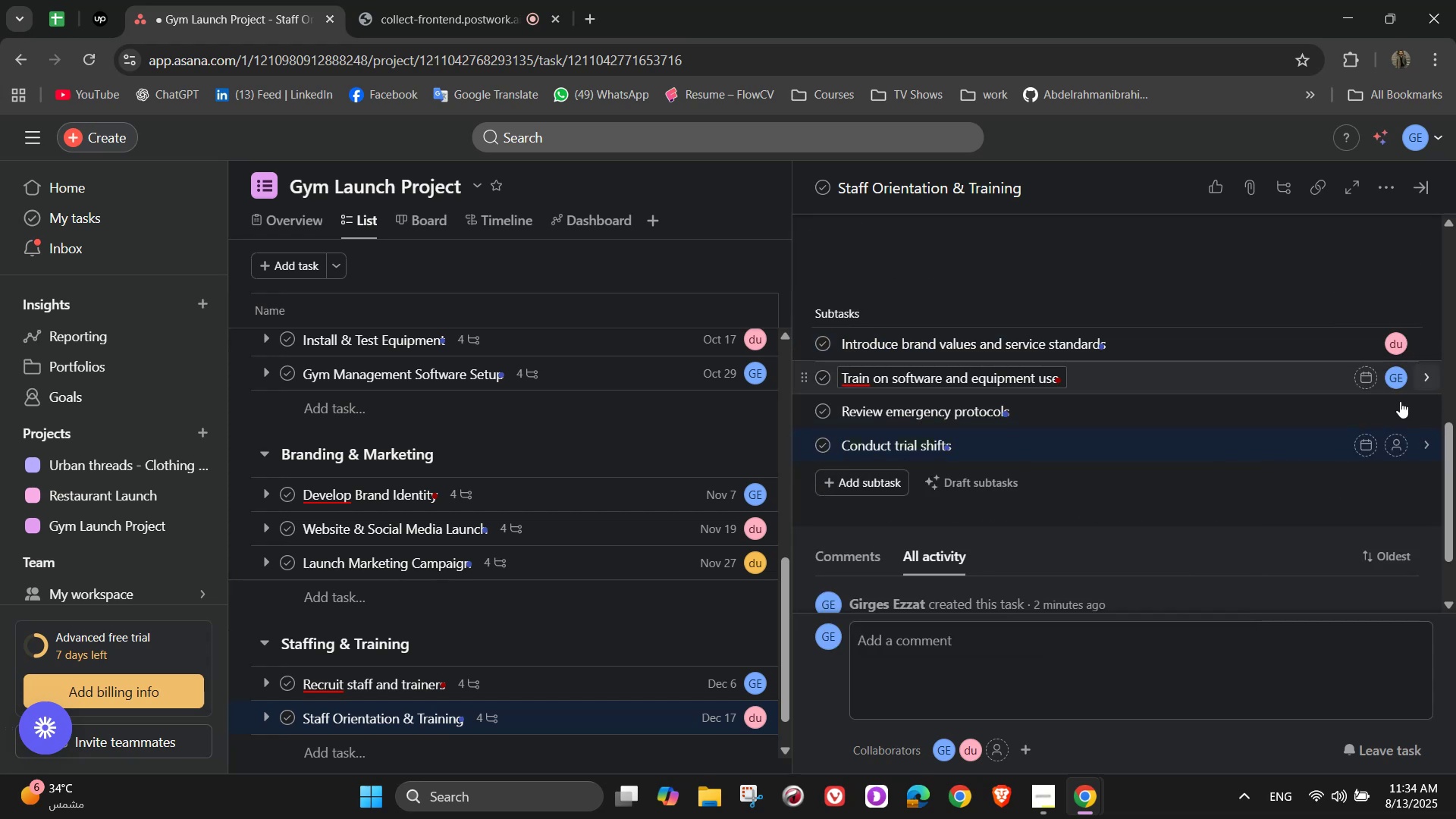 
left_click([1393, 415])
 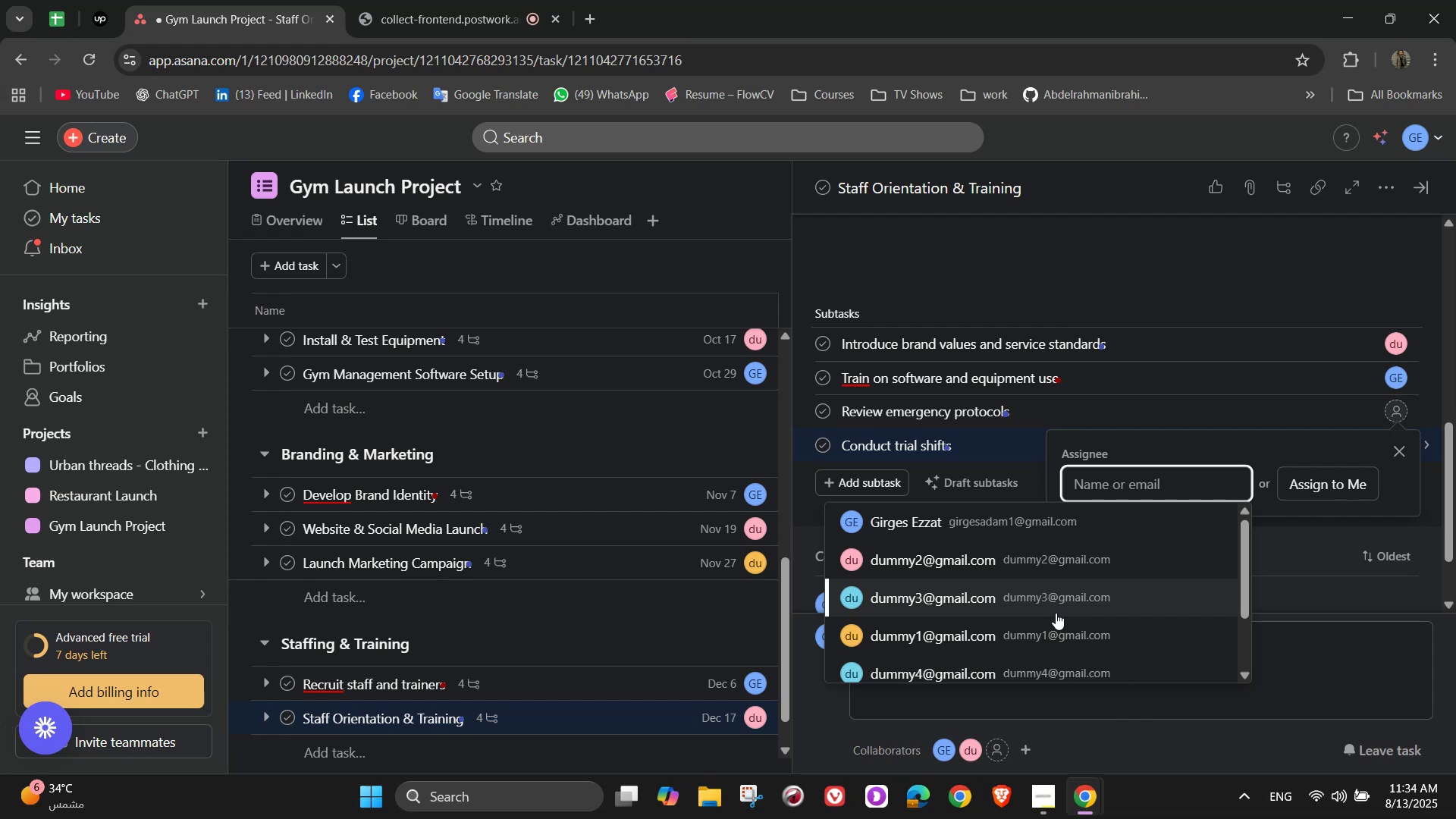 
left_click([1053, 629])
 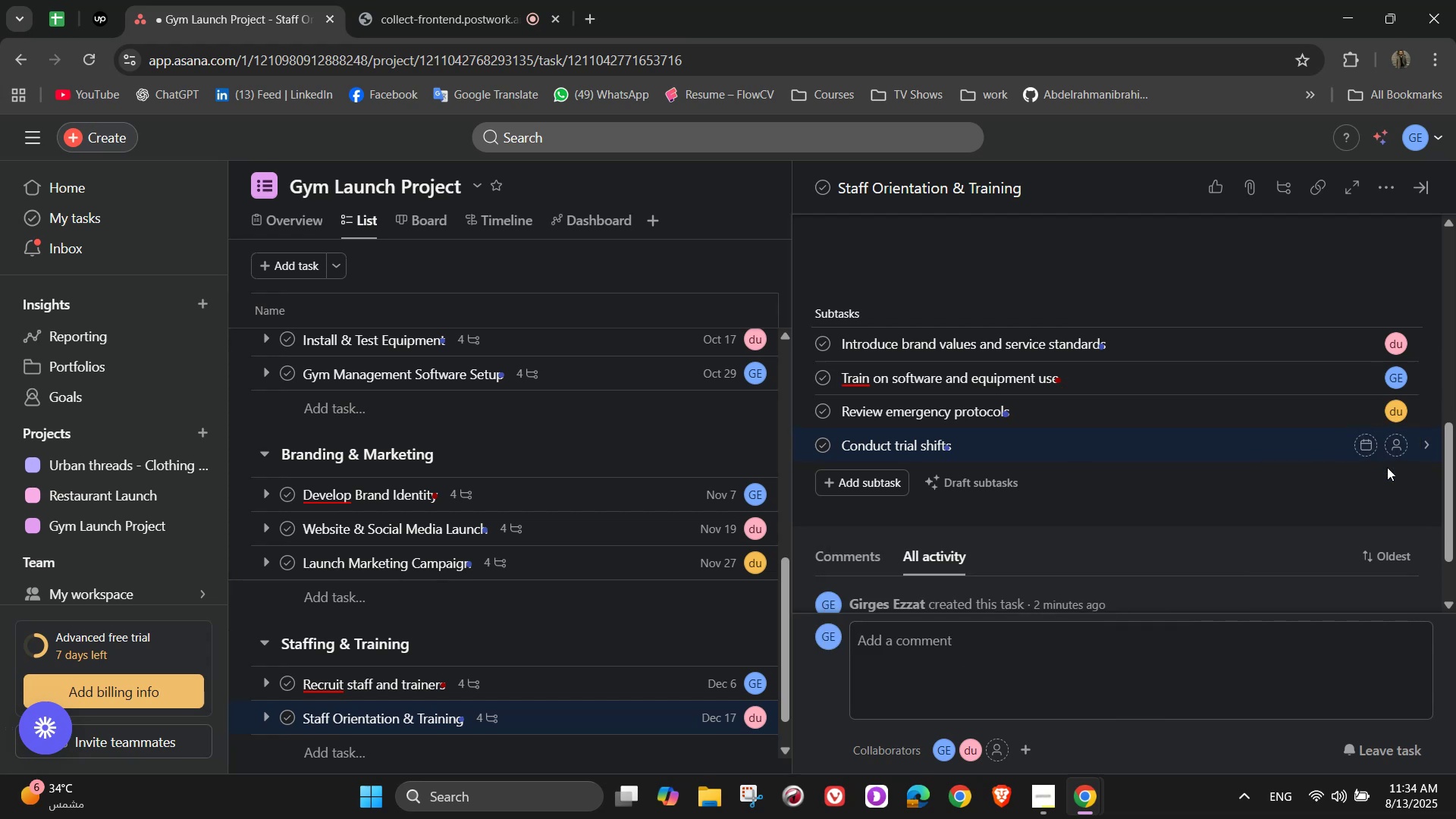 
left_click([1393, 443])
 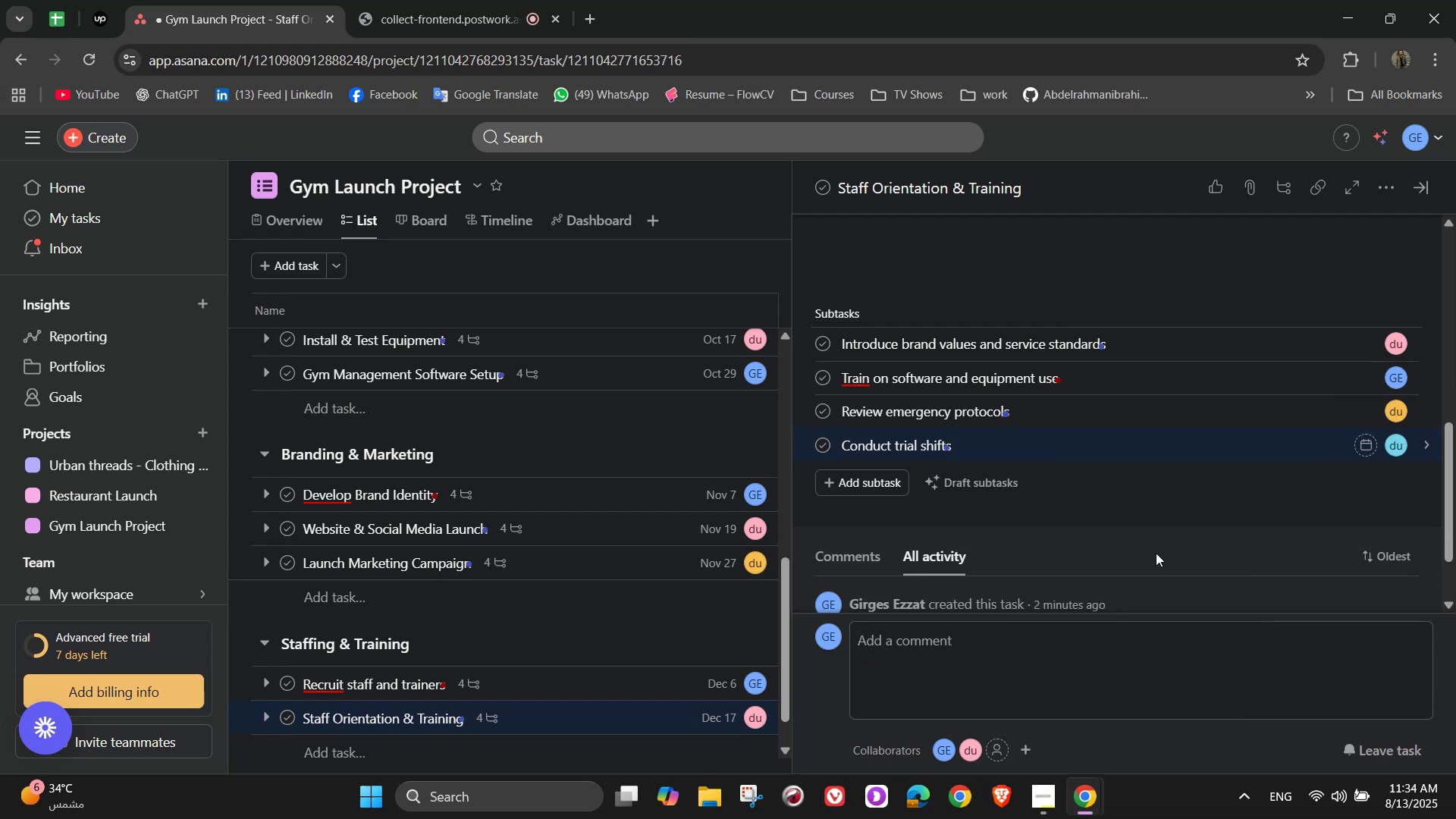 
scroll: coordinate [1159, 538], scroll_direction: up, amount: 5.0
 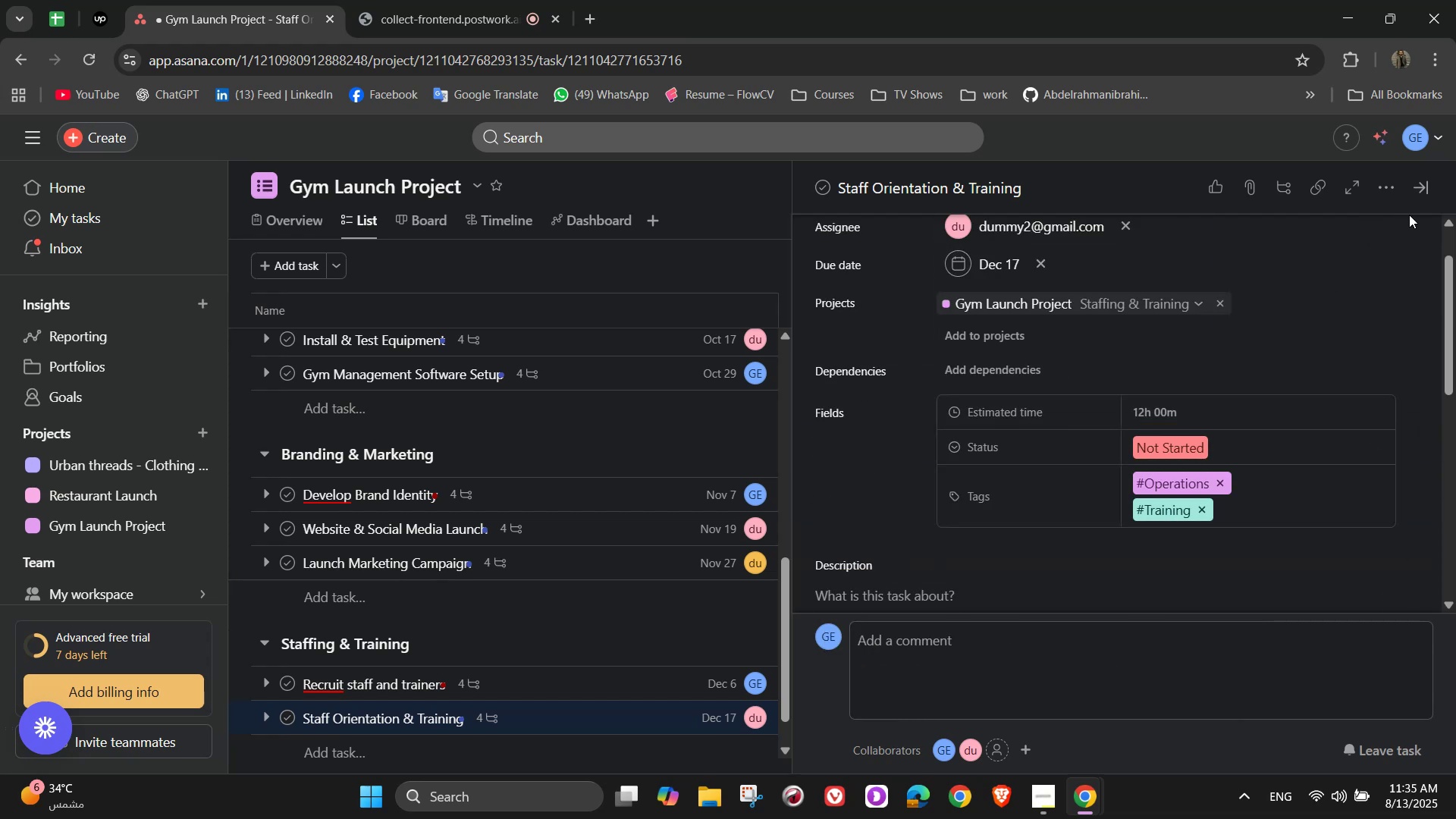 
left_click([1414, 191])
 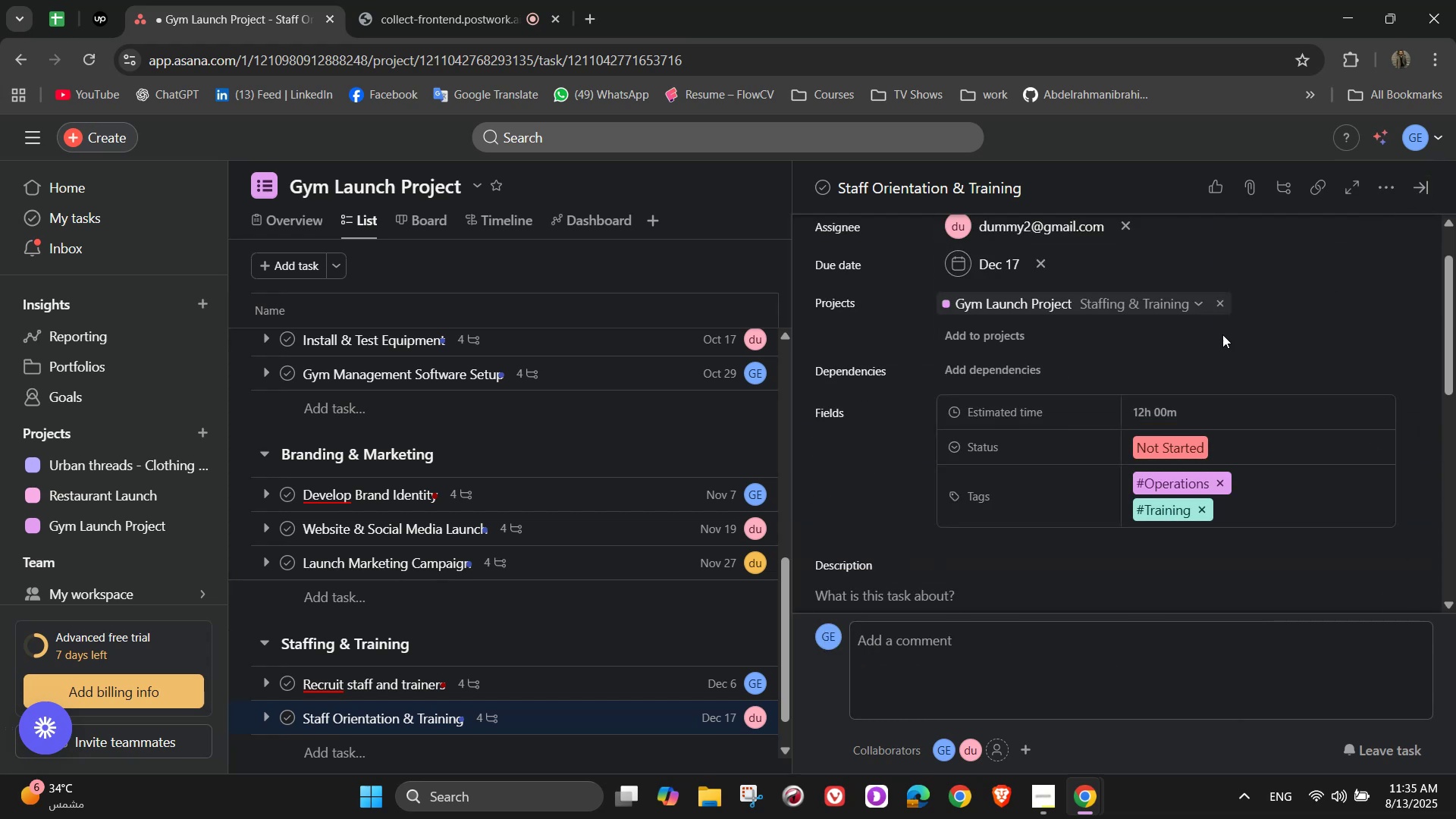 
scroll: coordinate [460, 678], scroll_direction: down, amount: 2.0
 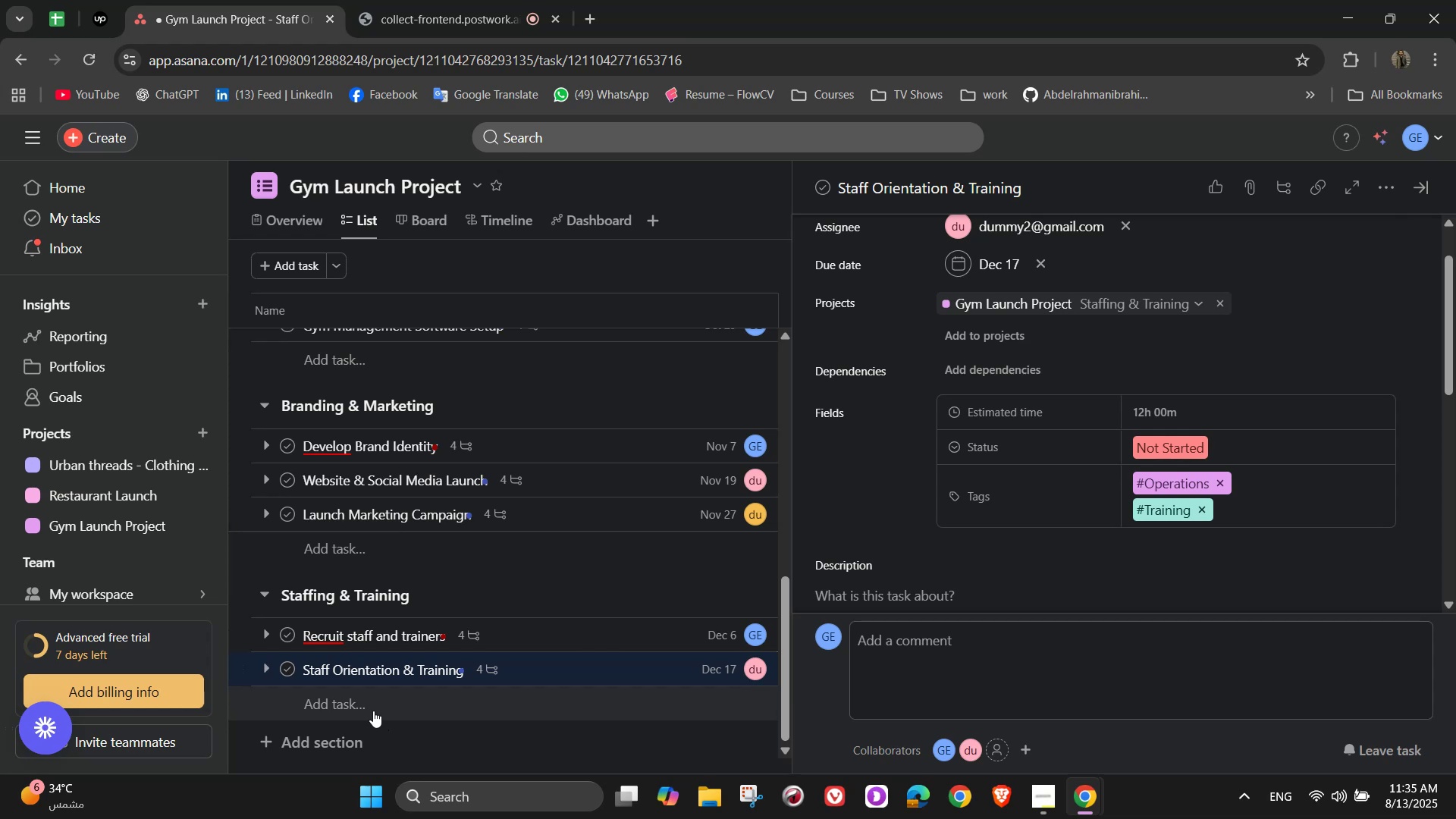 
wait(6.03)
 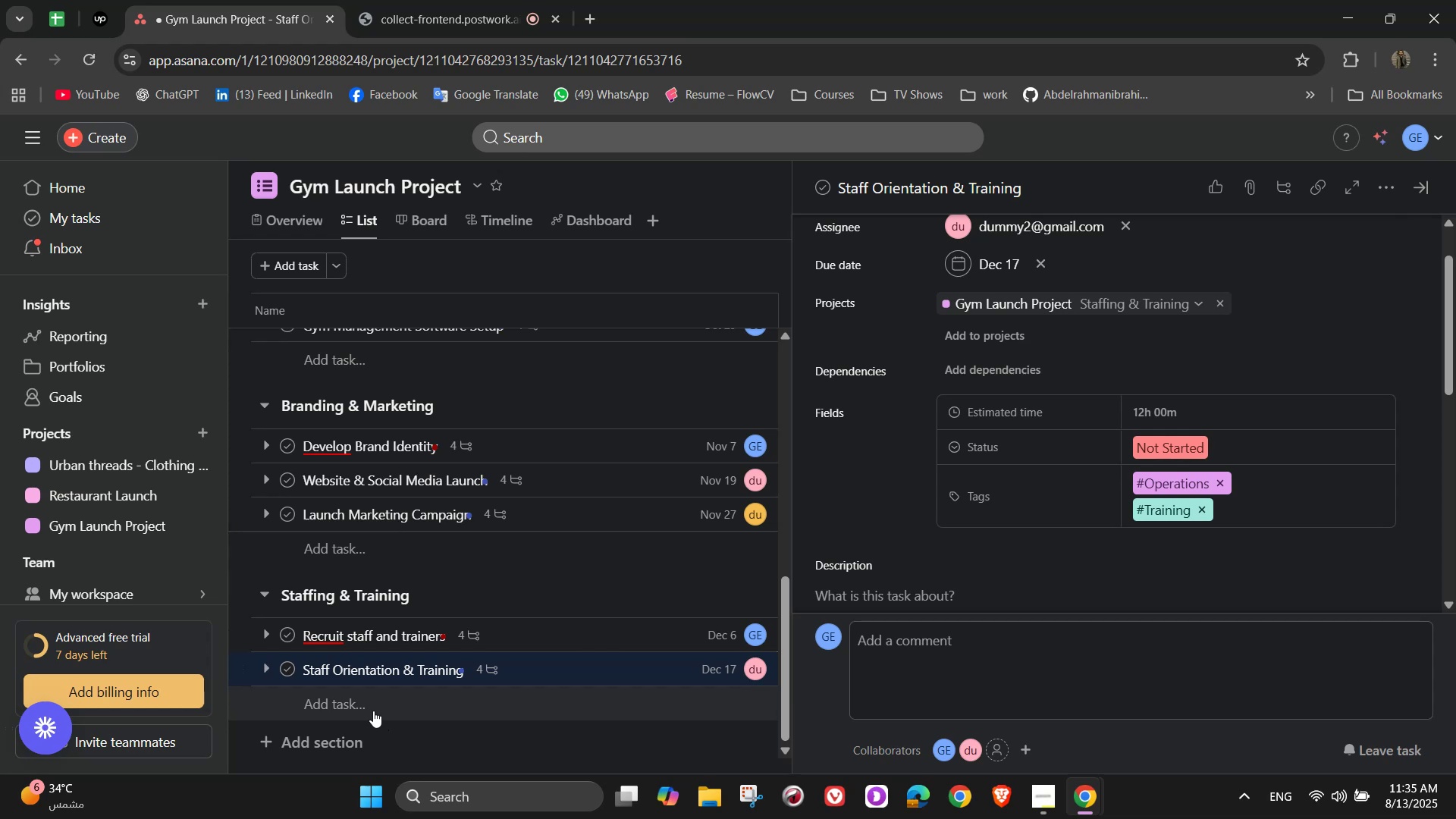 
left_click([322, 736])
 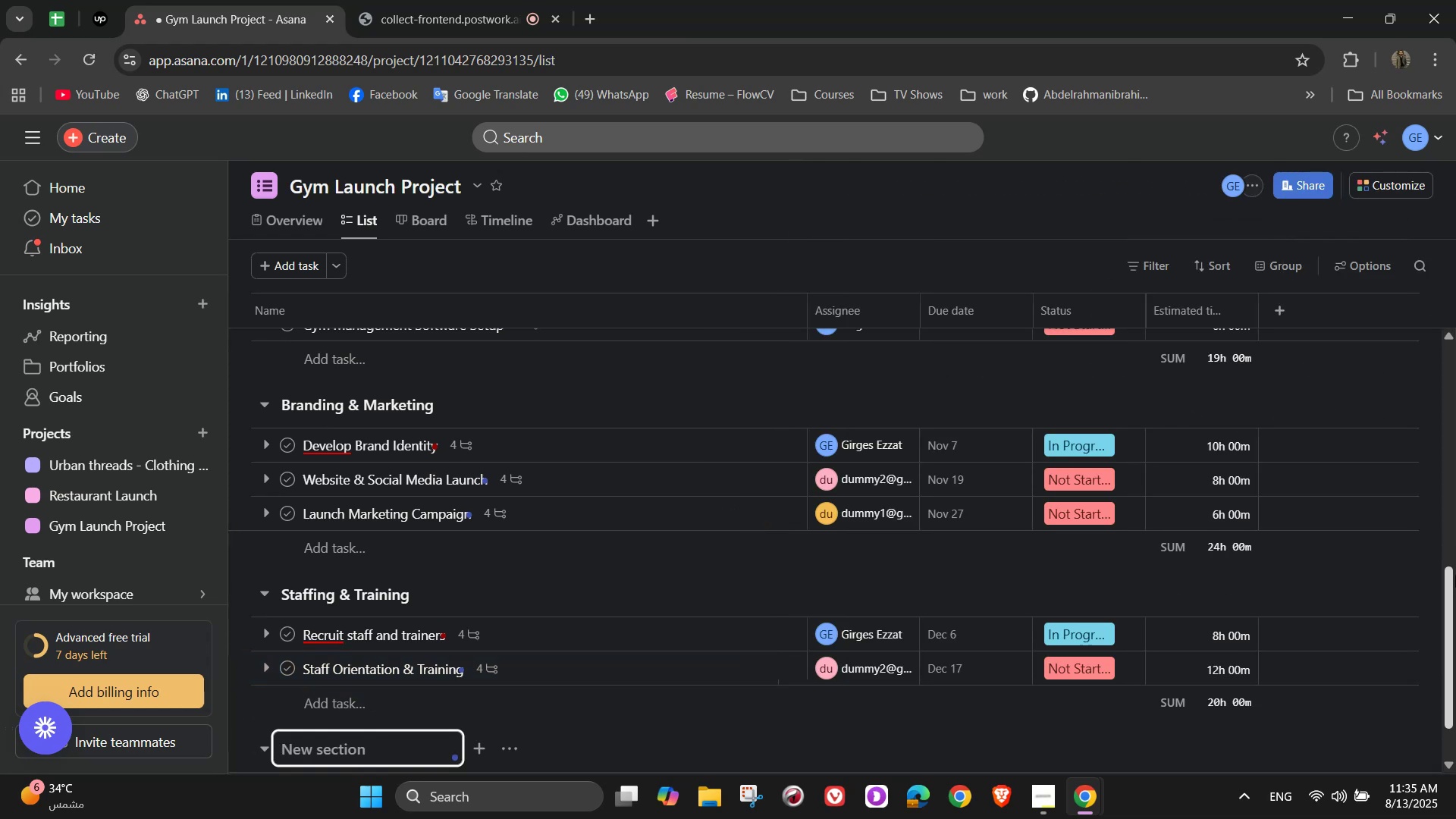 
type(Launch & Excution)
 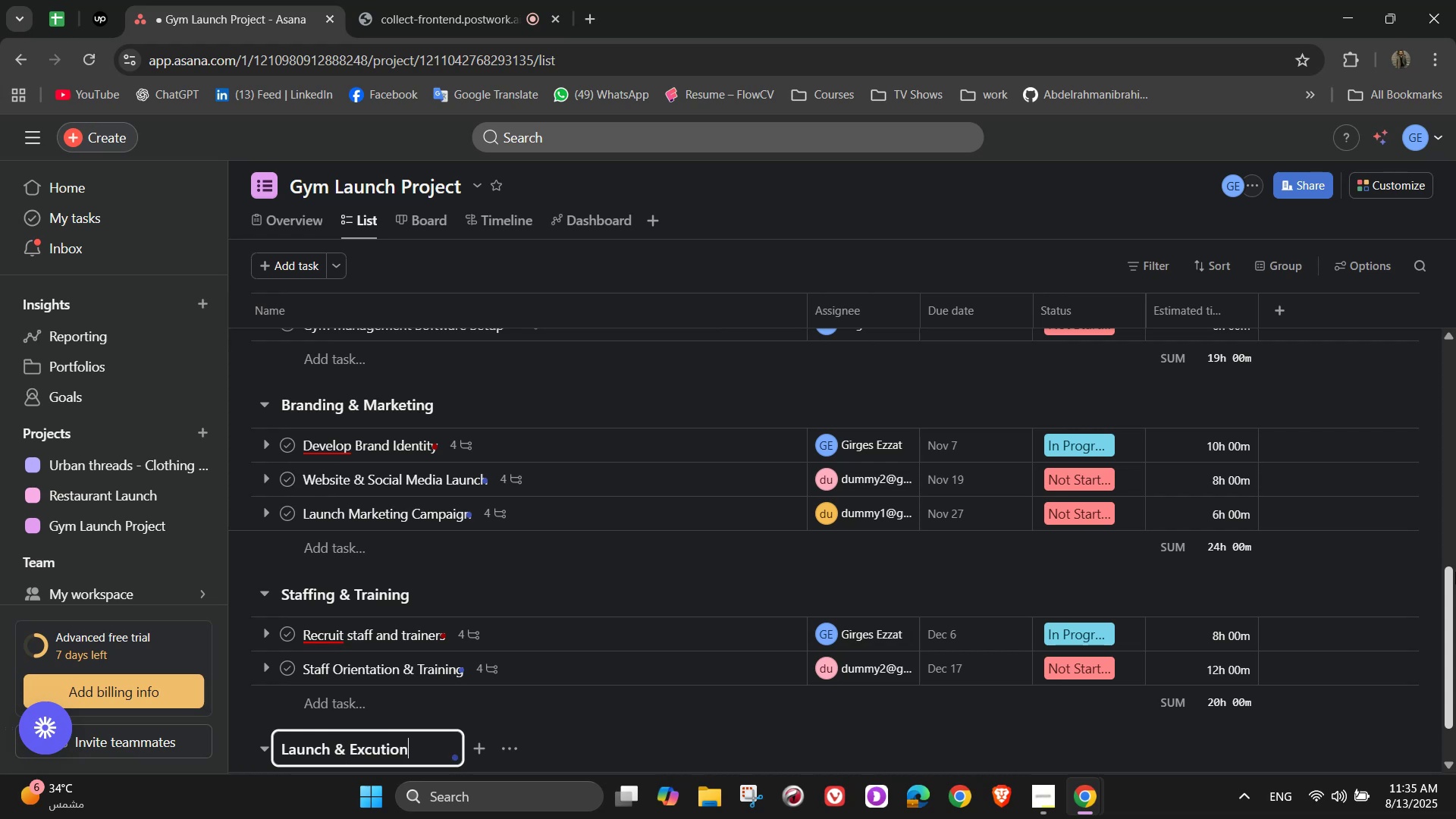 
scroll: coordinate [686, 551], scroll_direction: down, amount: 4.0
 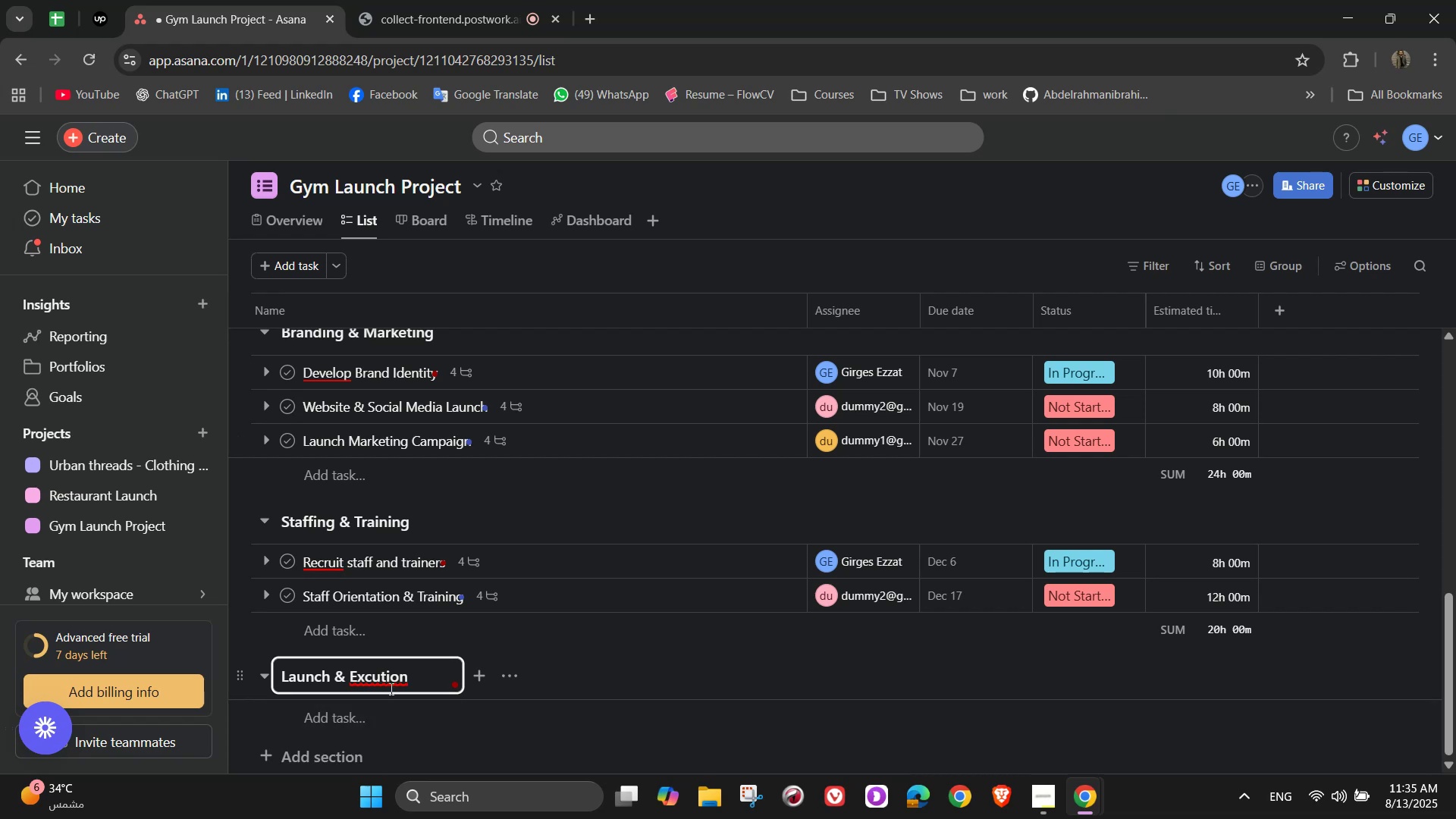 
left_click([387, 685])
 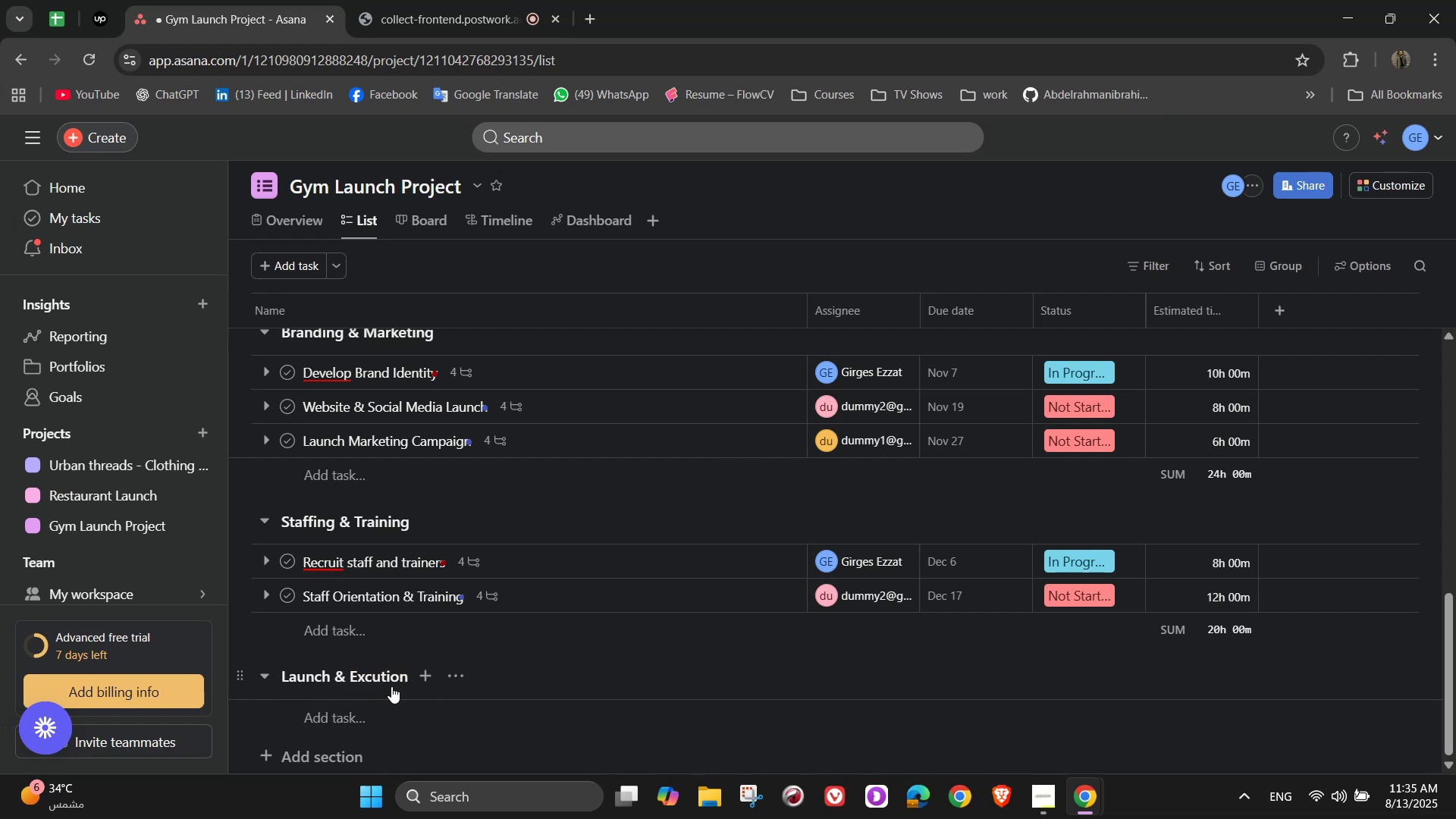 
left_click([391, 679])
 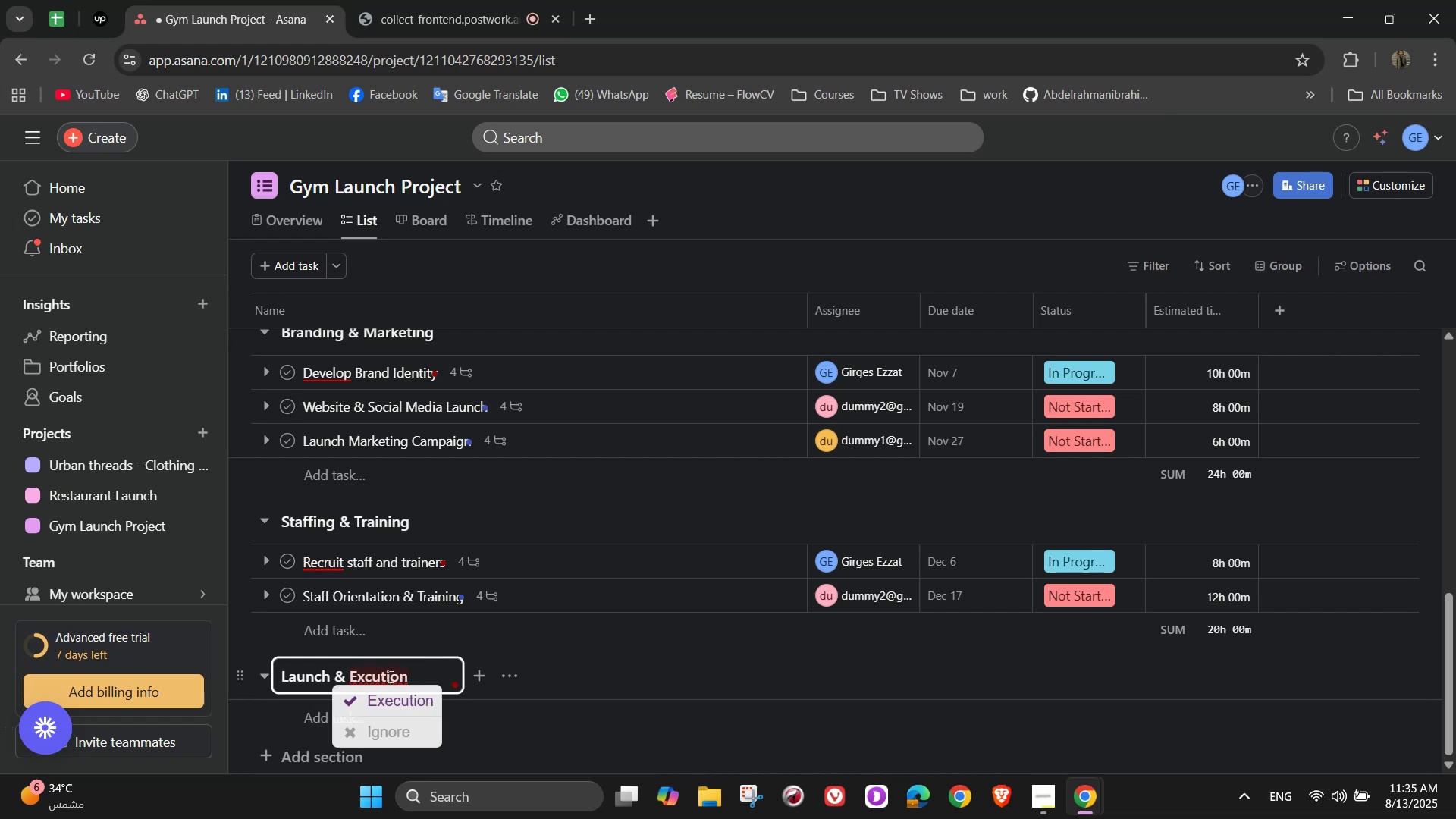 
left_click([396, 687])
 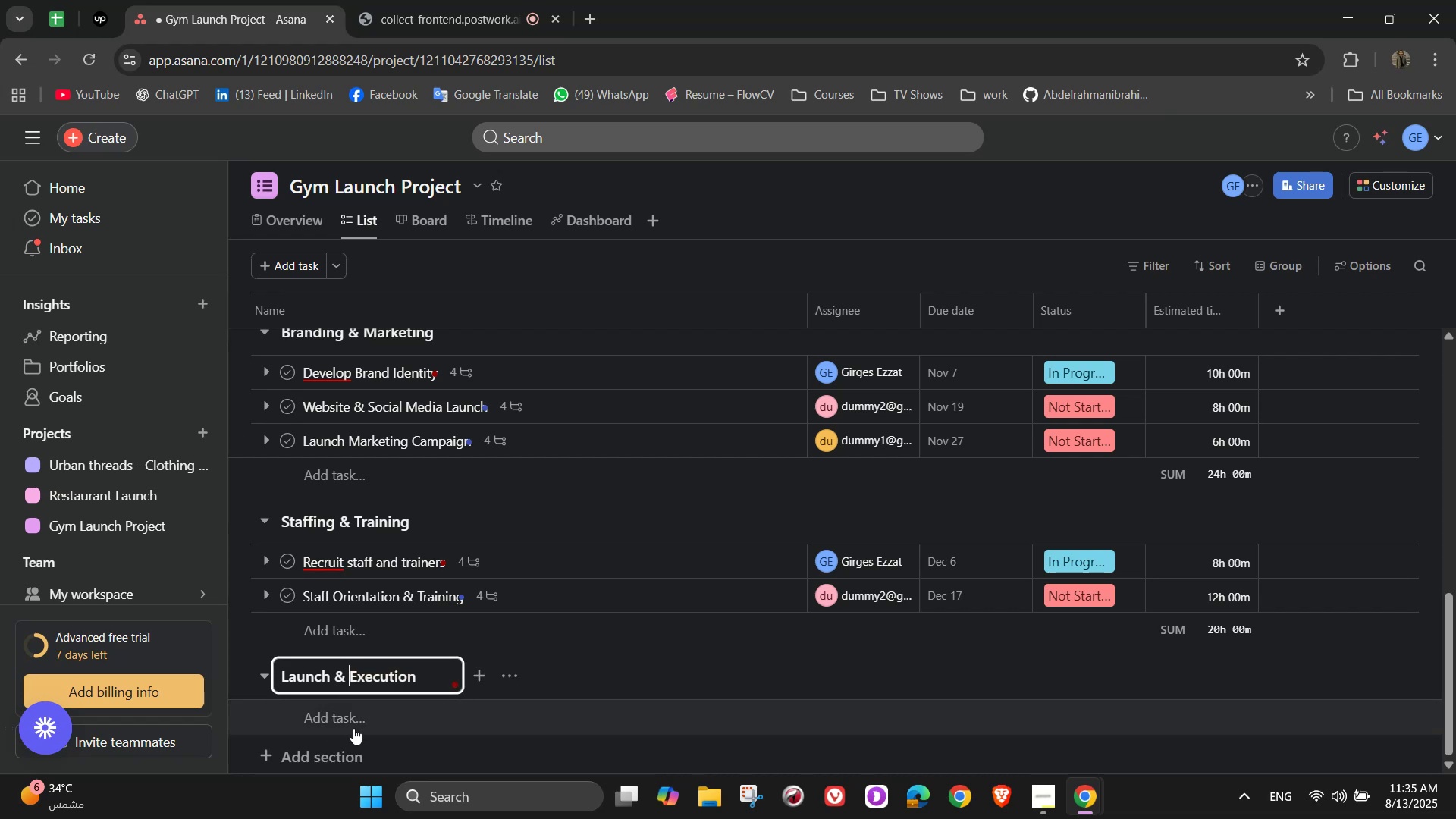 
left_click([353, 728])
 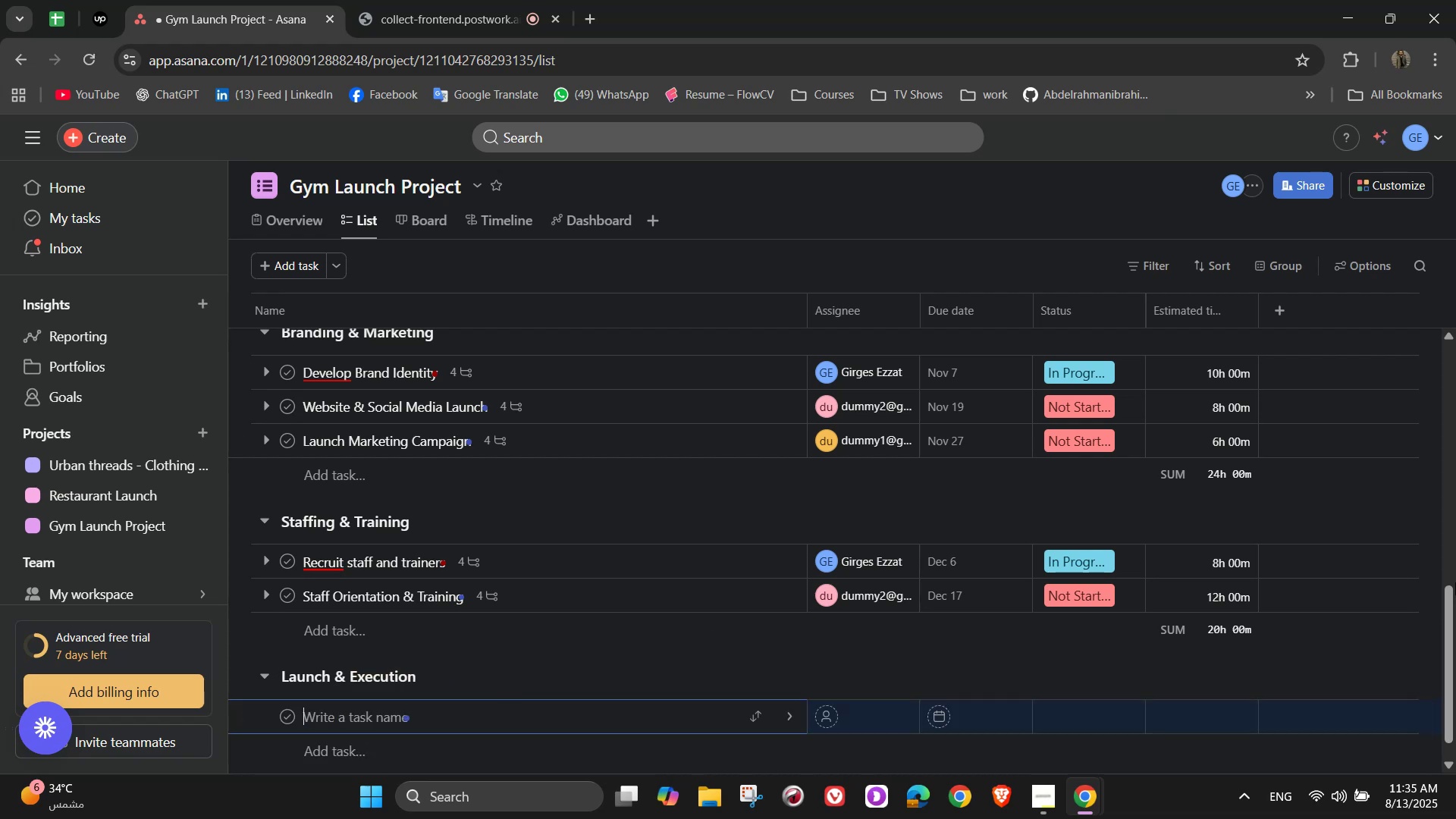 
type(Soft )
 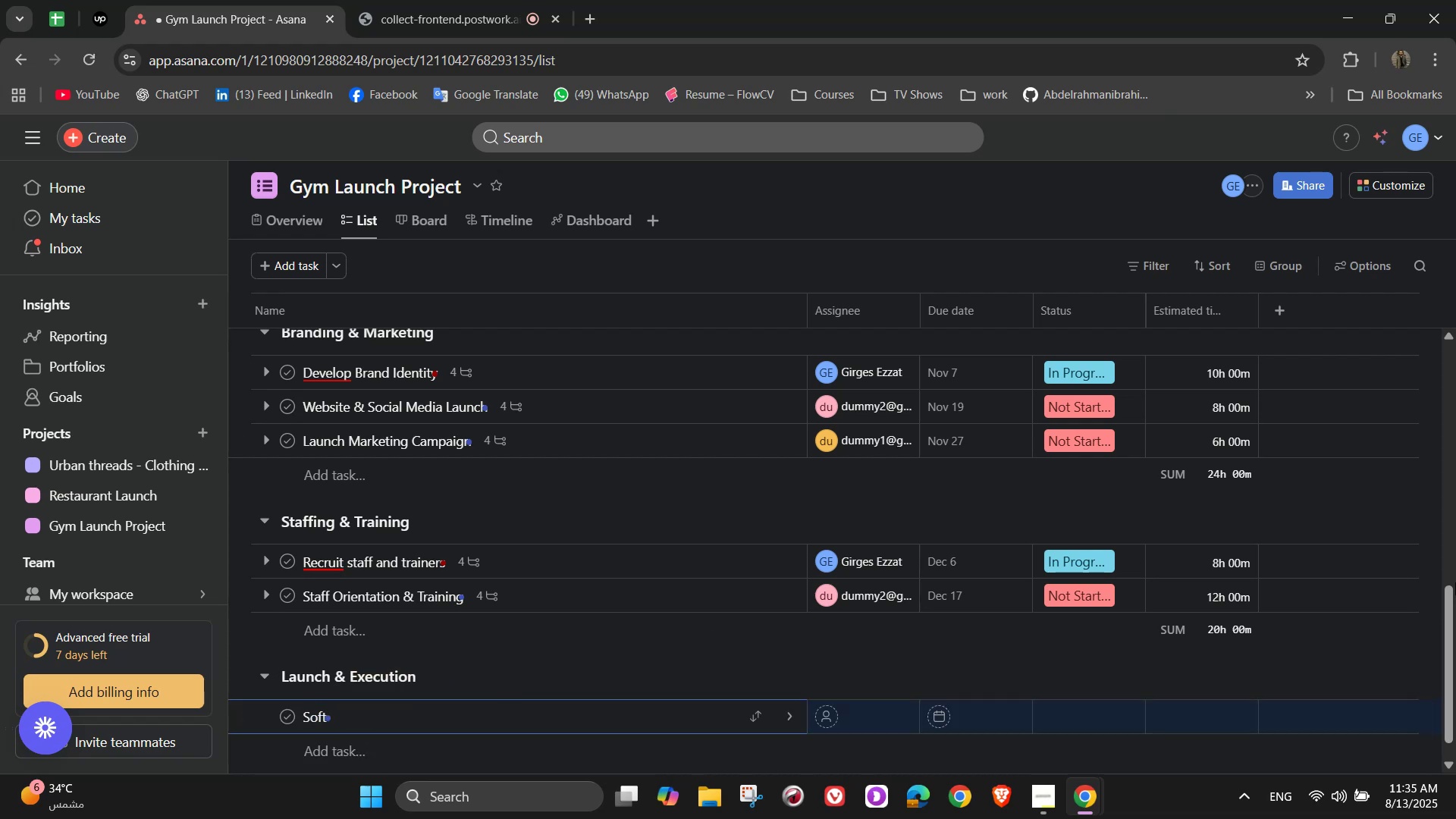 
type(Opening)
 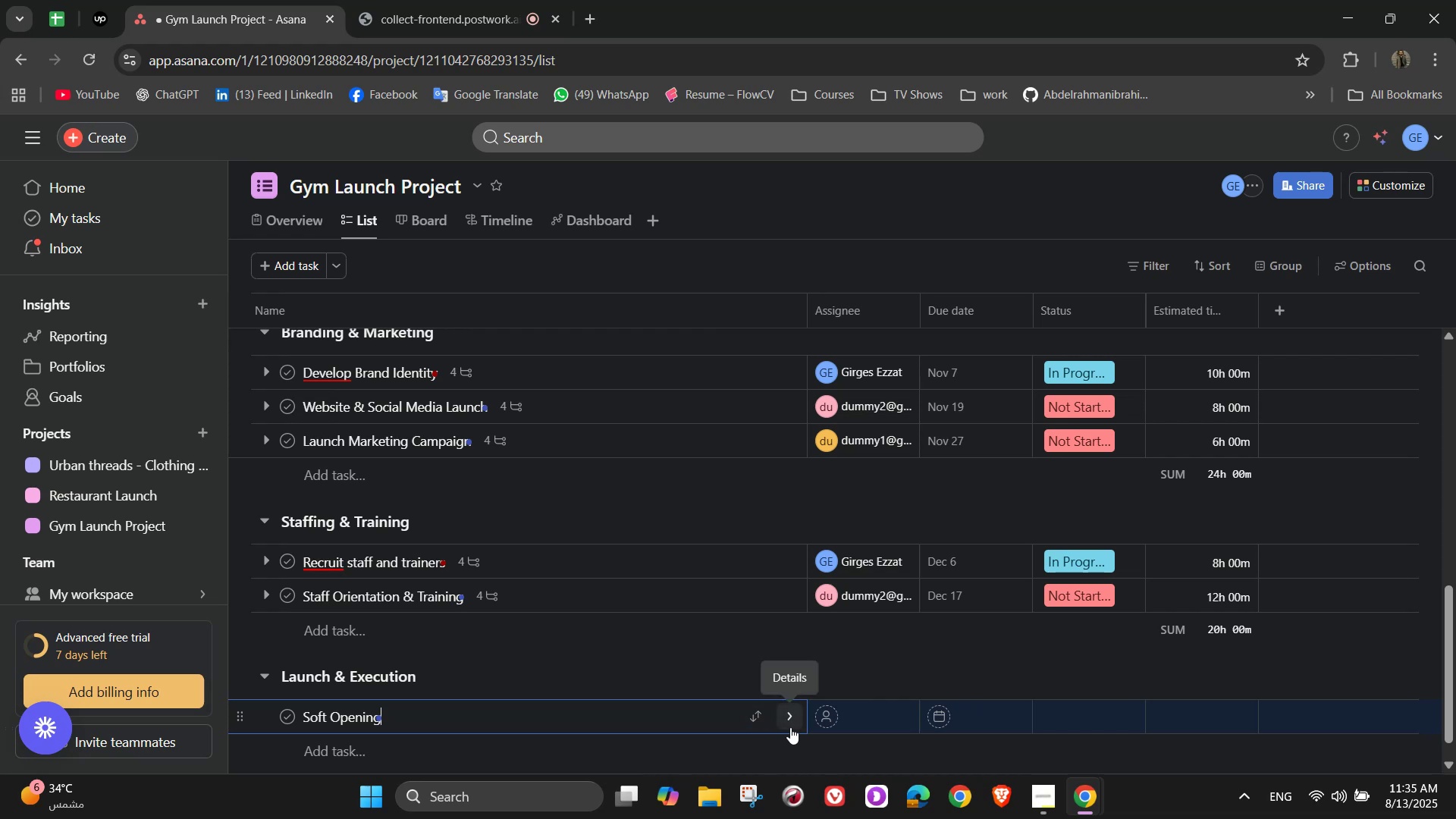 
wait(13.93)
 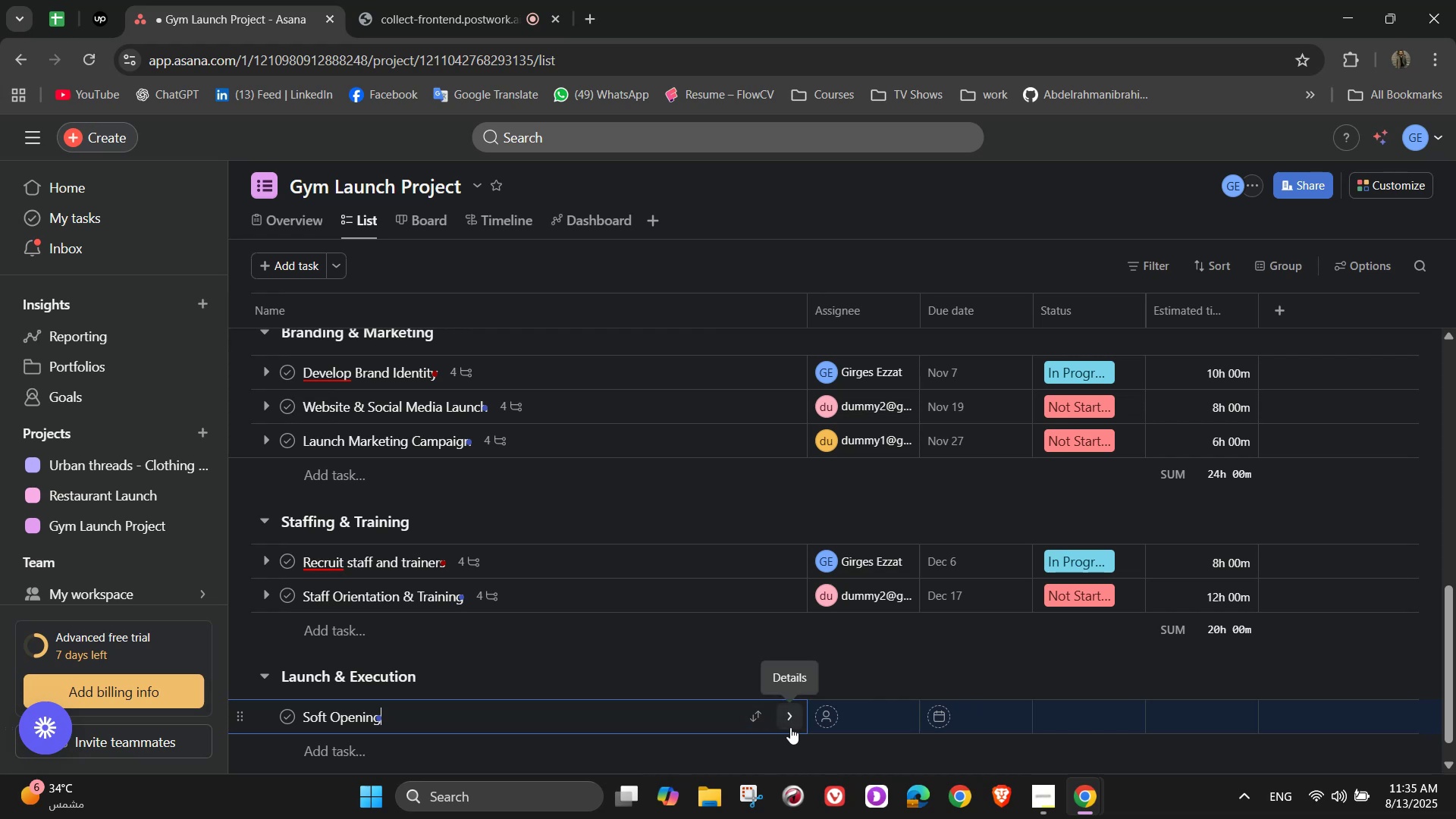 
left_click([790, 727])
 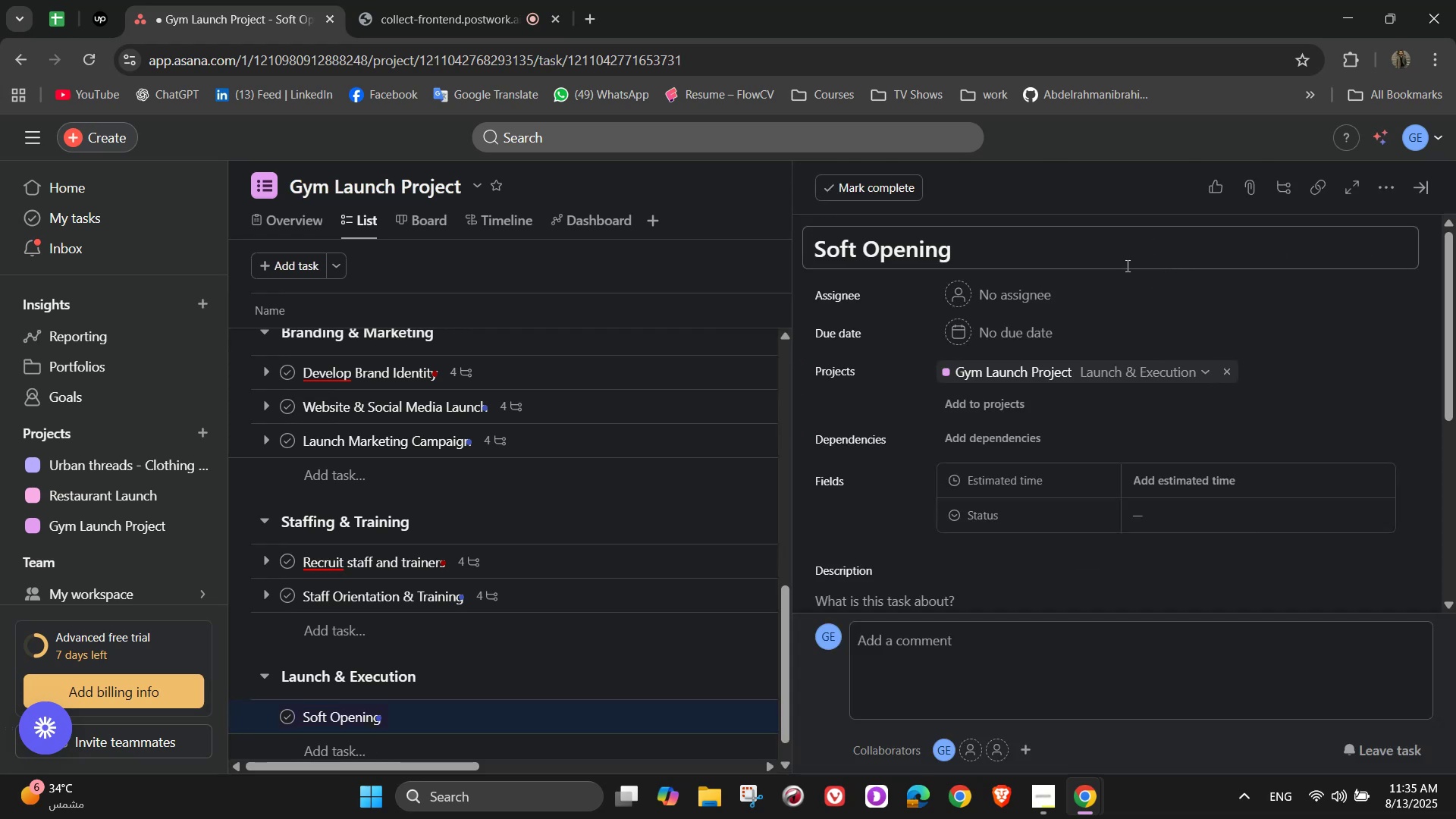 
left_click([988, 298])
 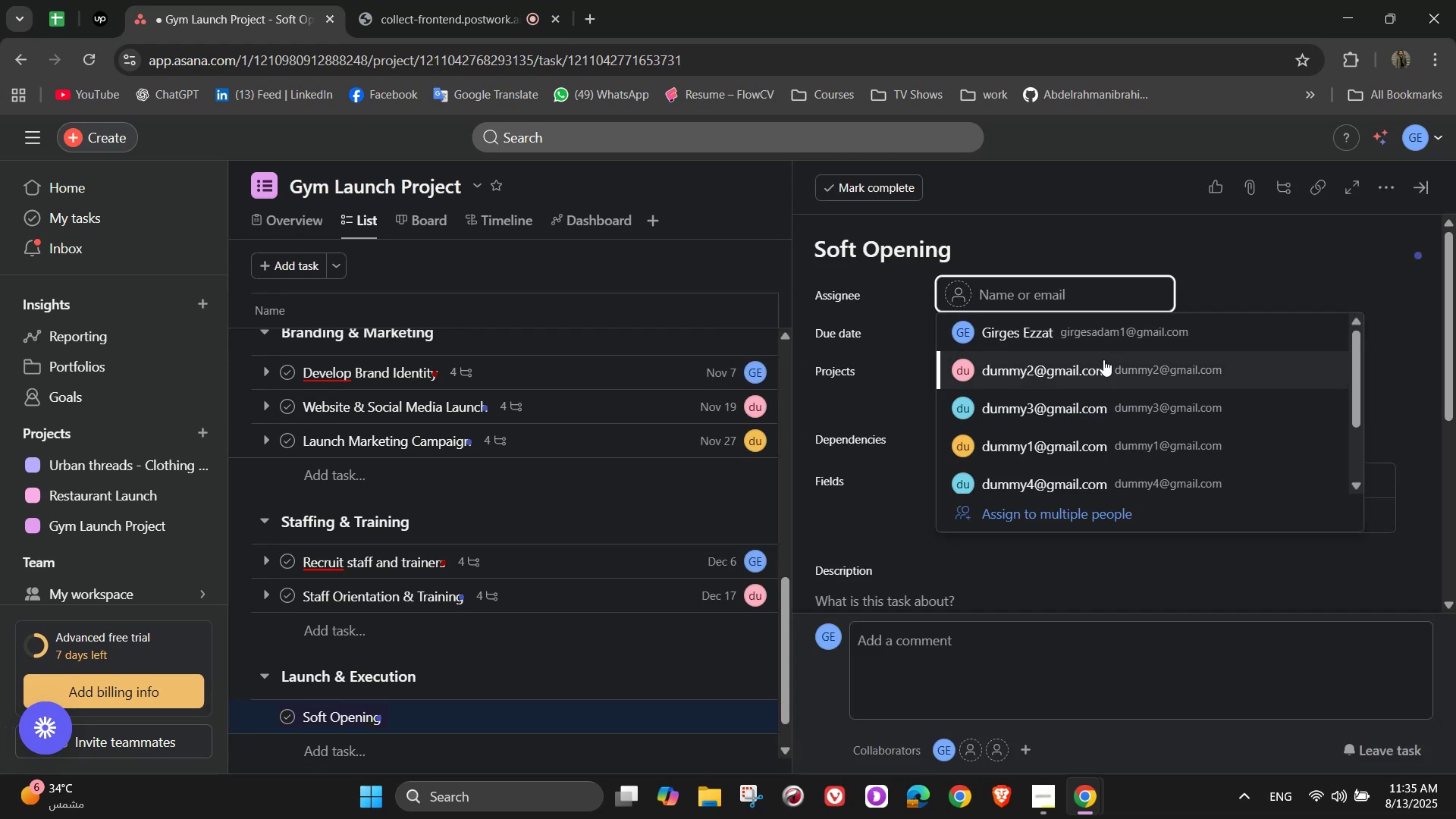 
left_click([1137, 444])
 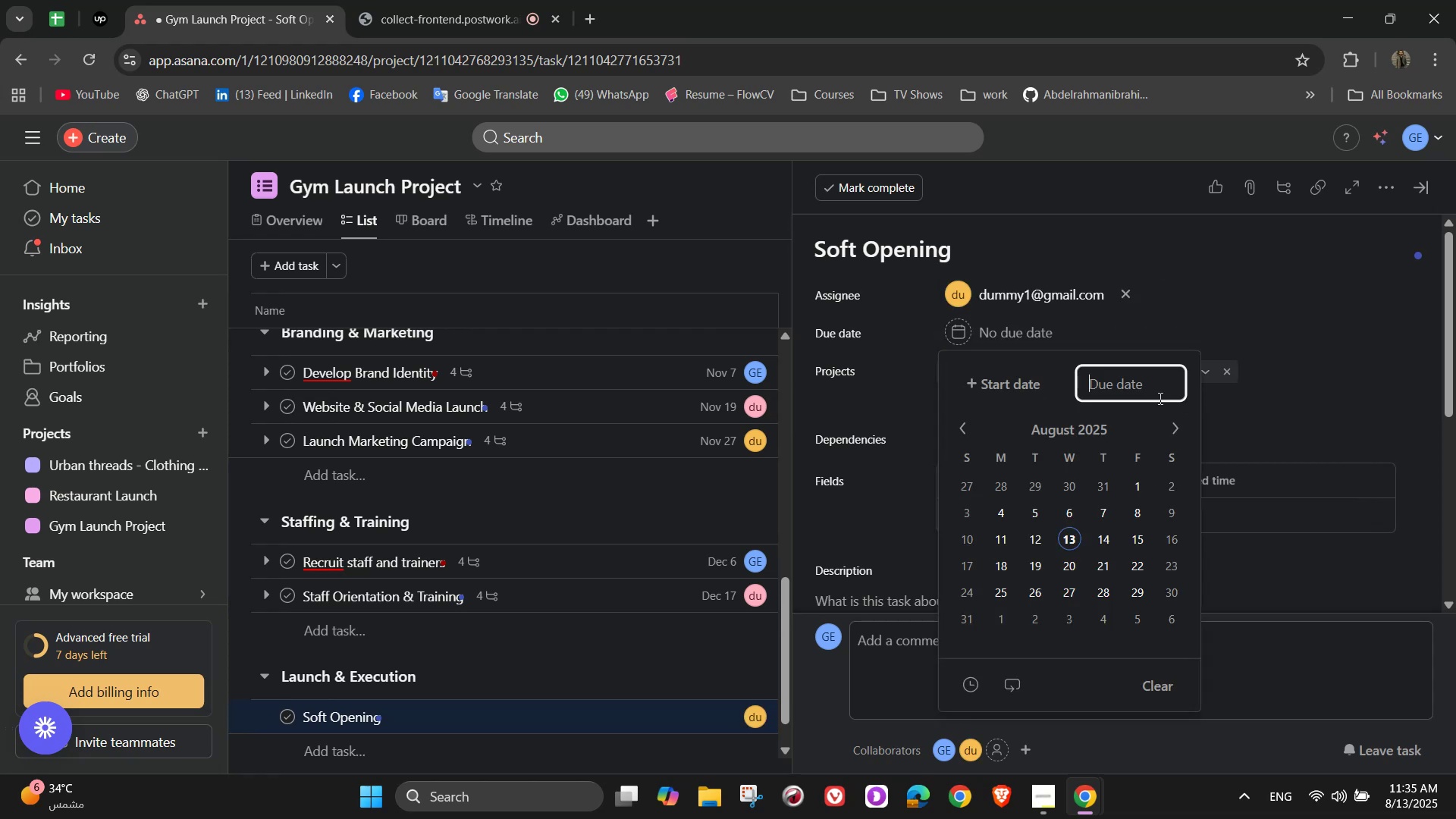 
left_click([1172, 424])
 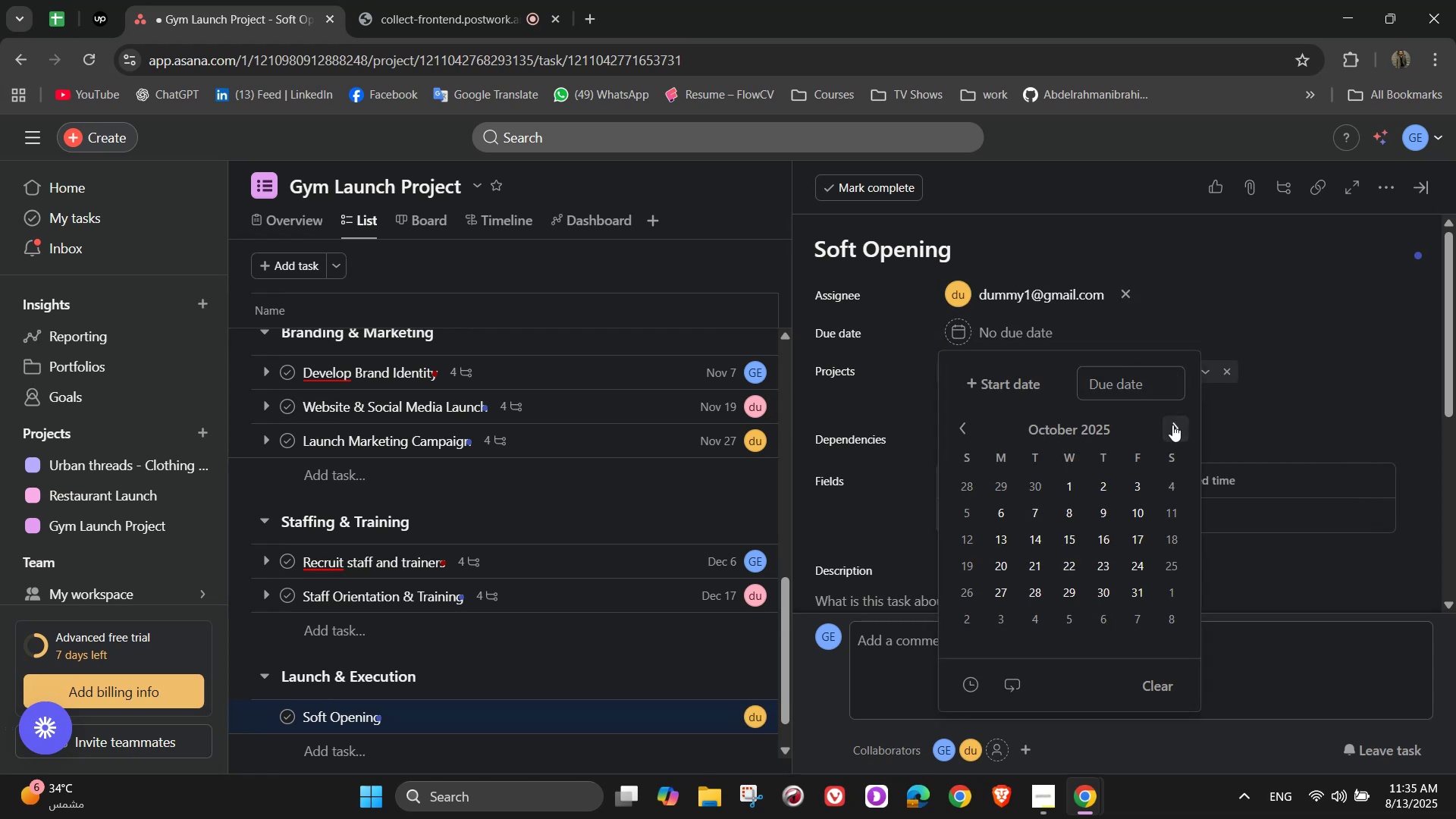 
left_click([1175, 431])
 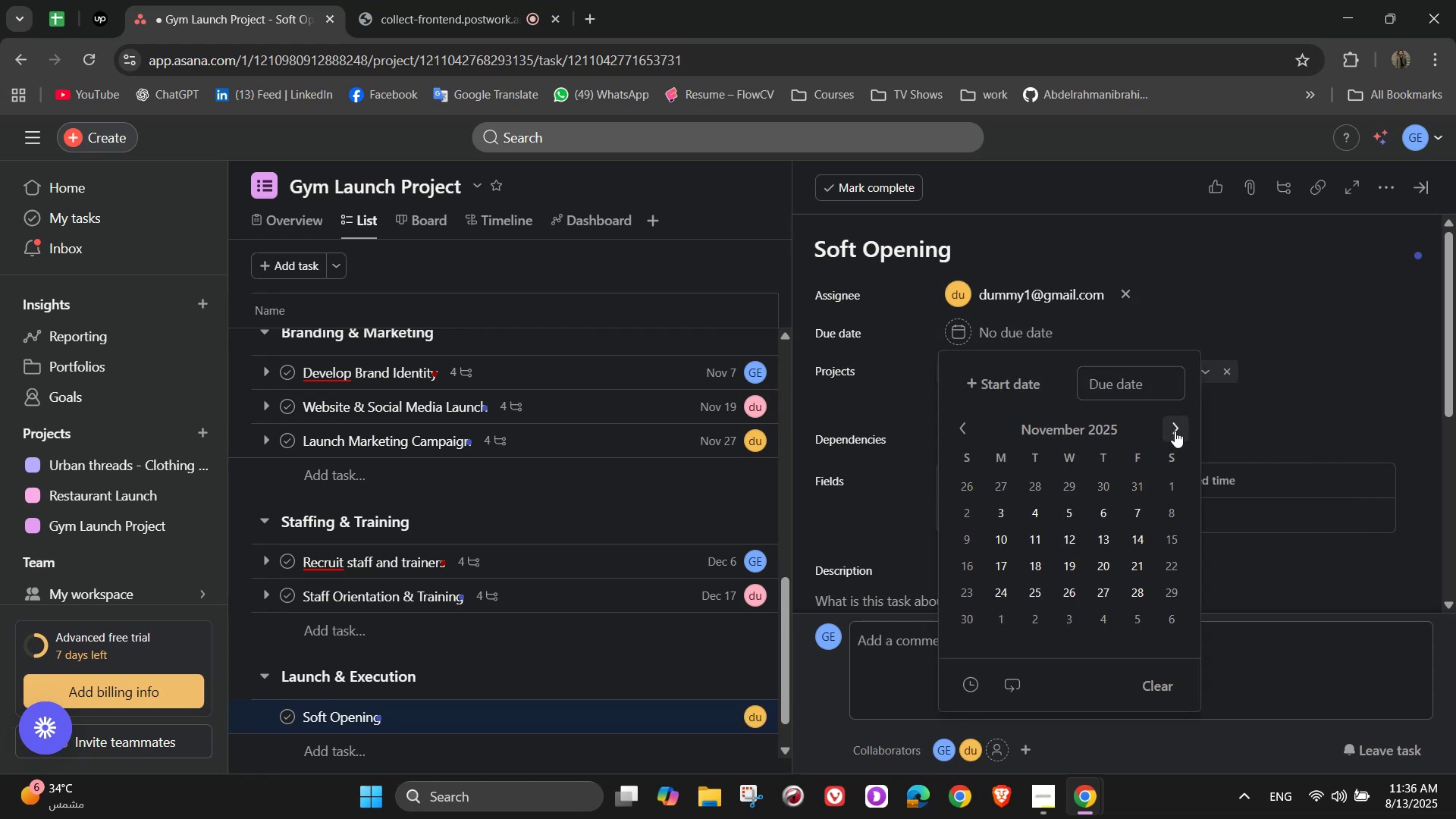 
left_click([1175, 431])
 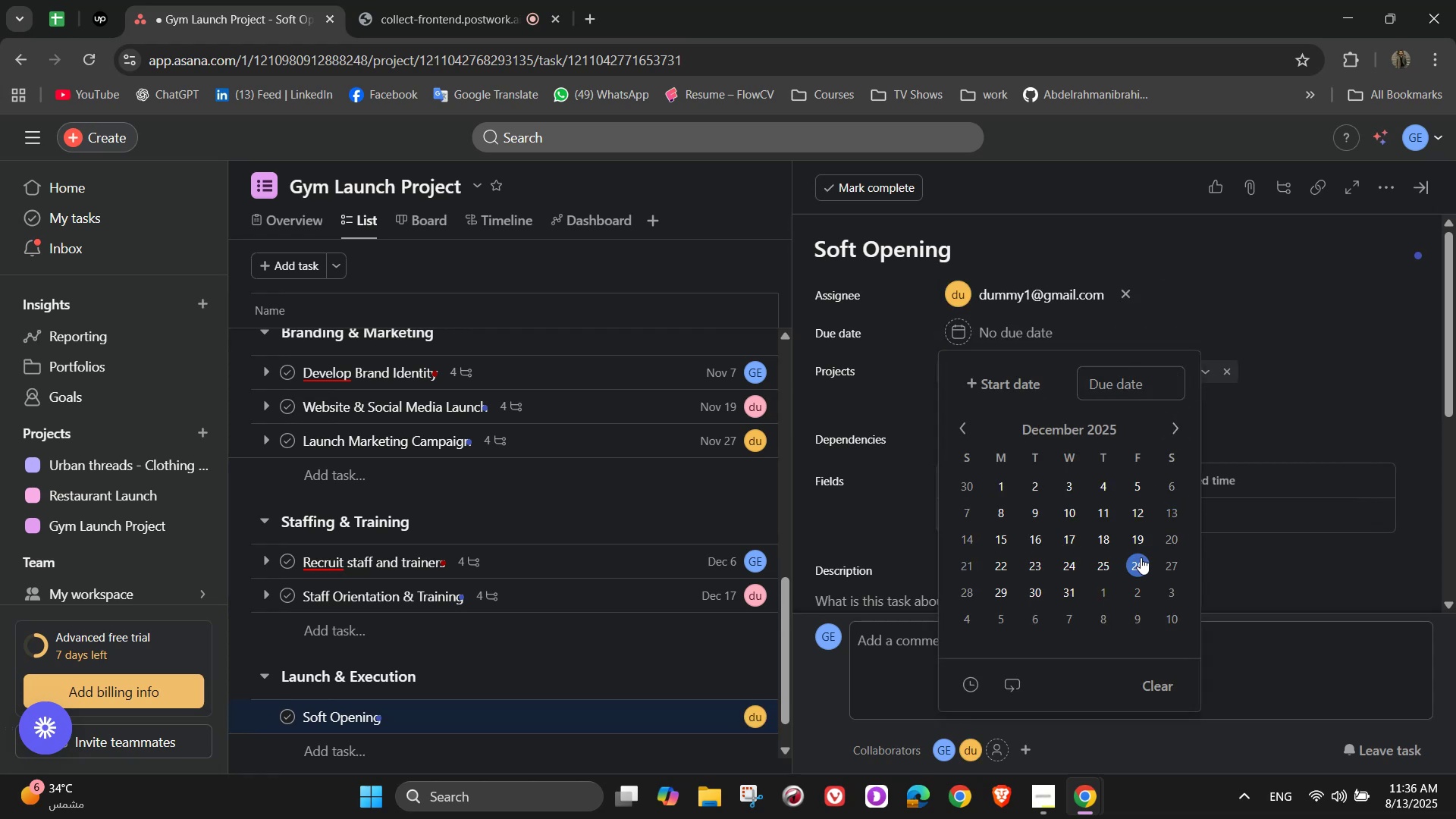 
left_click([1149, 566])
 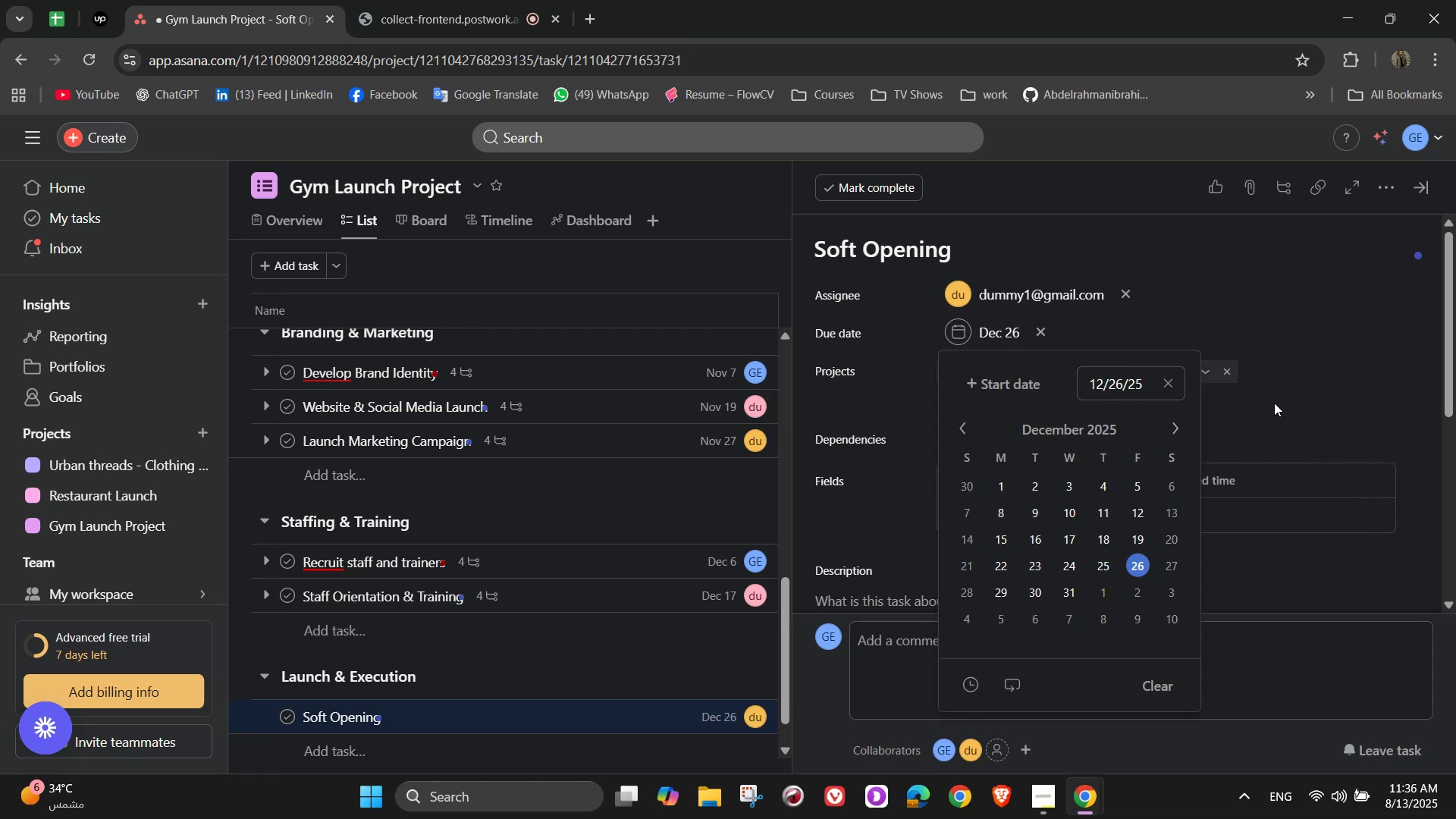 
left_click([1296, 366])
 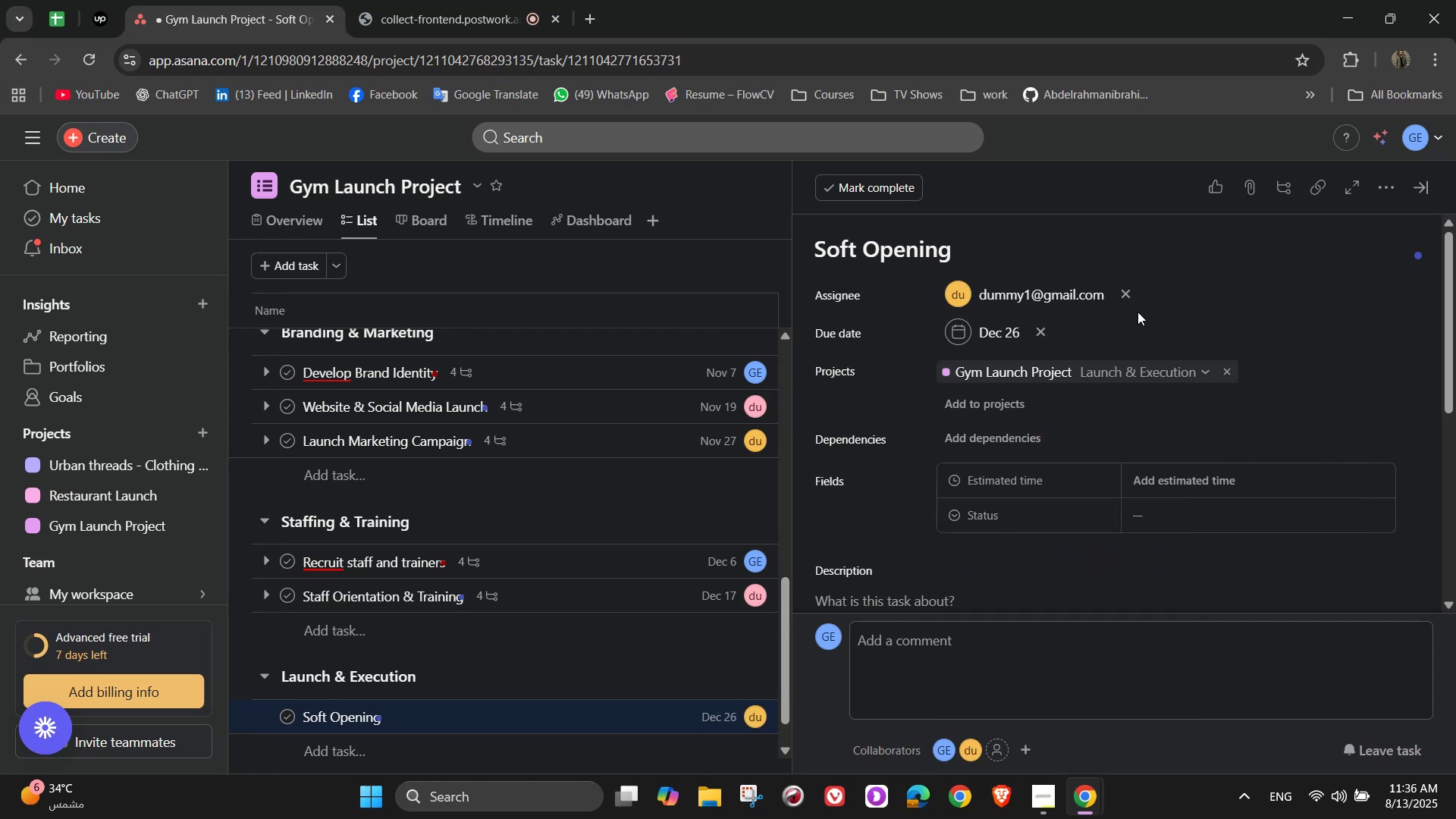 
double_click([1174, 482])
 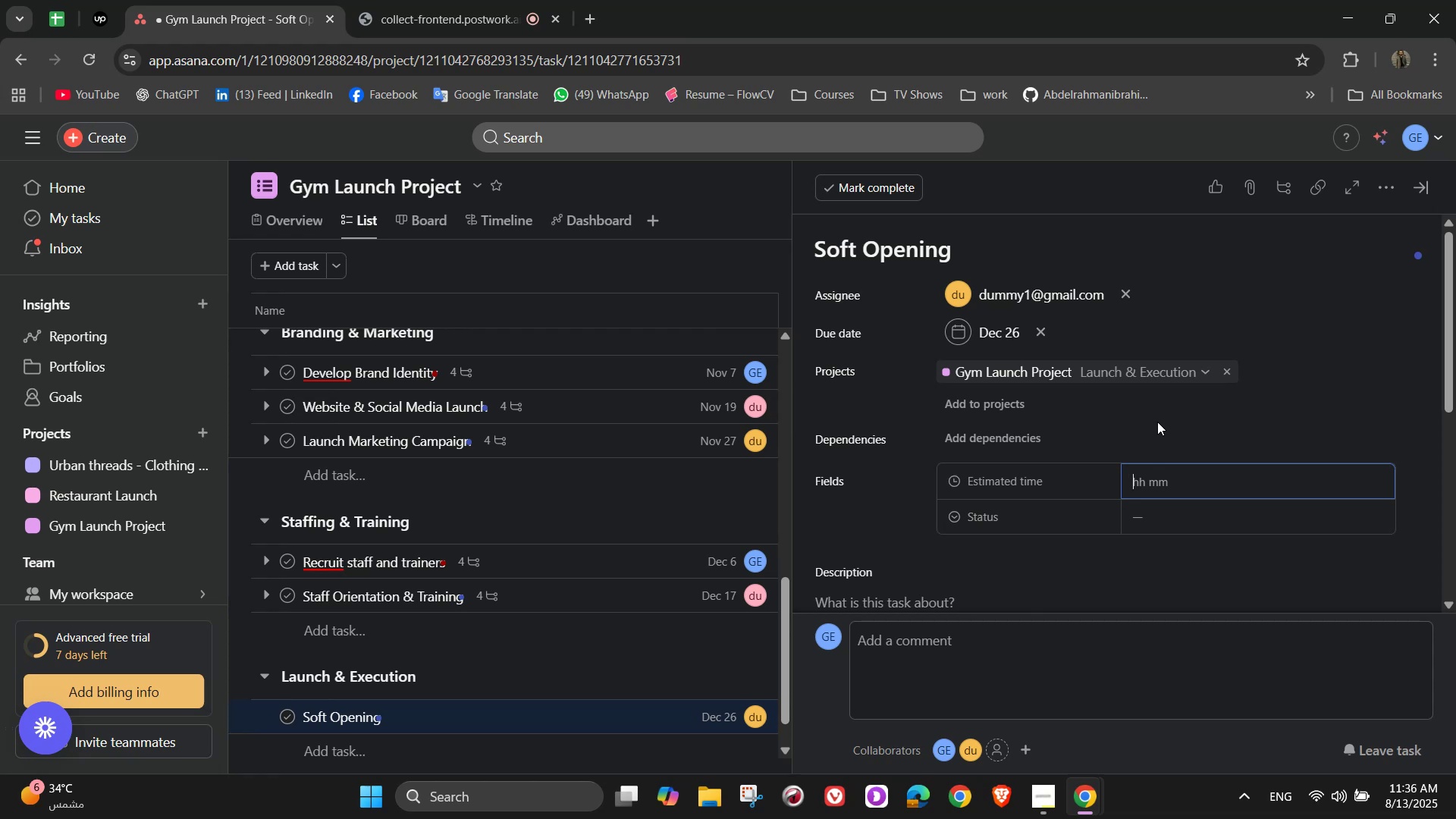 
wait(15.84)
 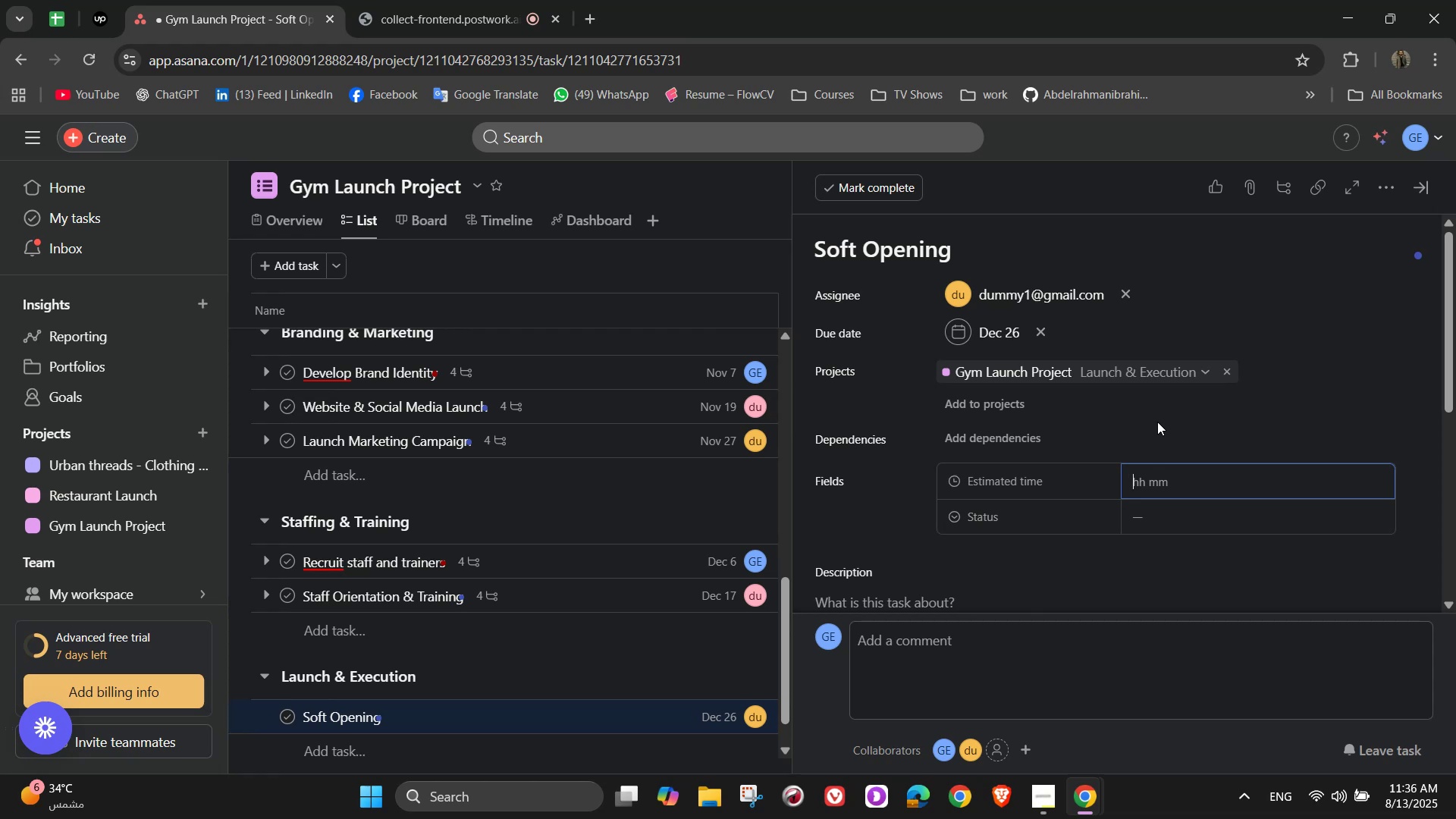 
key(Numpad6)
 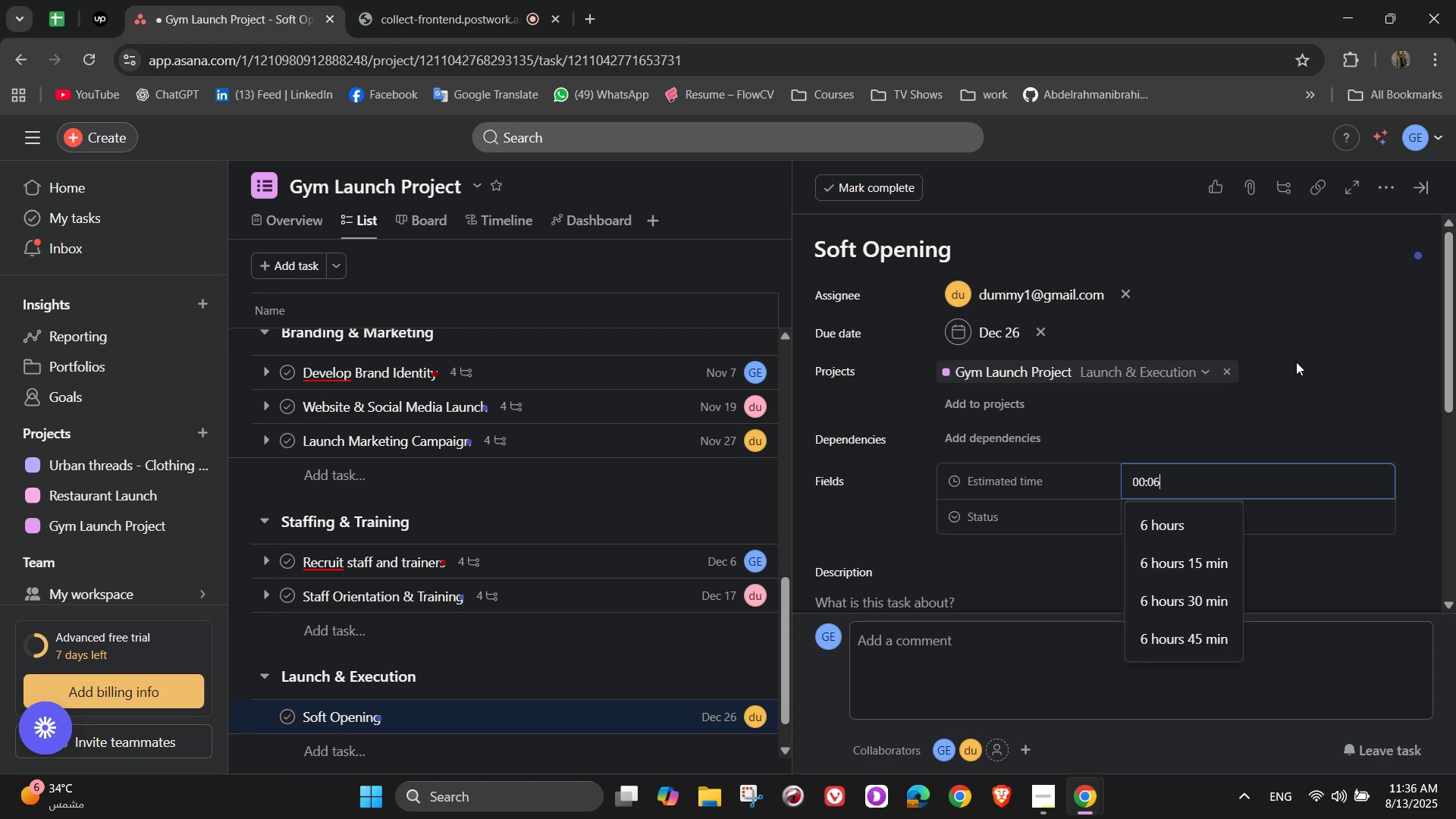 
key(Numpad0)
 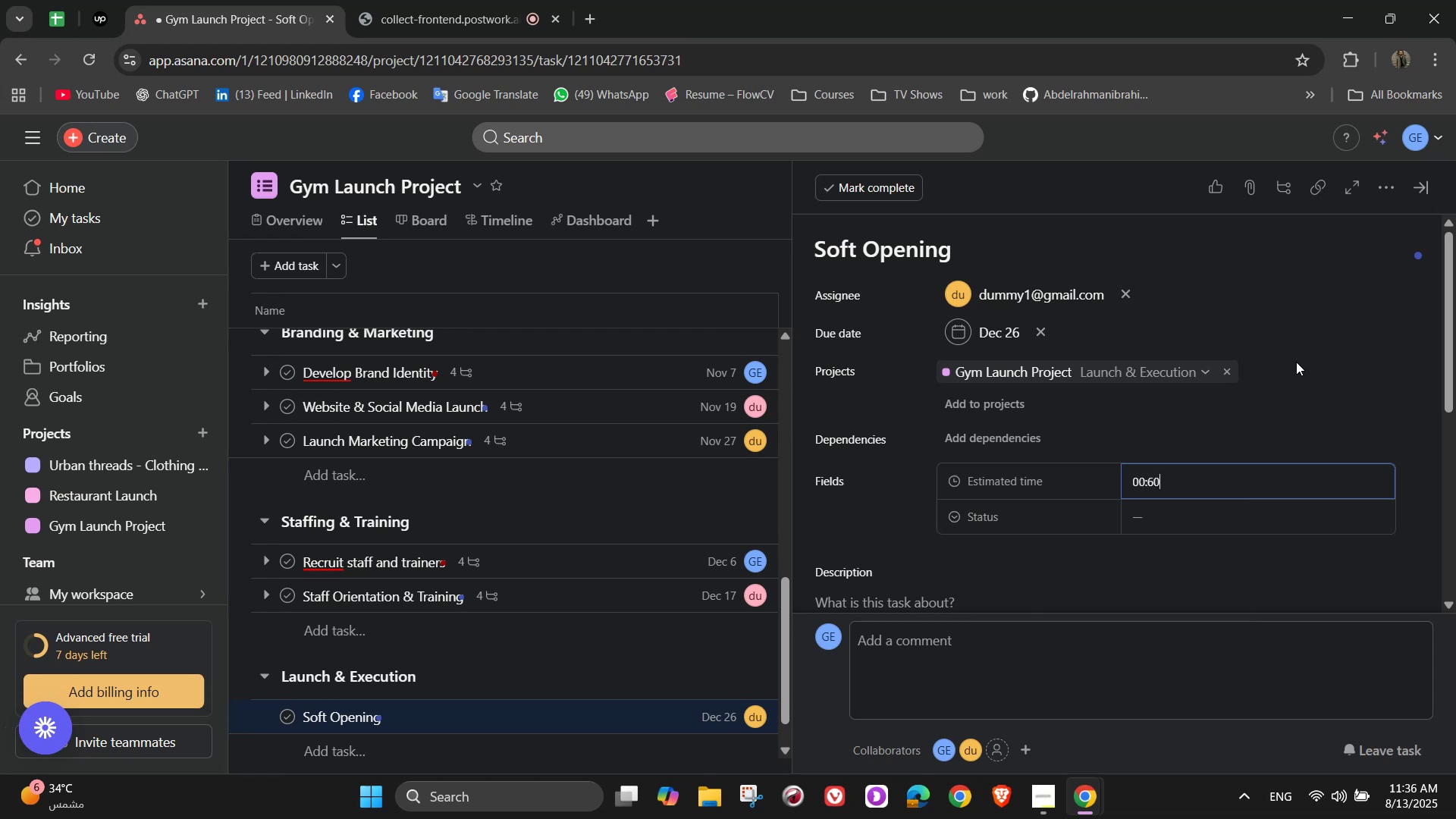 
key(Numpad0)
 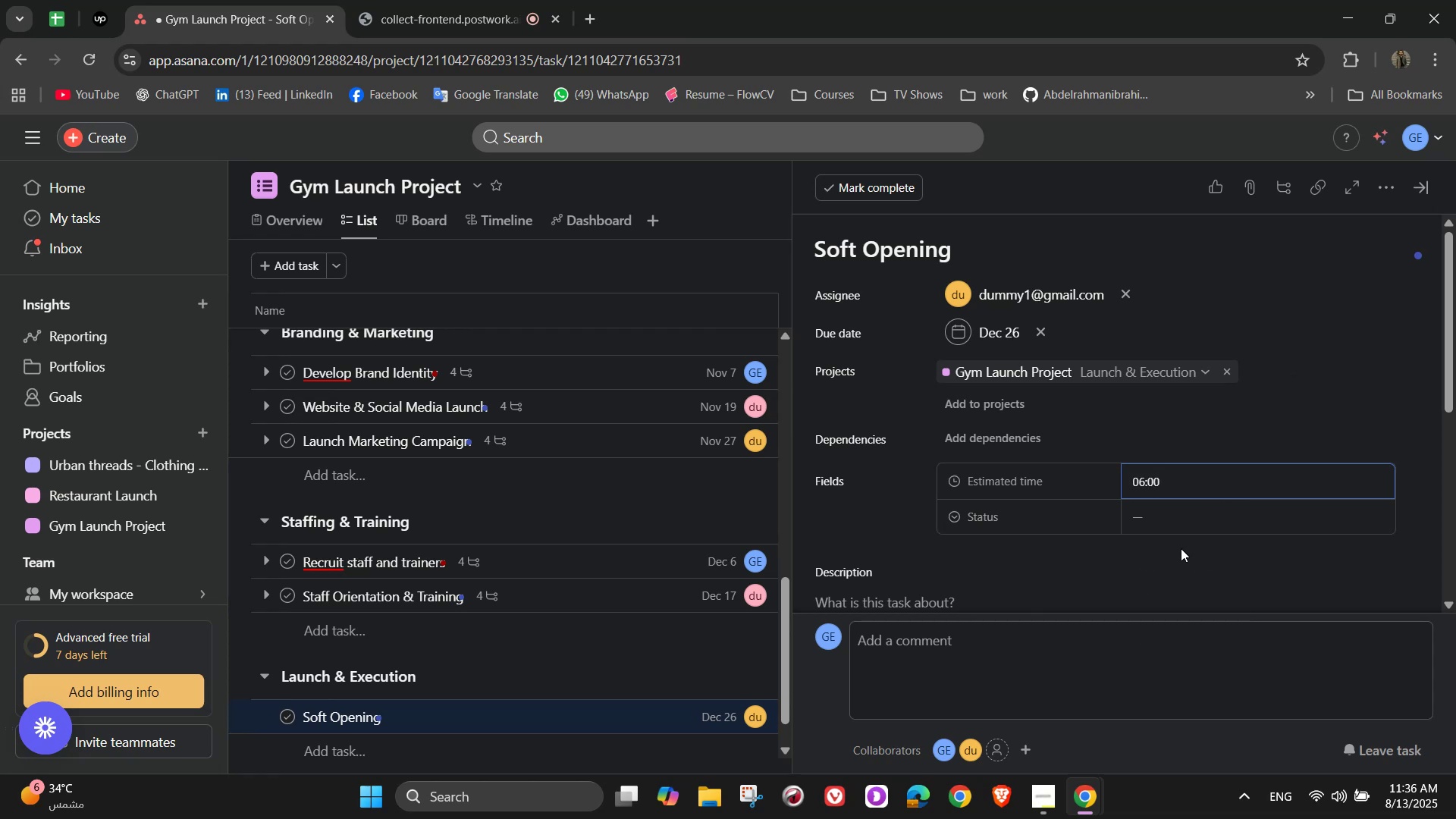 
left_click([1191, 506])
 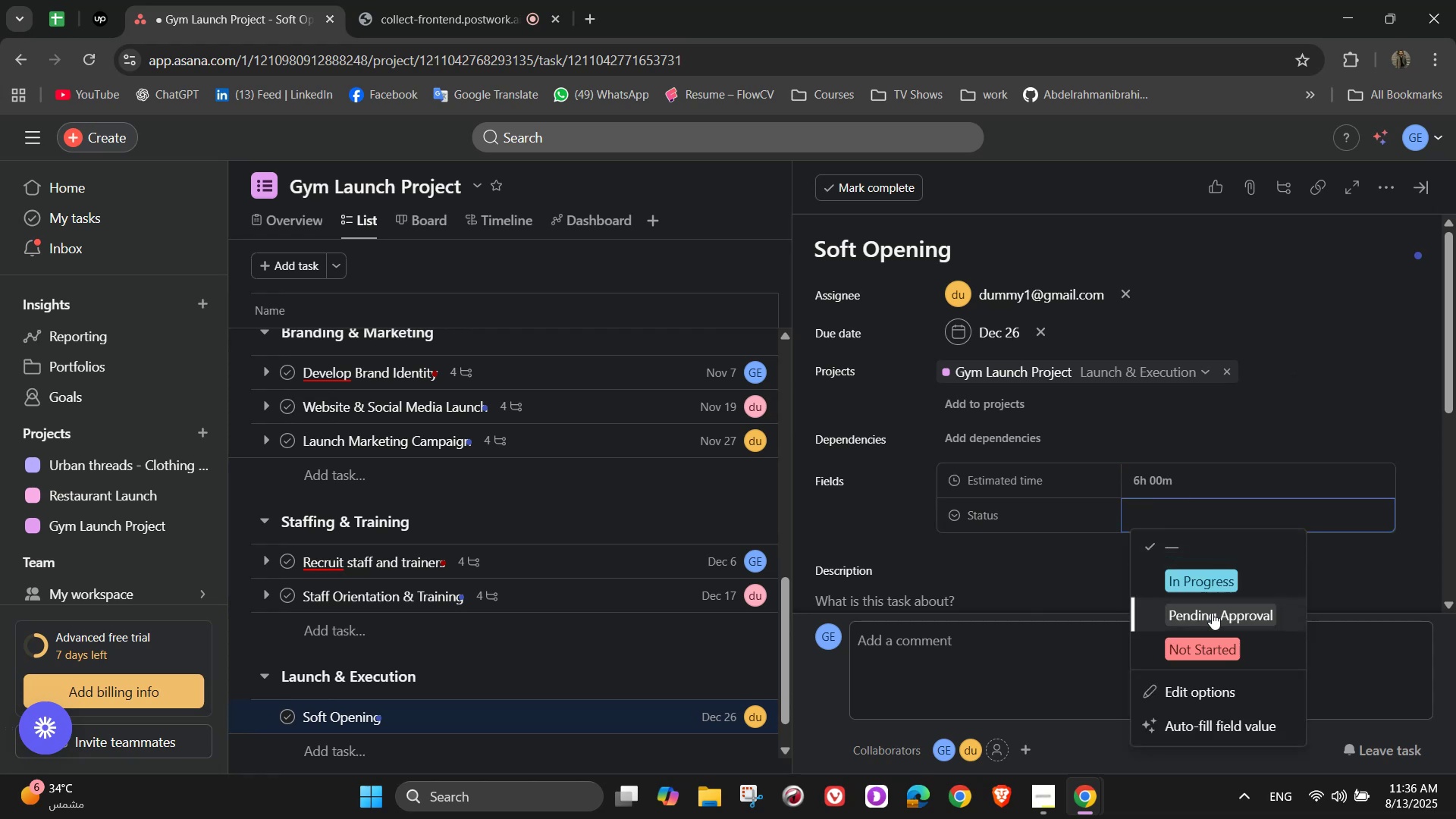 
left_click([1213, 639])
 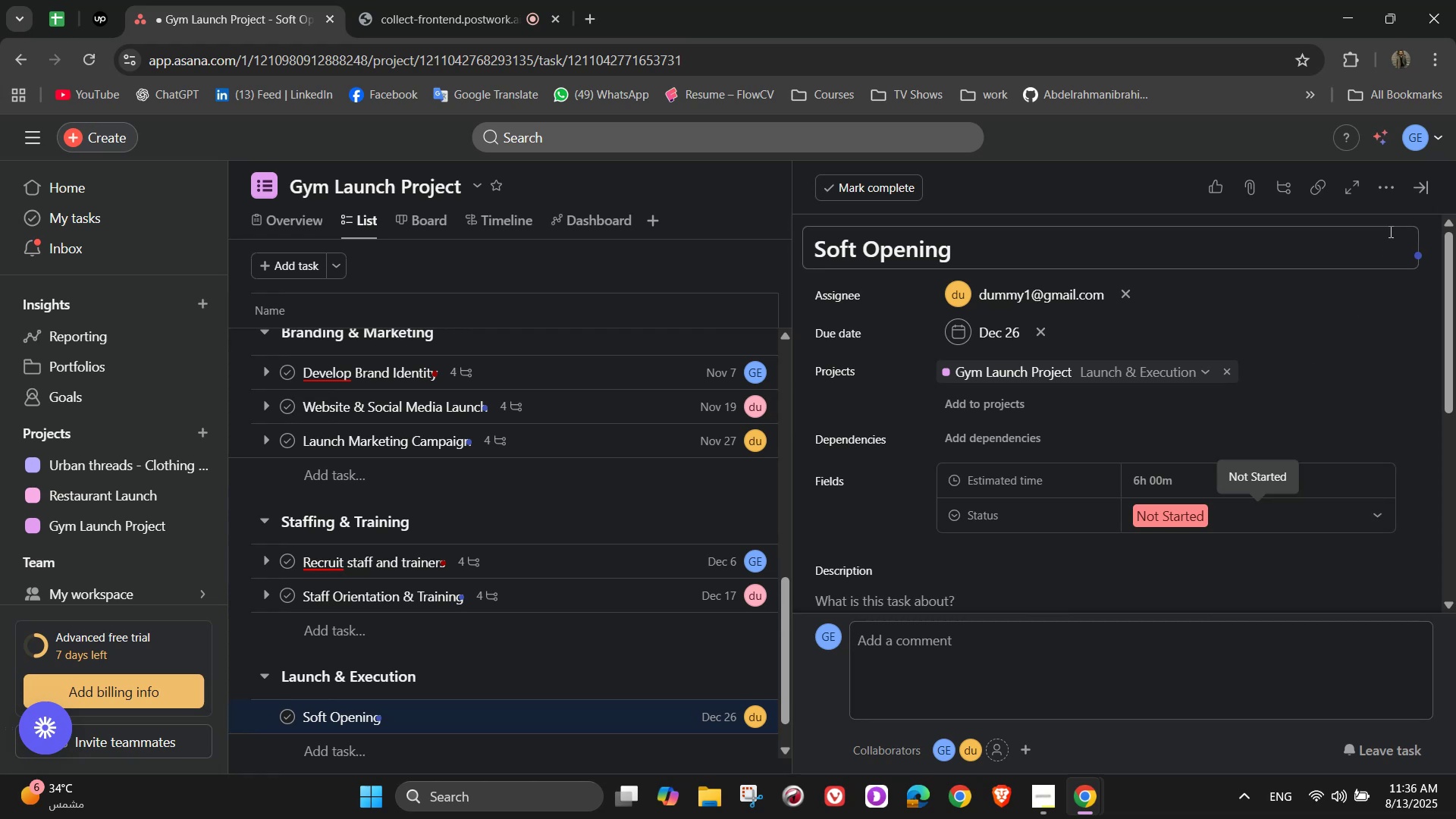 
left_click([1383, 193])
 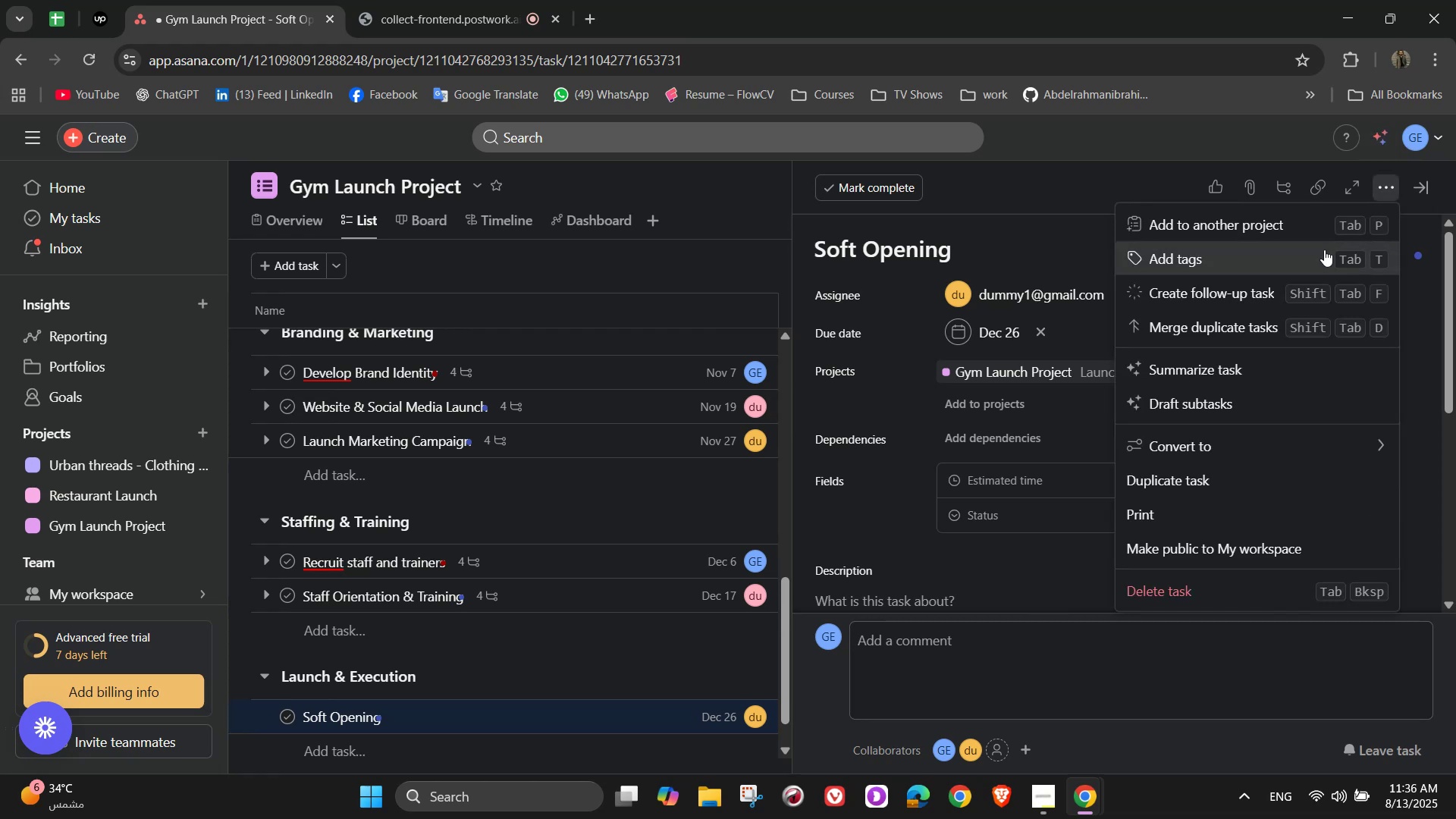 
double_click([1324, 249])
 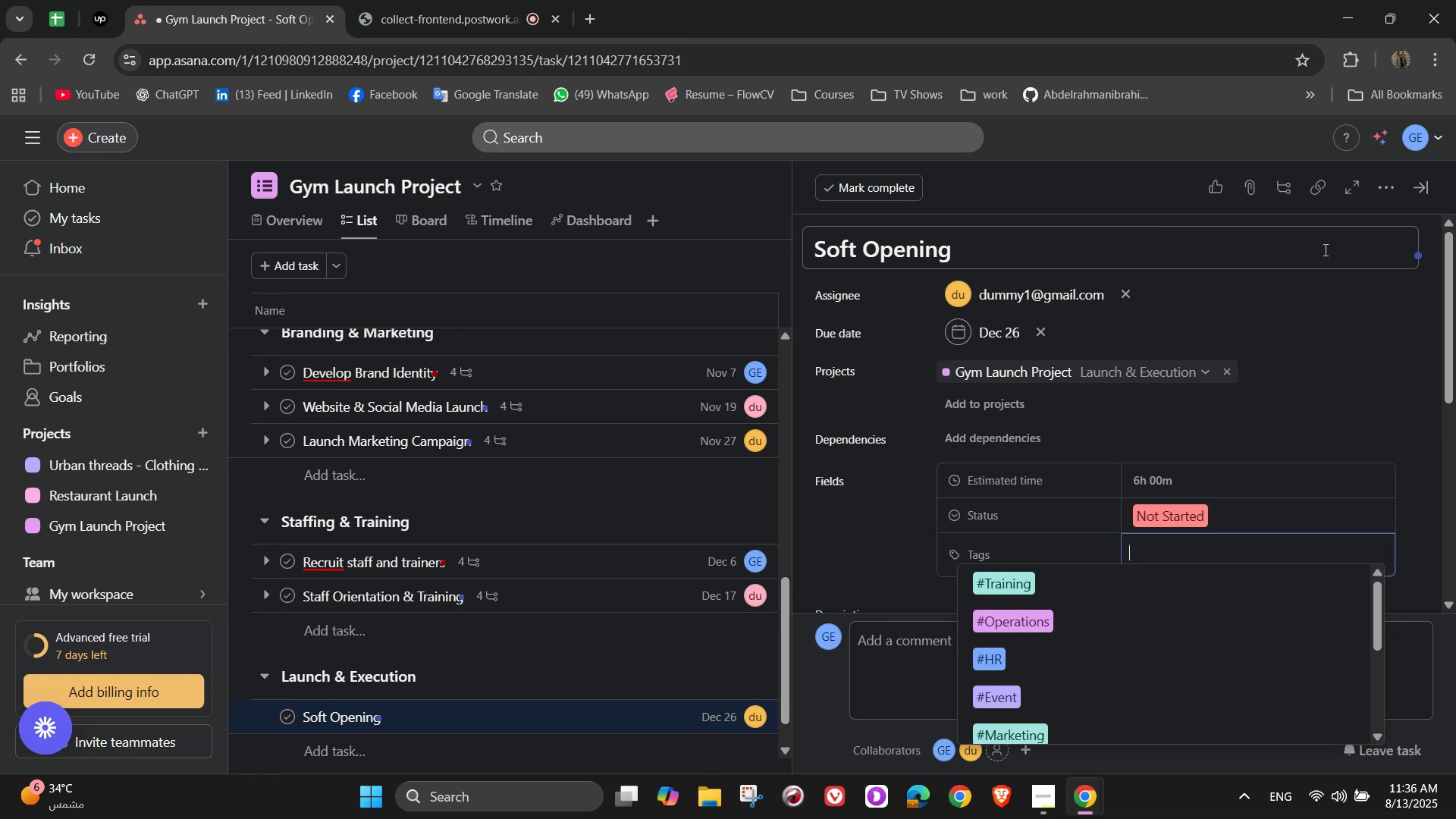 
type(ev)
 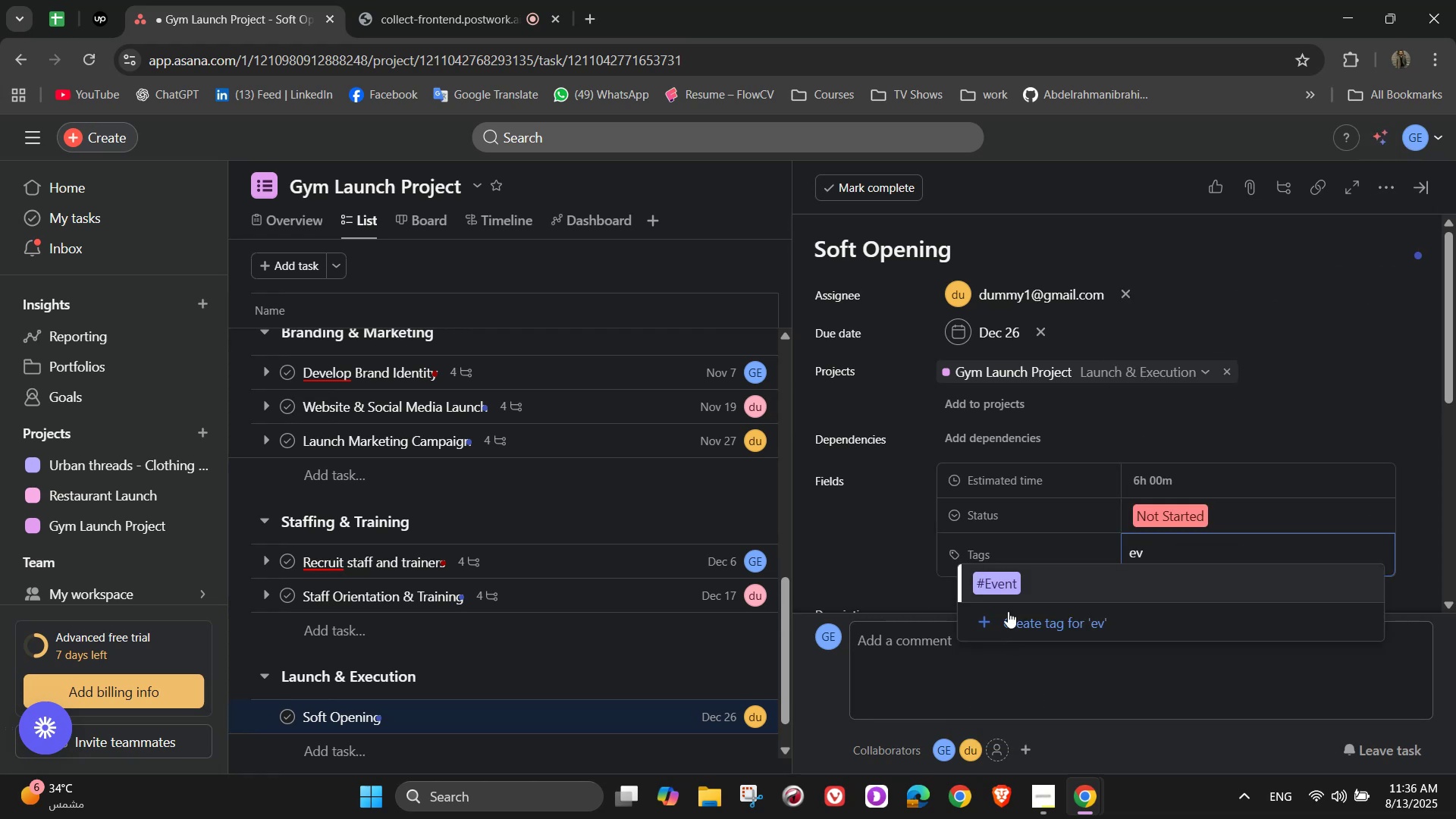 
left_click([1018, 582])
 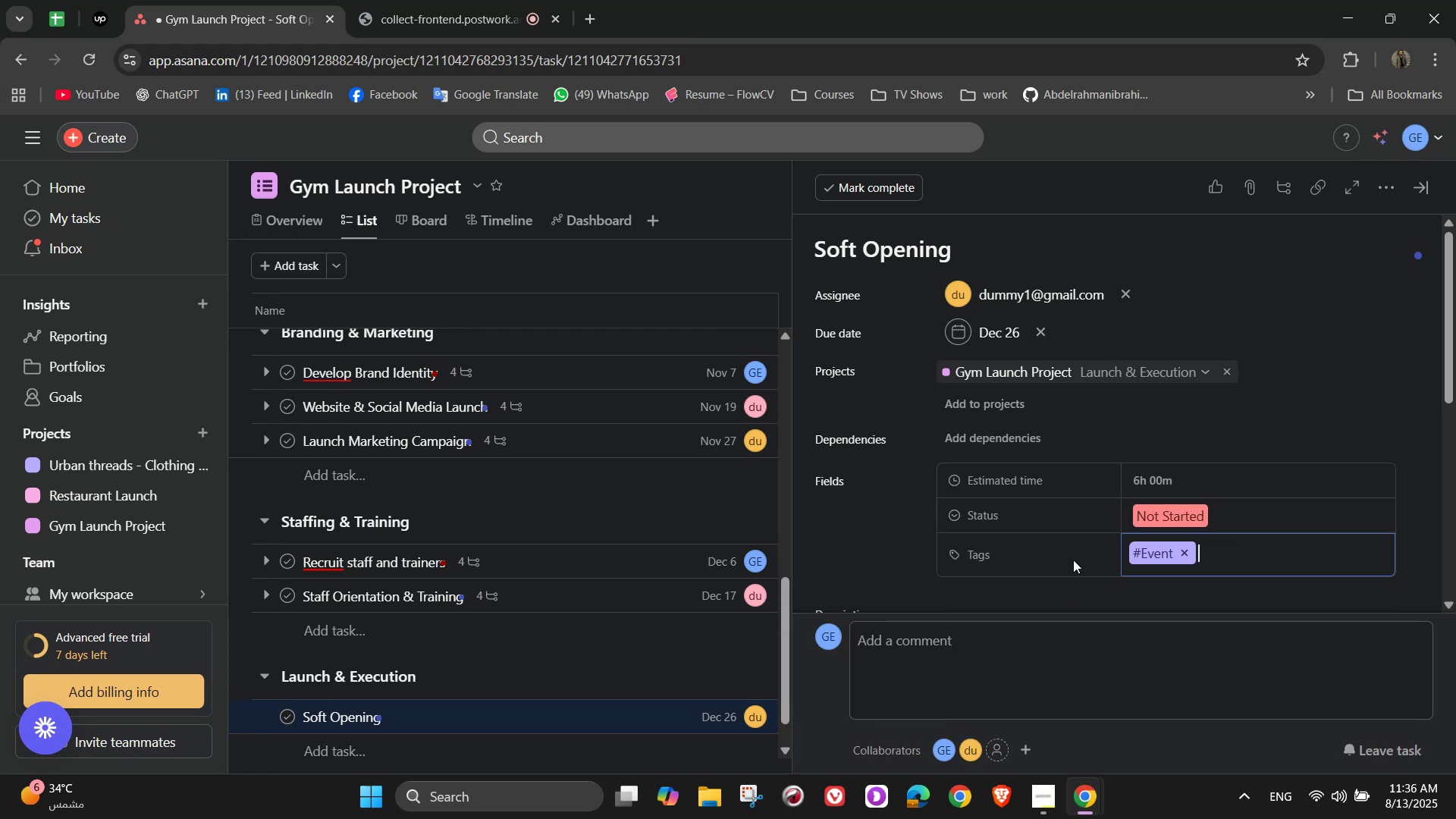 
type(op)
 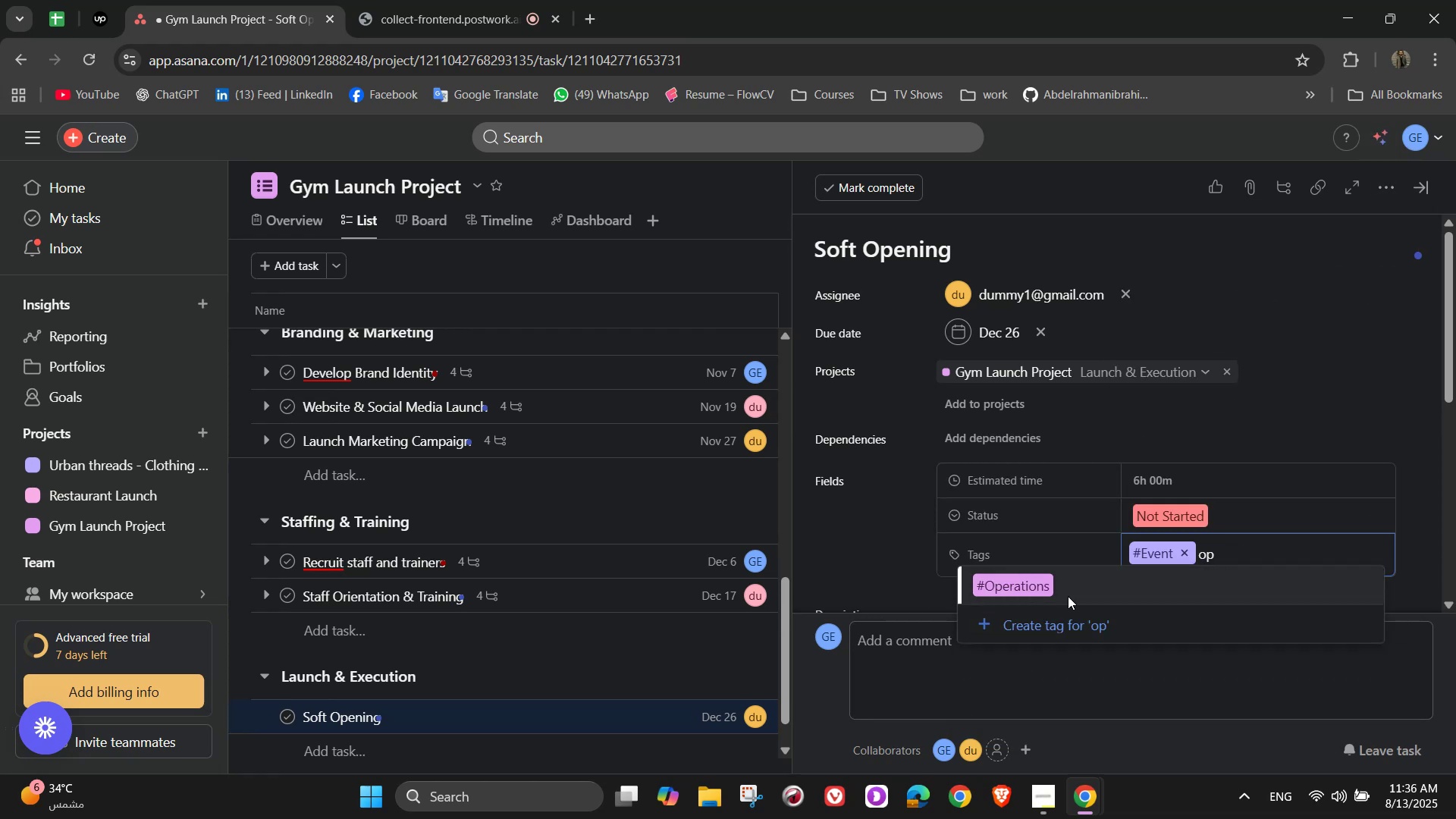 
left_click([1065, 594])
 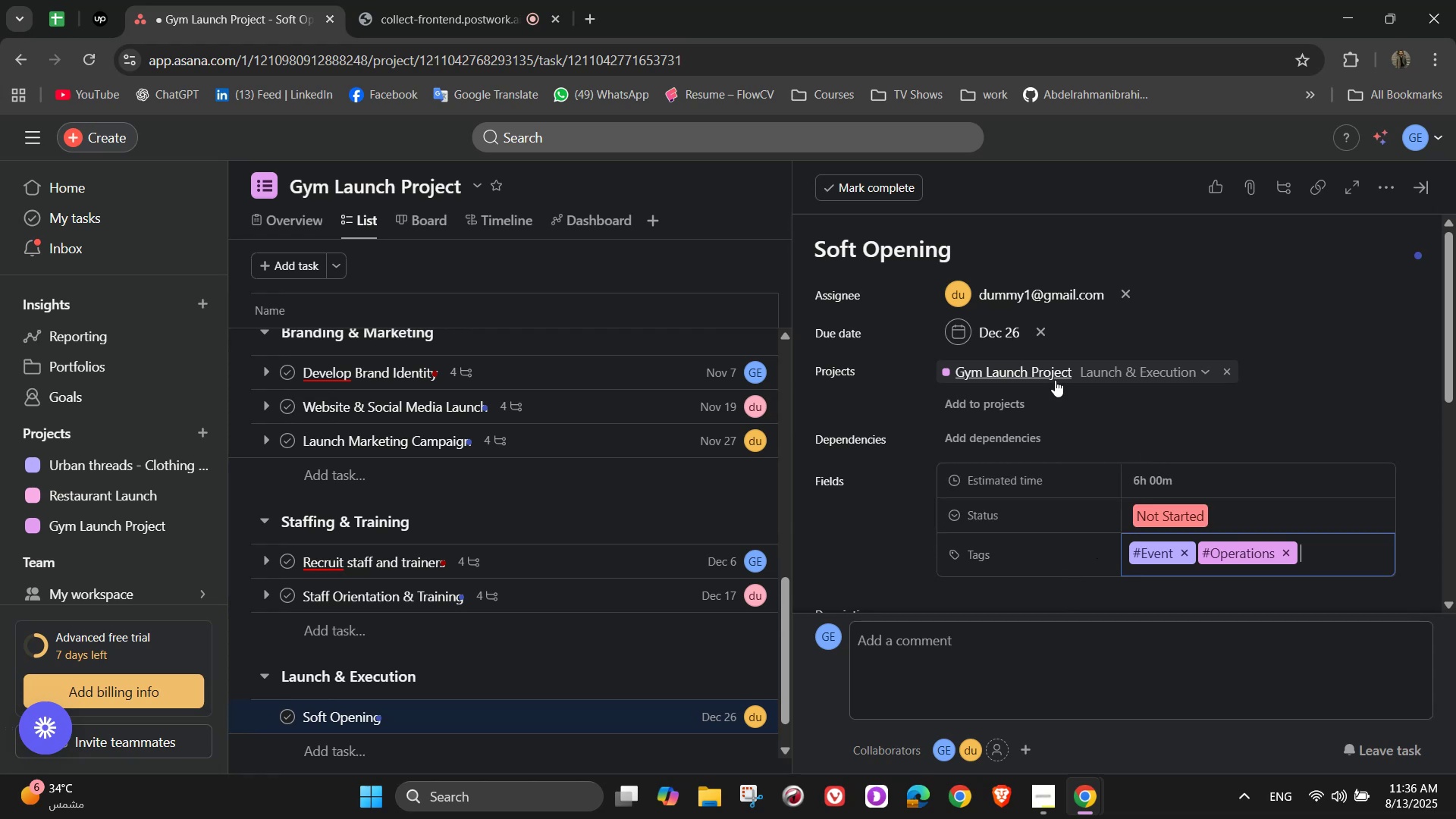 
scroll: coordinate [936, 507], scroll_direction: down, amount: 5.0
 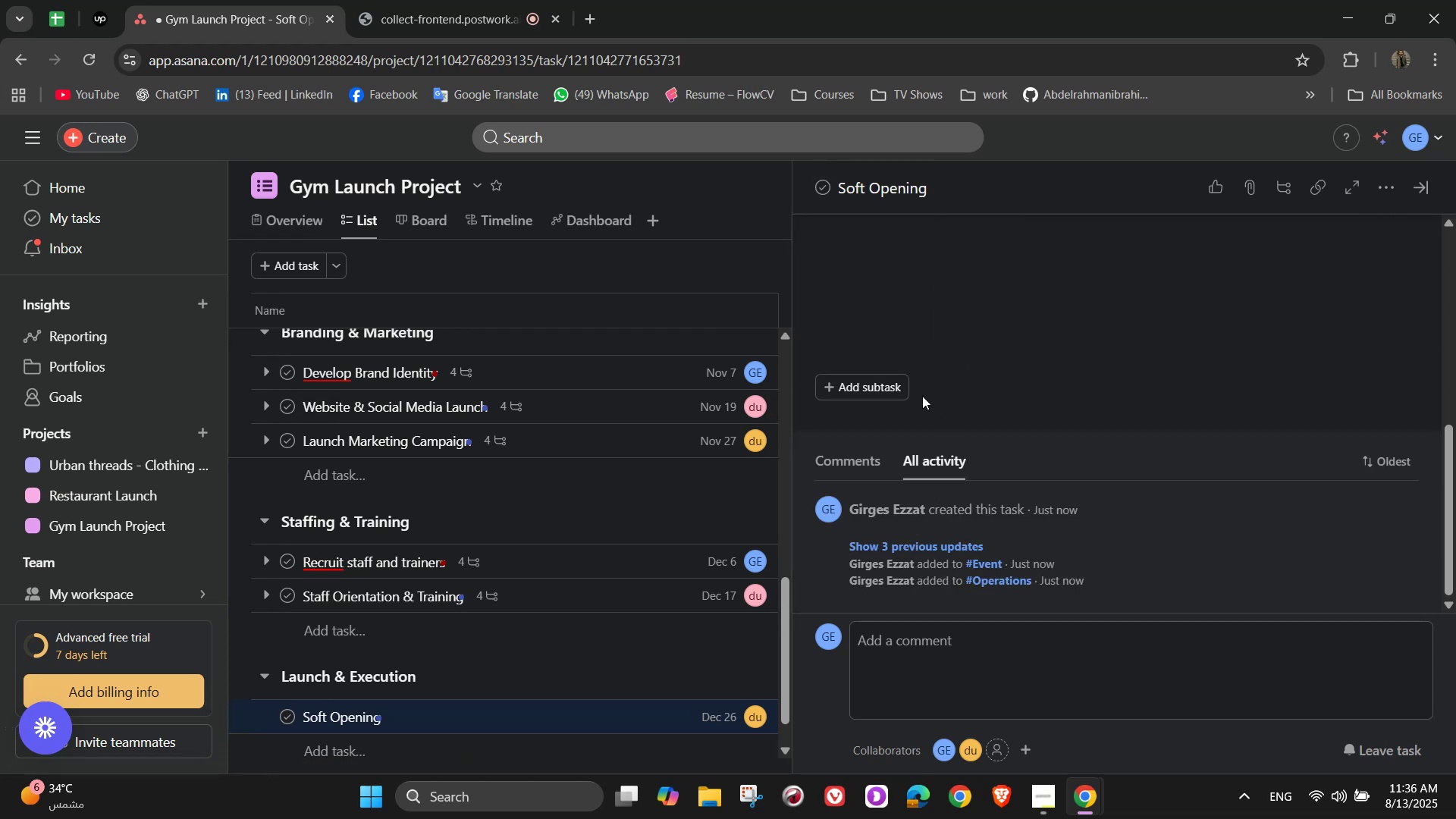 
left_click([864, 390])
 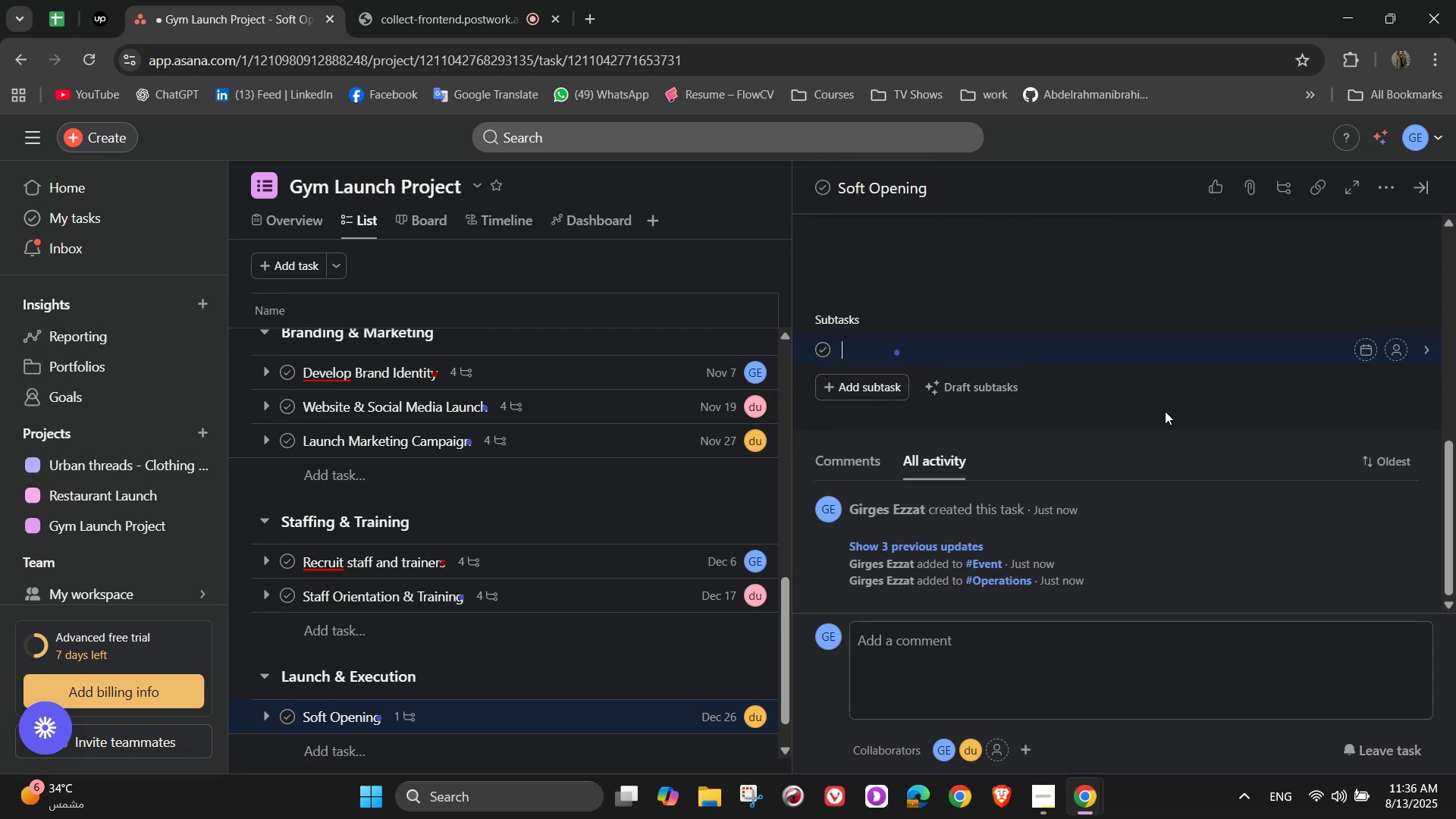 
hold_key(key=ShiftLeft, duration=1.53)
 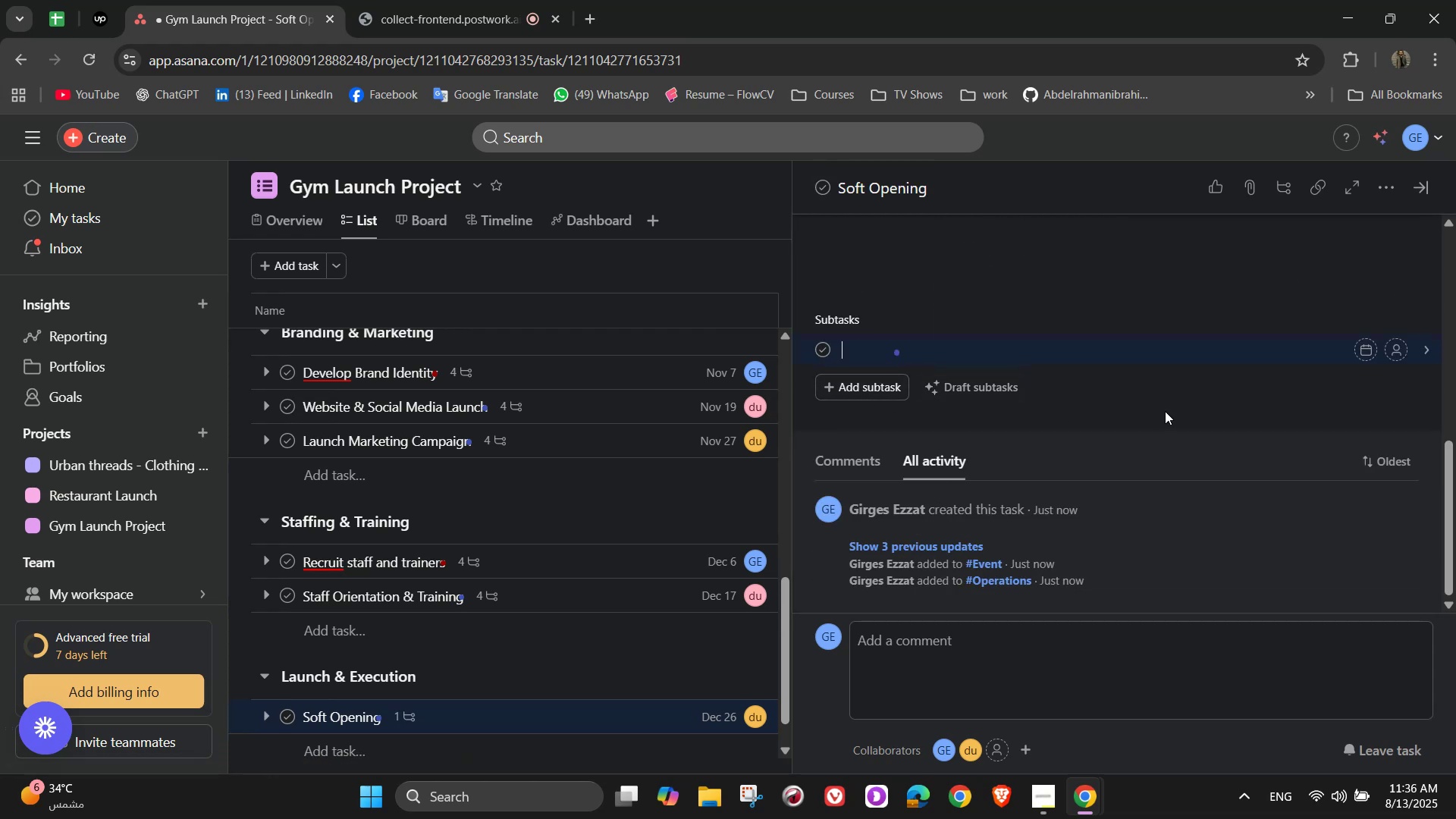 
type(Invo)
key(Backspace)
type(ite early members and VIPs)
 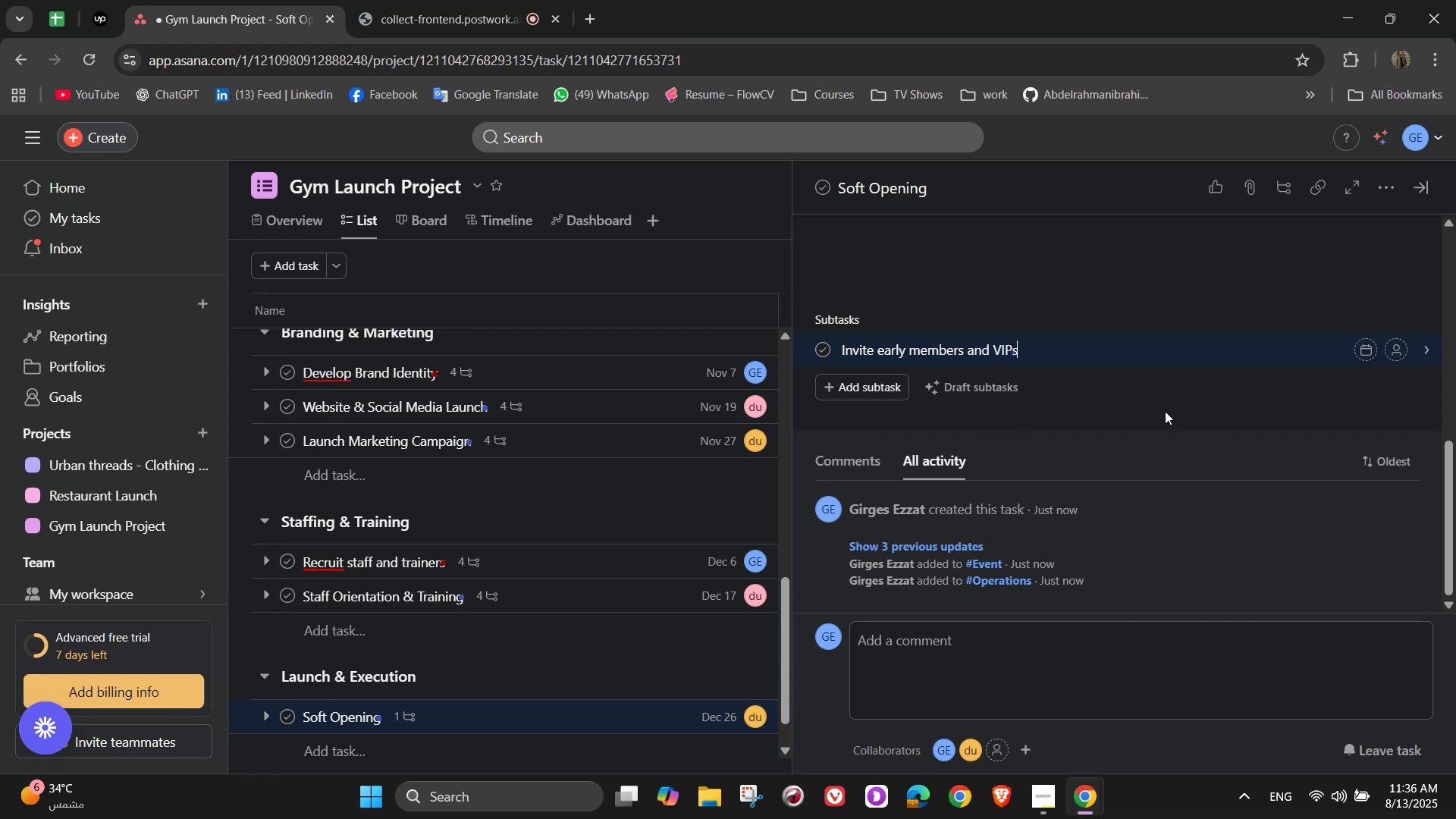 
key(Enter)
 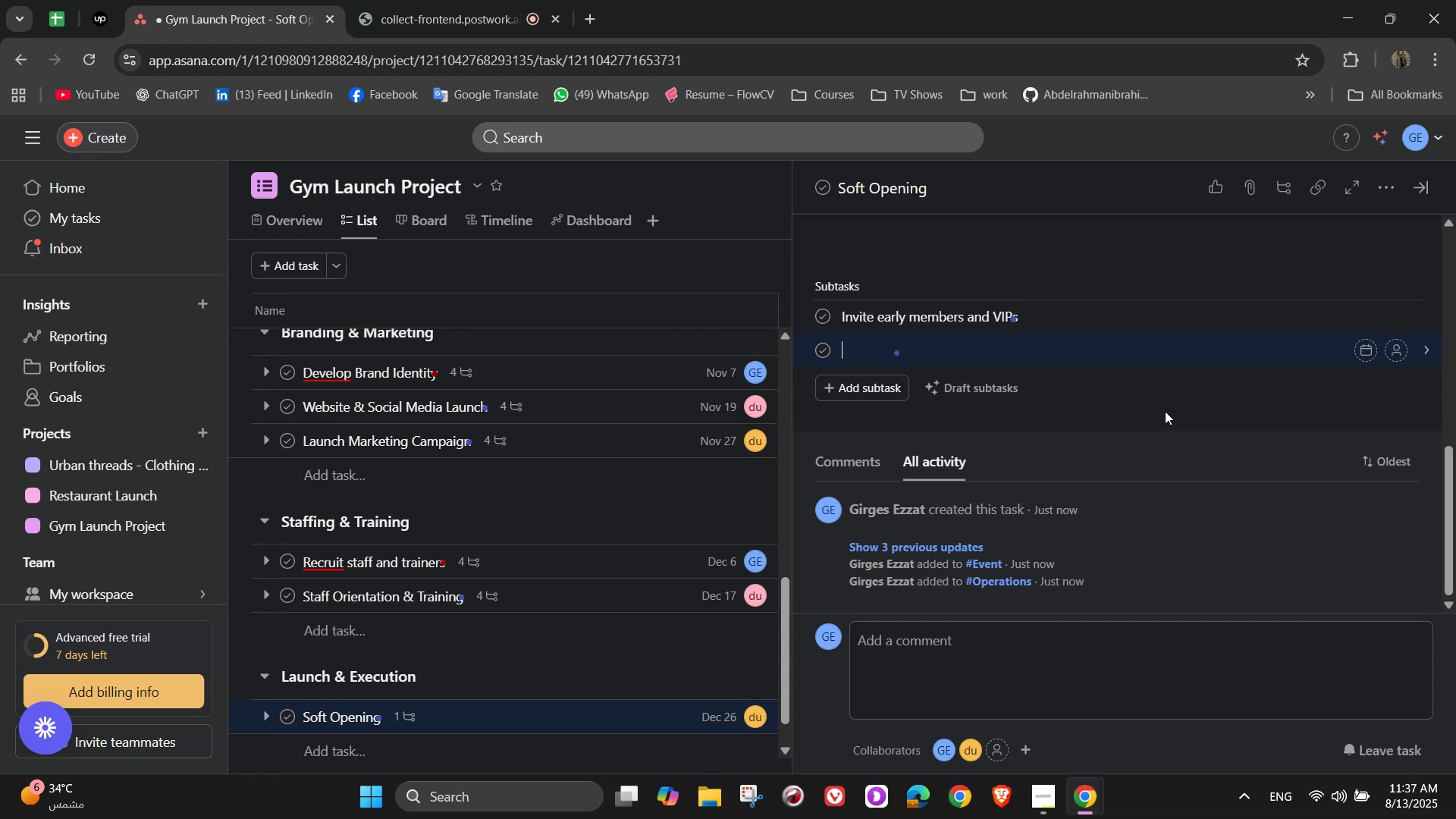 
type(Test booking system and classes)
 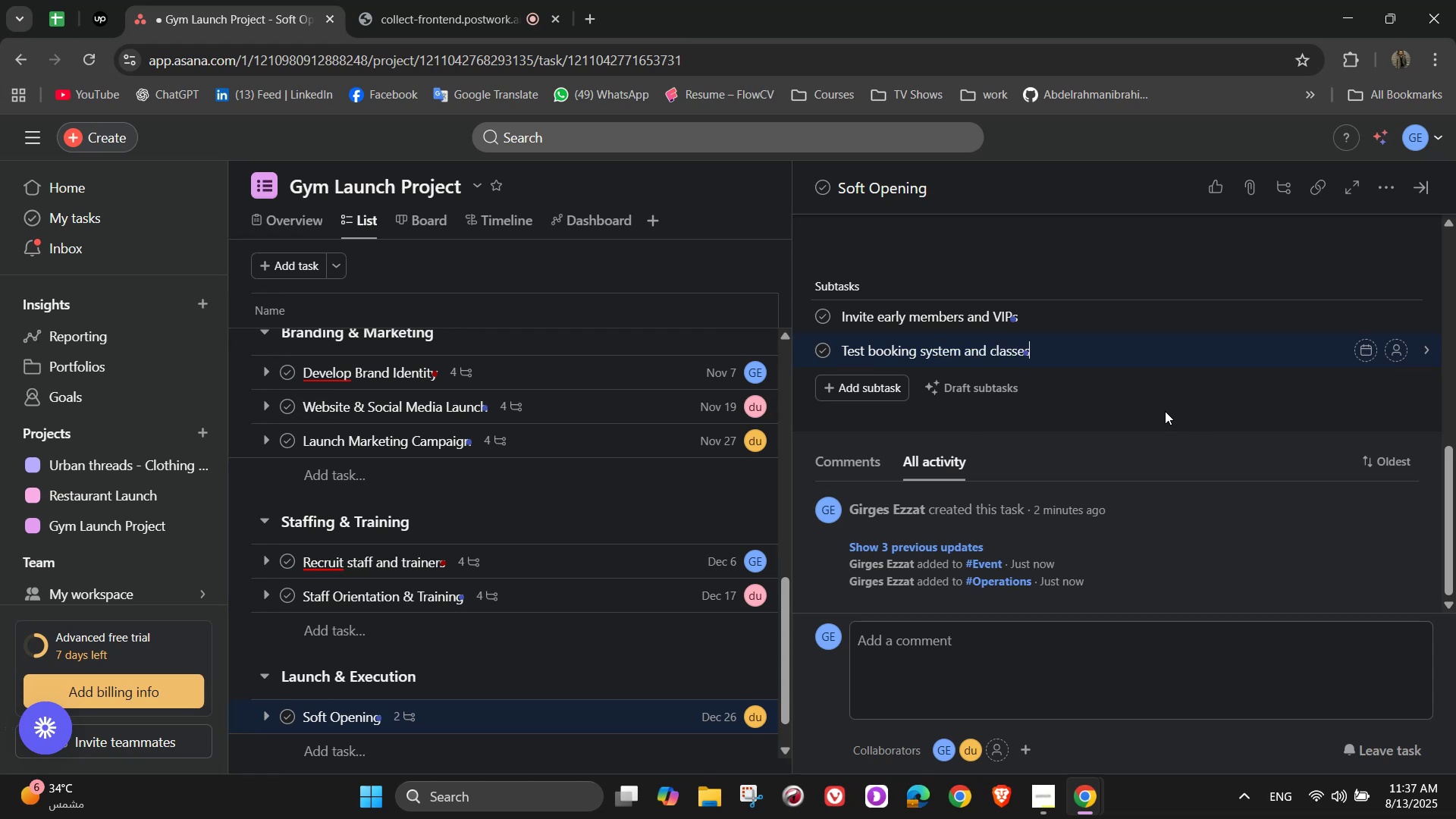 
key(Enter)
 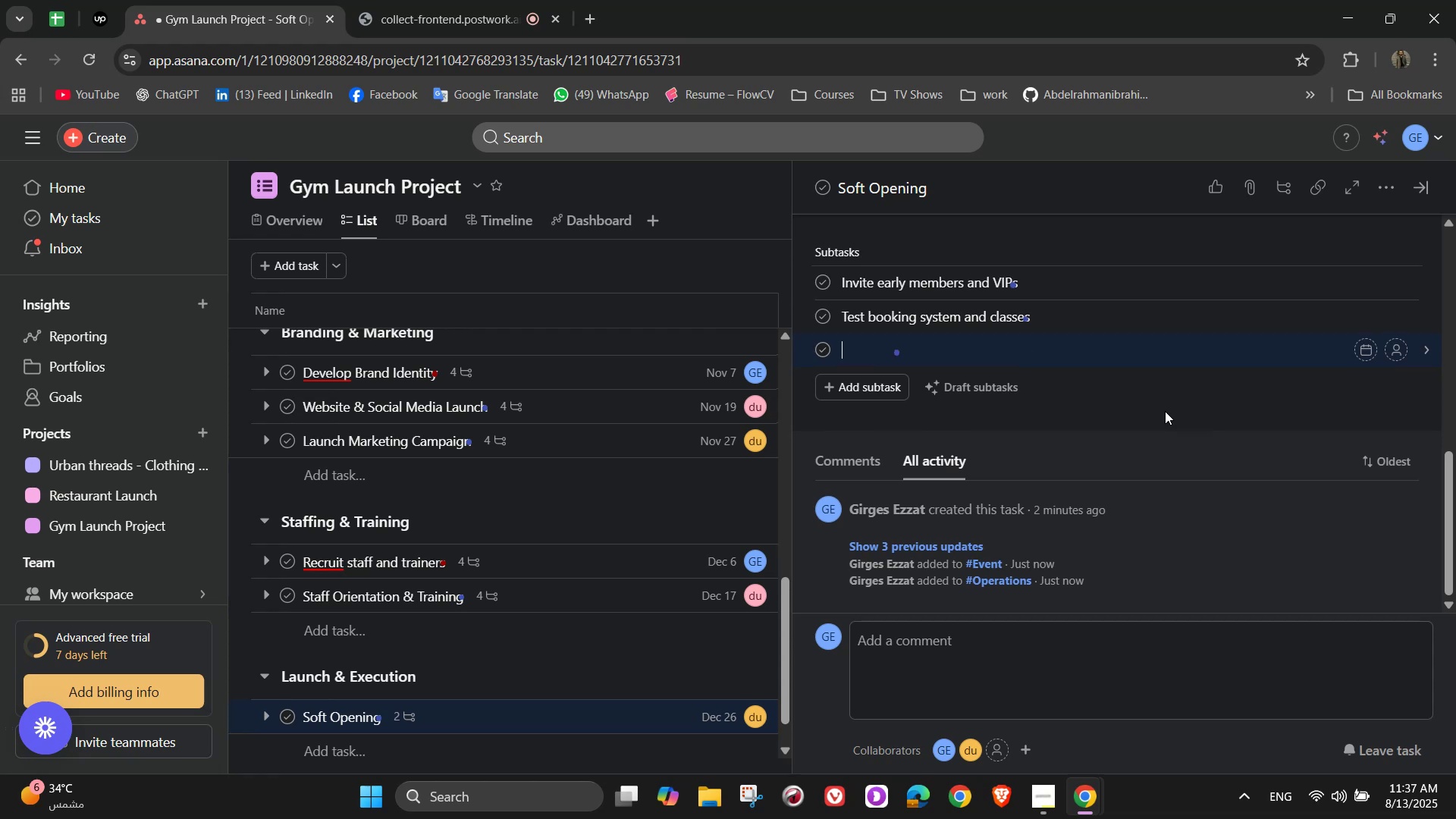 
type(Collect feedback)
 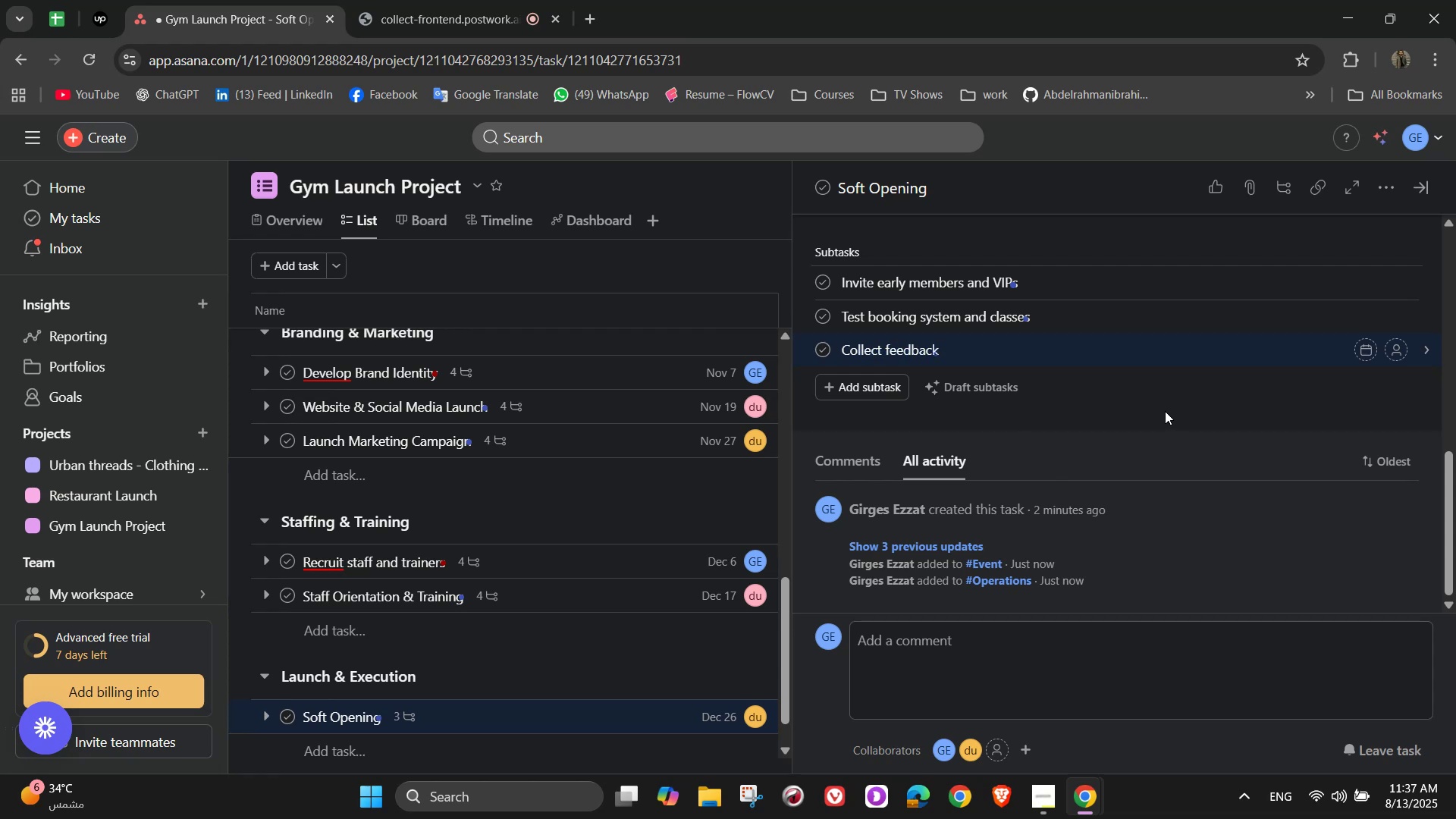 
key(Enter)
 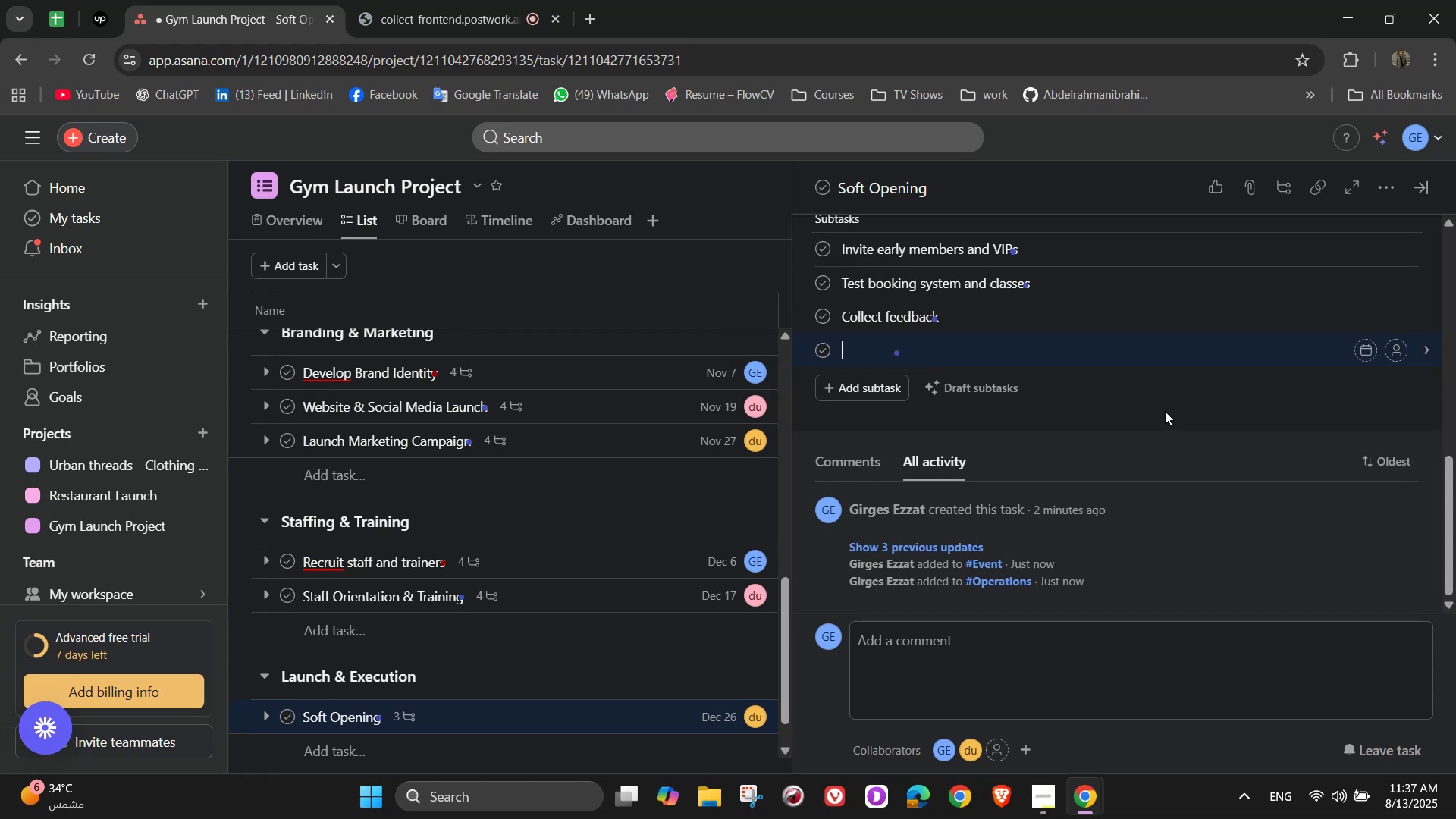 
type(Adjust workflows)
 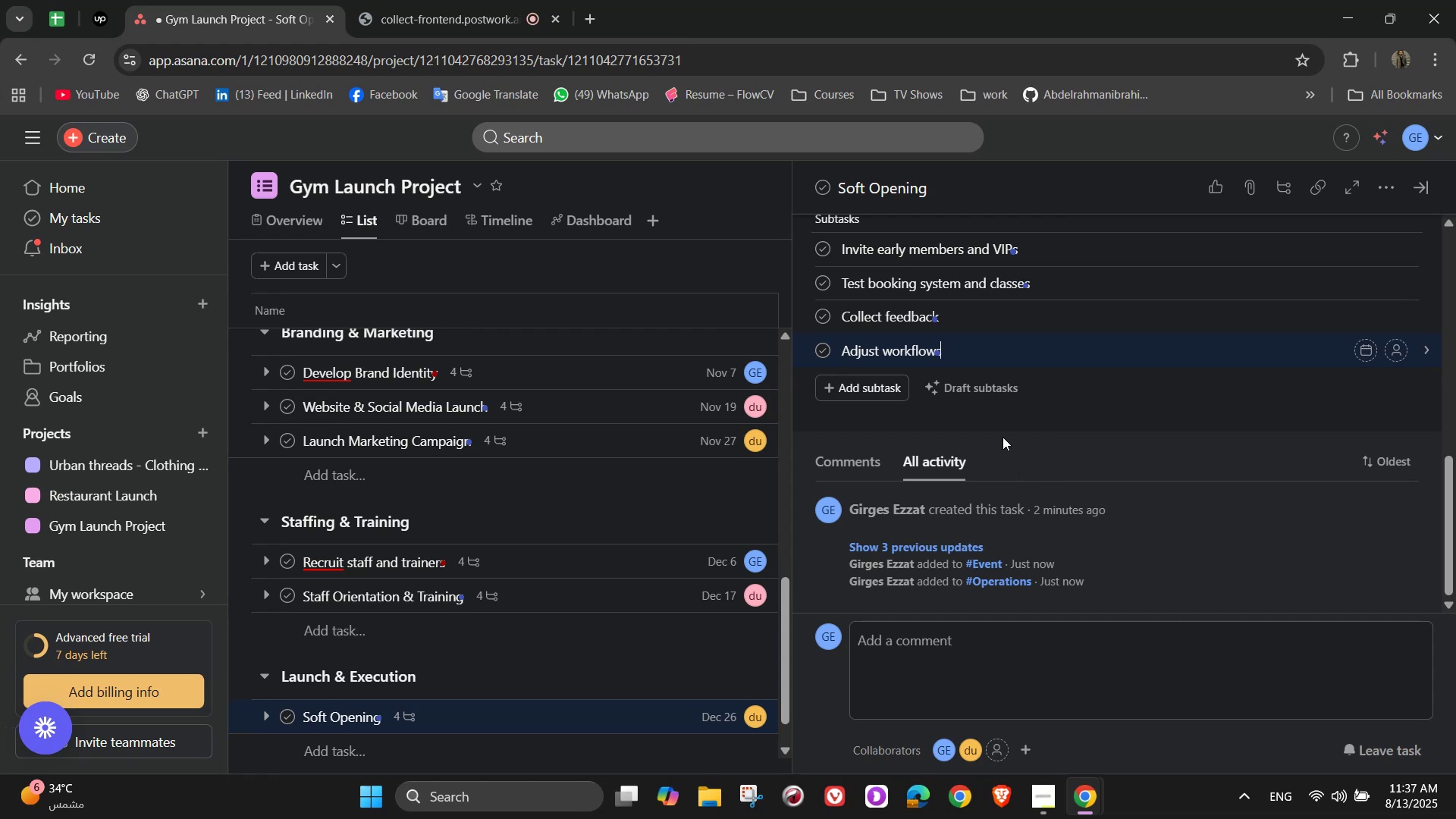 
wait(16.04)
 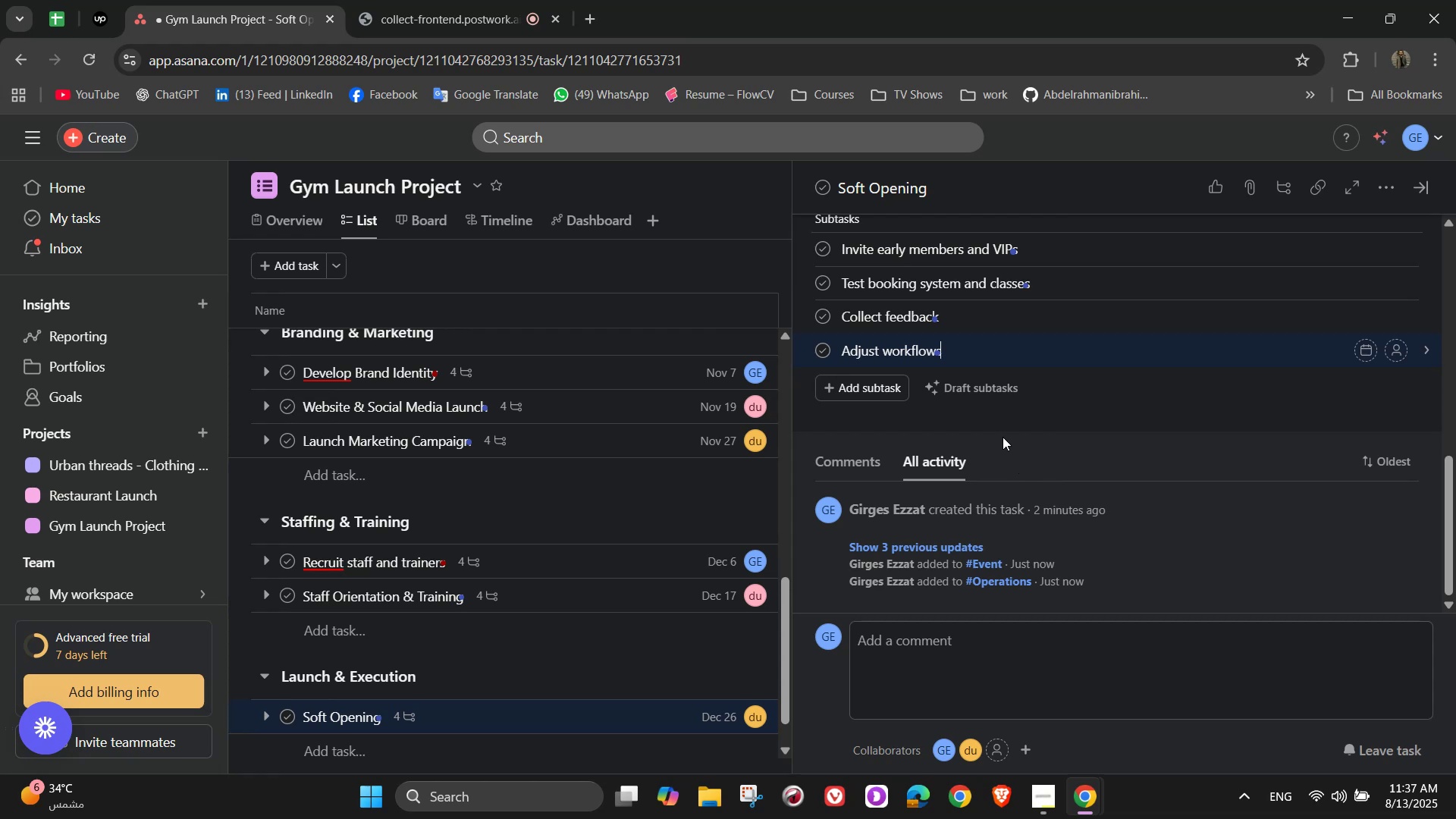 
left_click([1394, 248])
 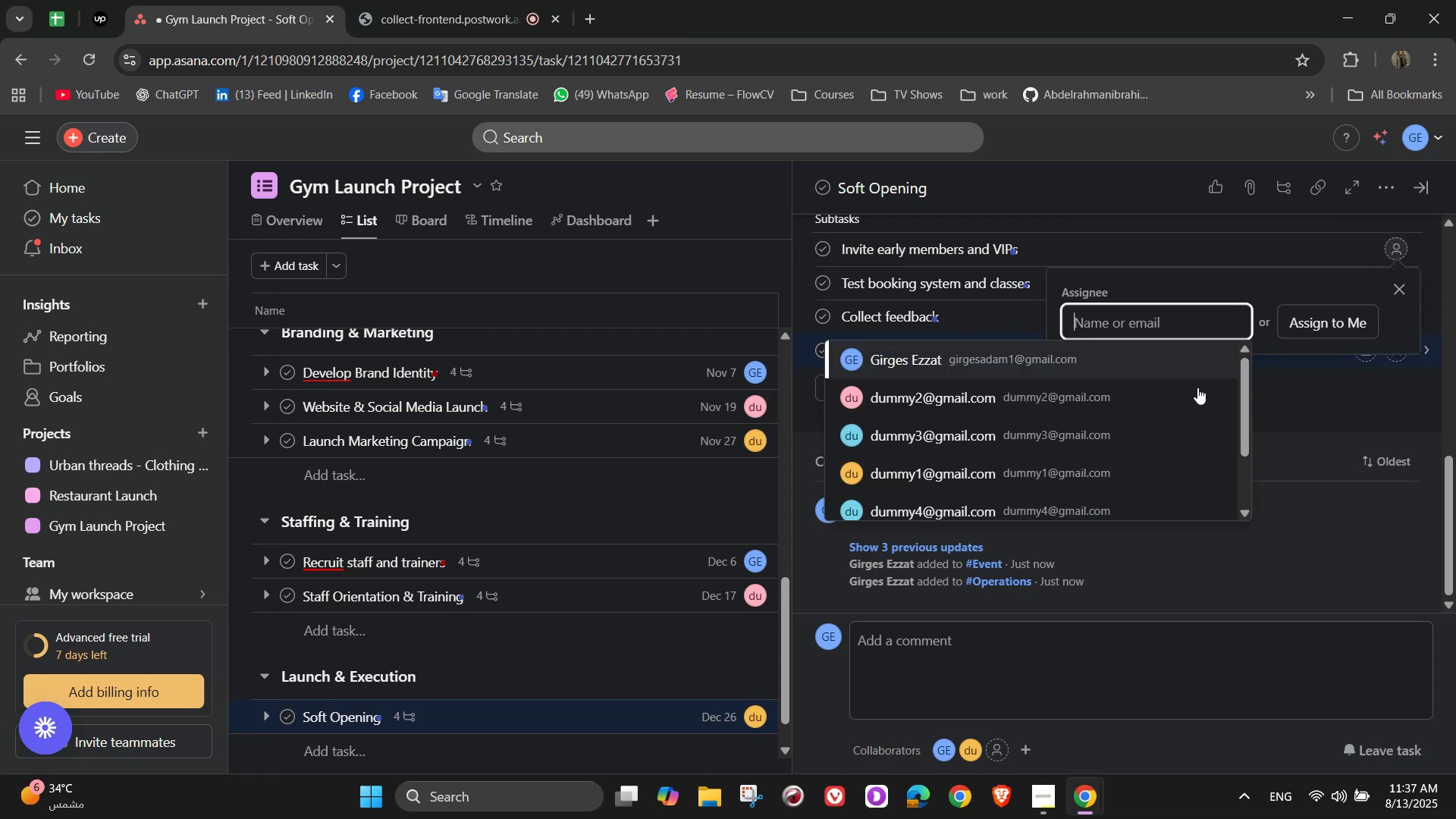 
left_click([1159, 396])
 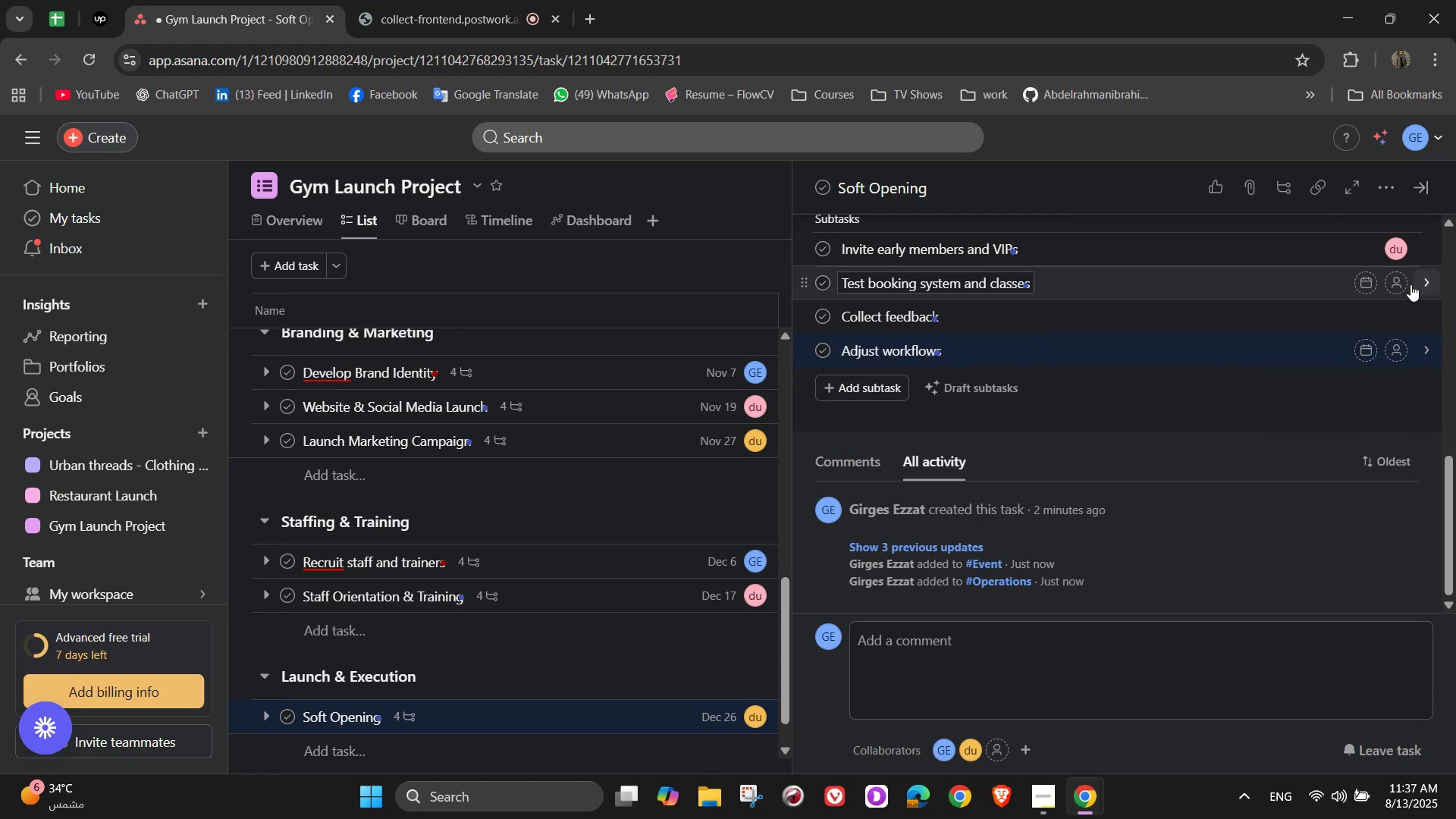 
left_click([1399, 279])
 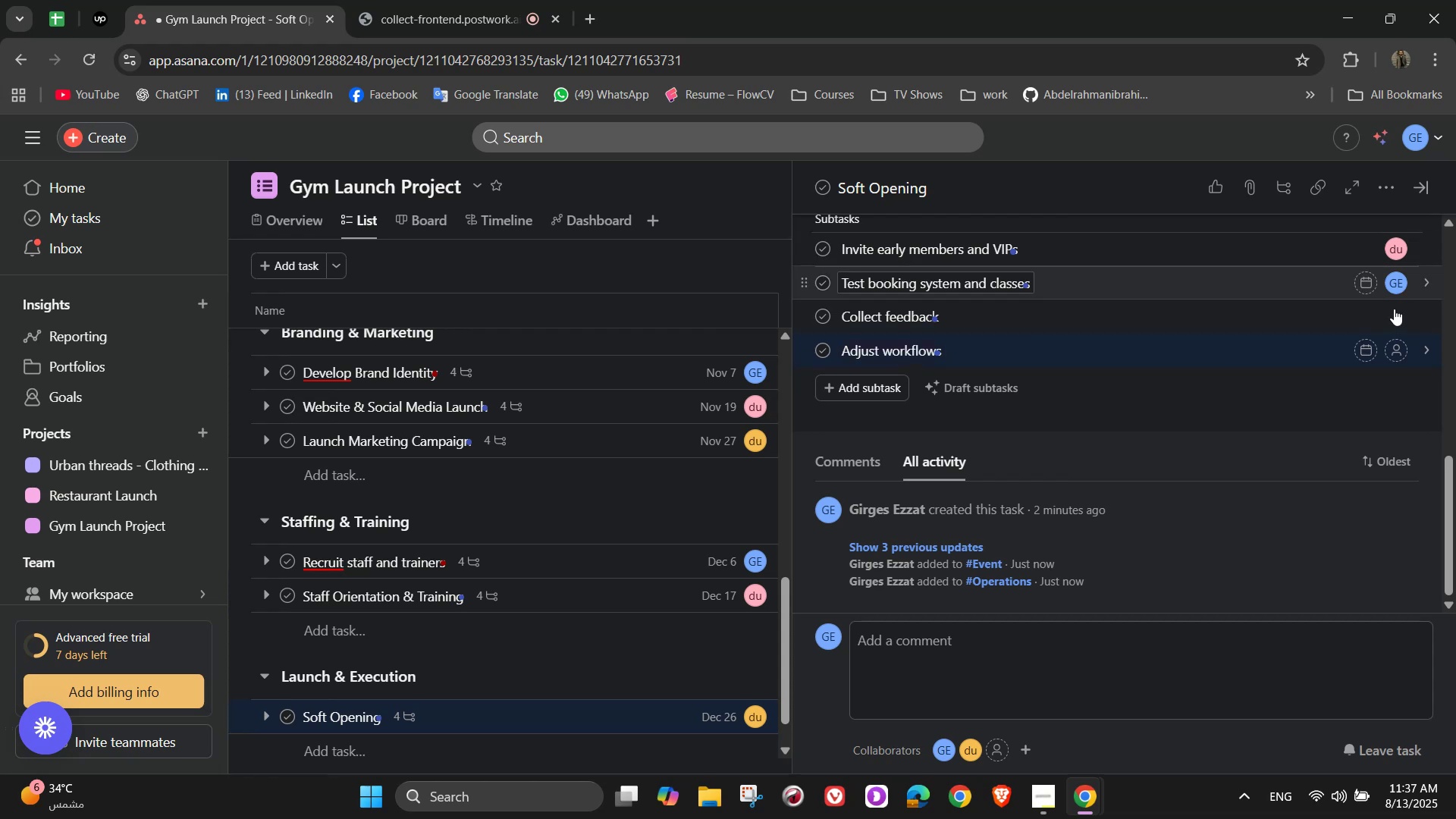 
left_click([1393, 319])
 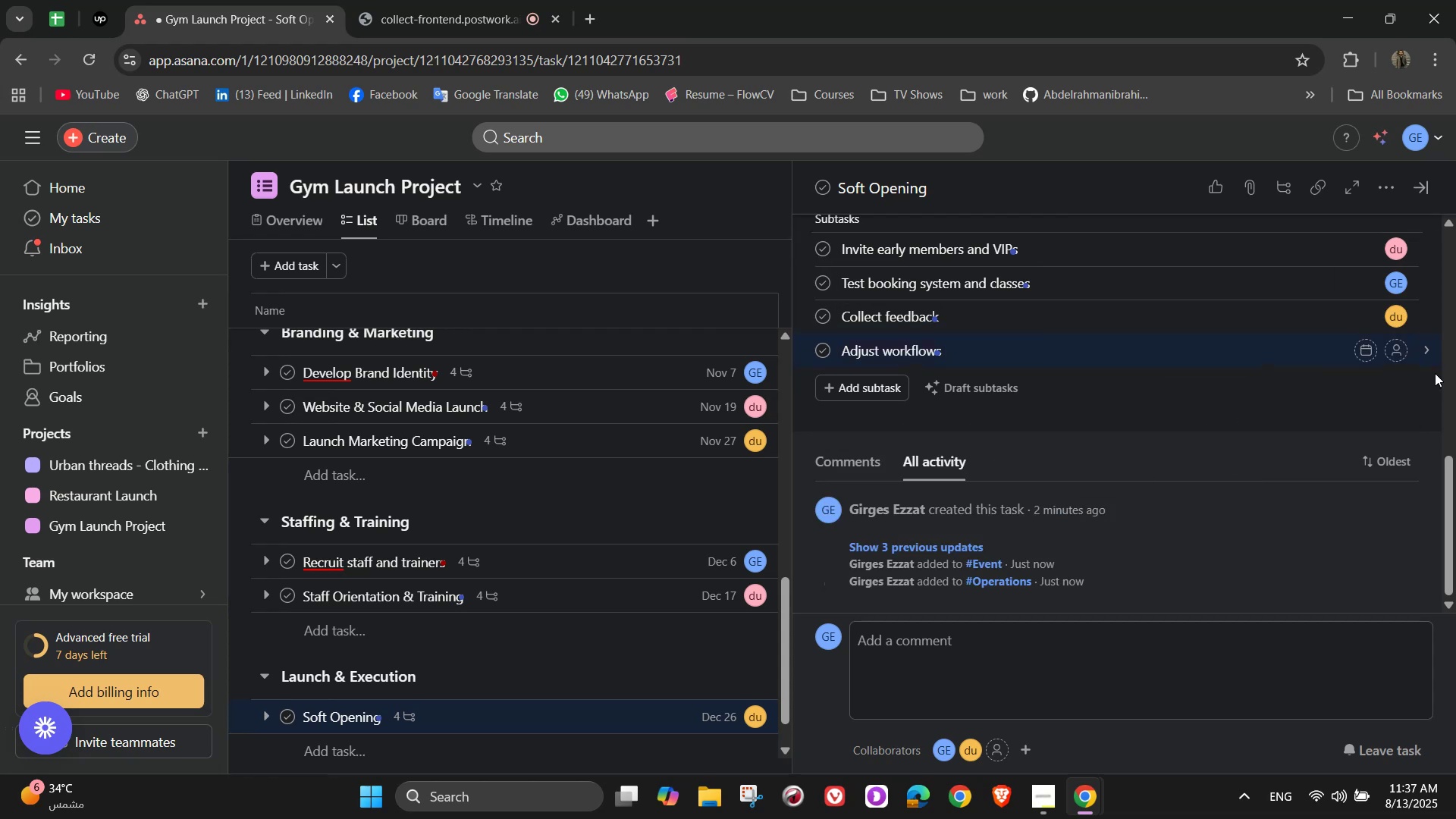 
left_click([1395, 351])
 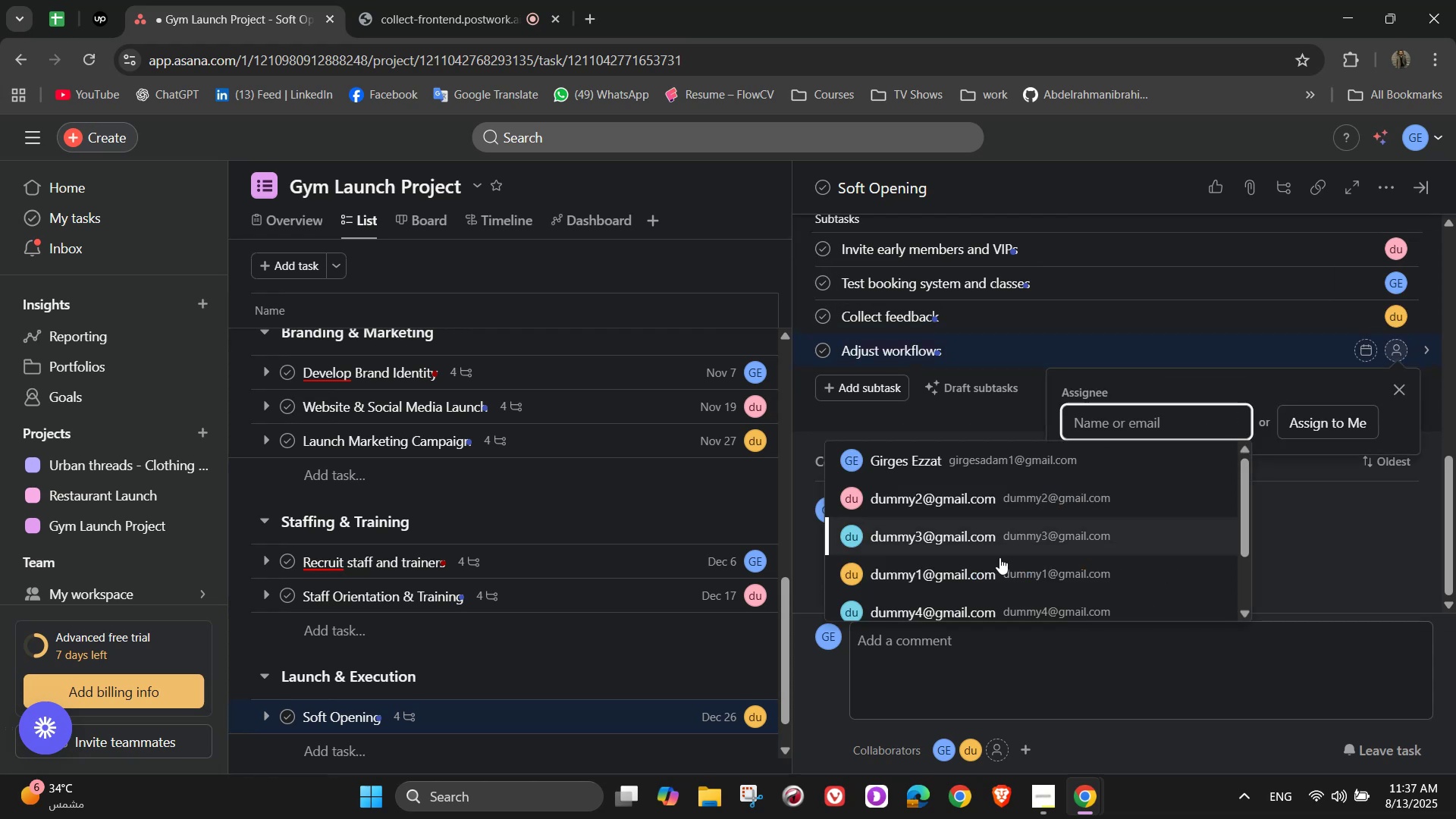 
left_click([944, 604])
 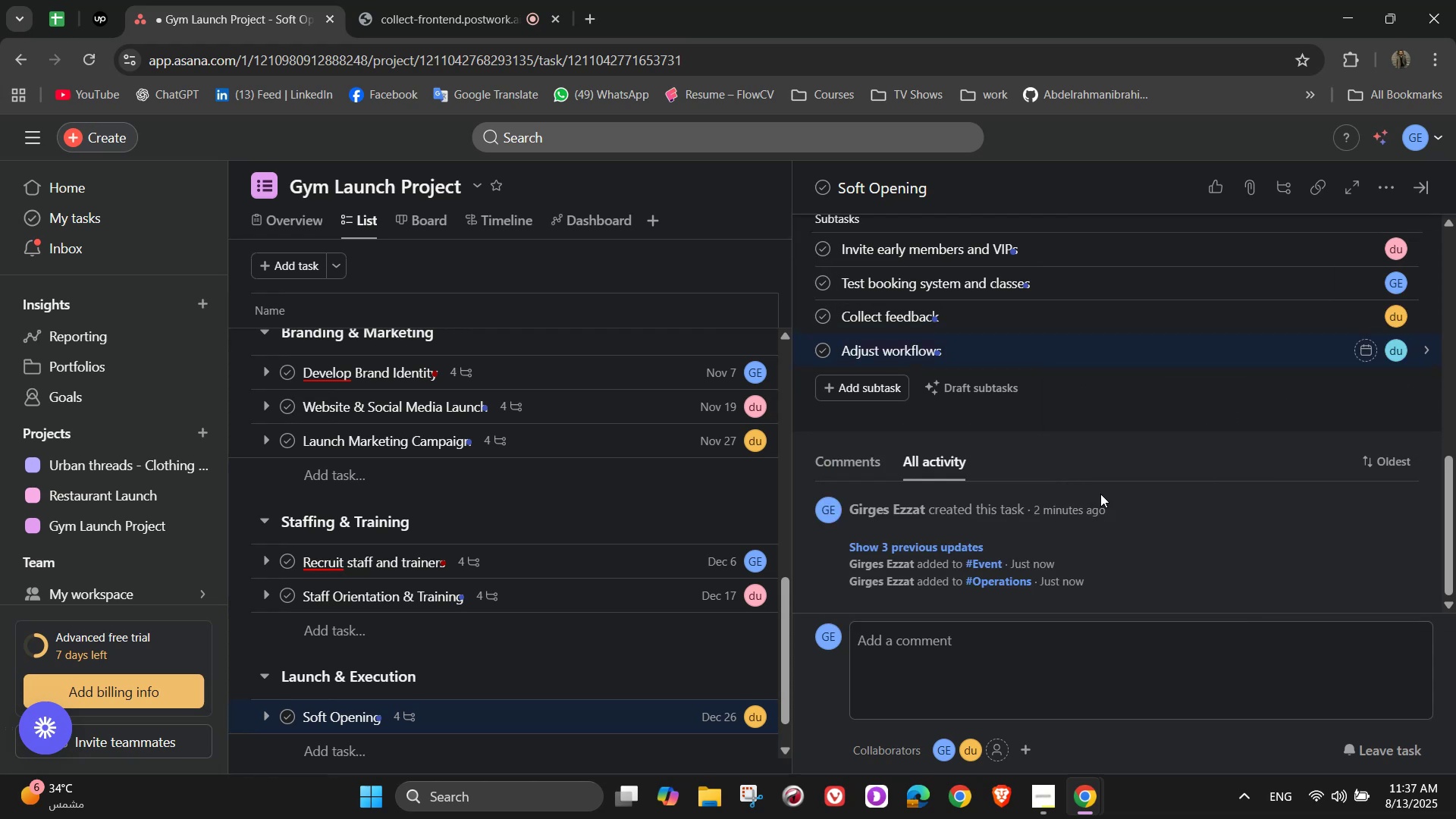 
scroll: coordinate [1280, 310], scroll_direction: up, amount: 11.0
 